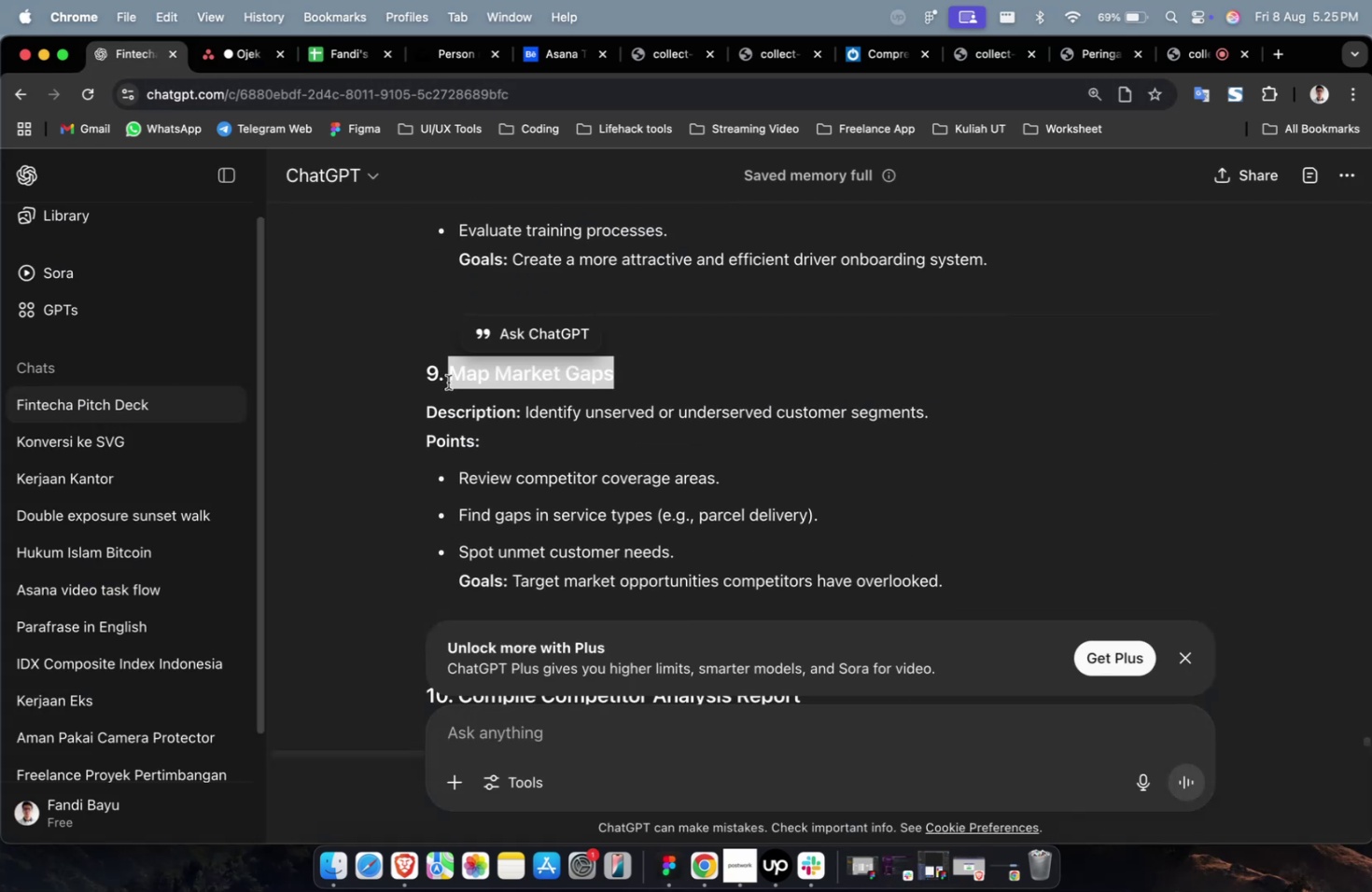 
key(Meta+C)
 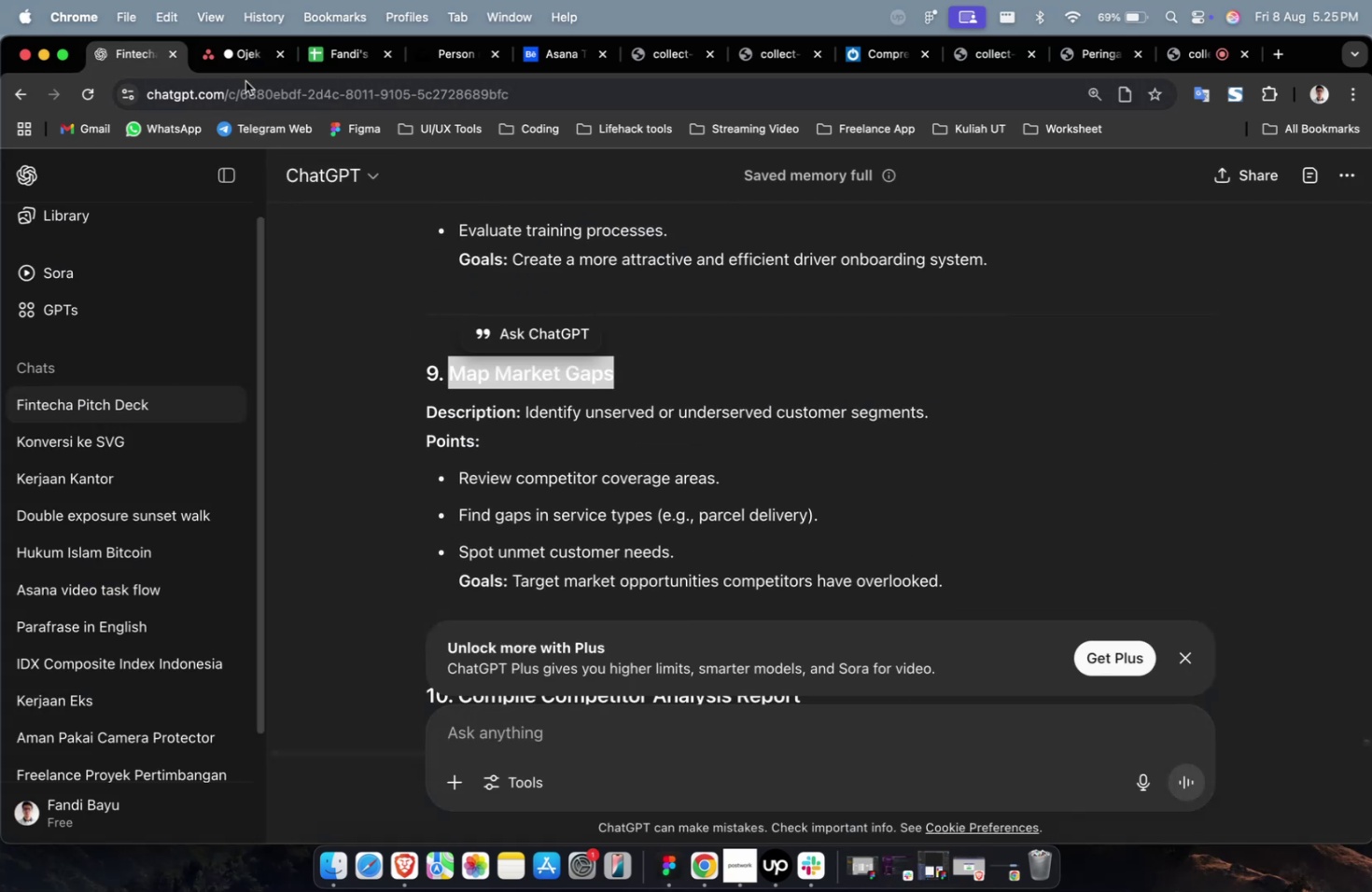 
left_click([243, 68])
 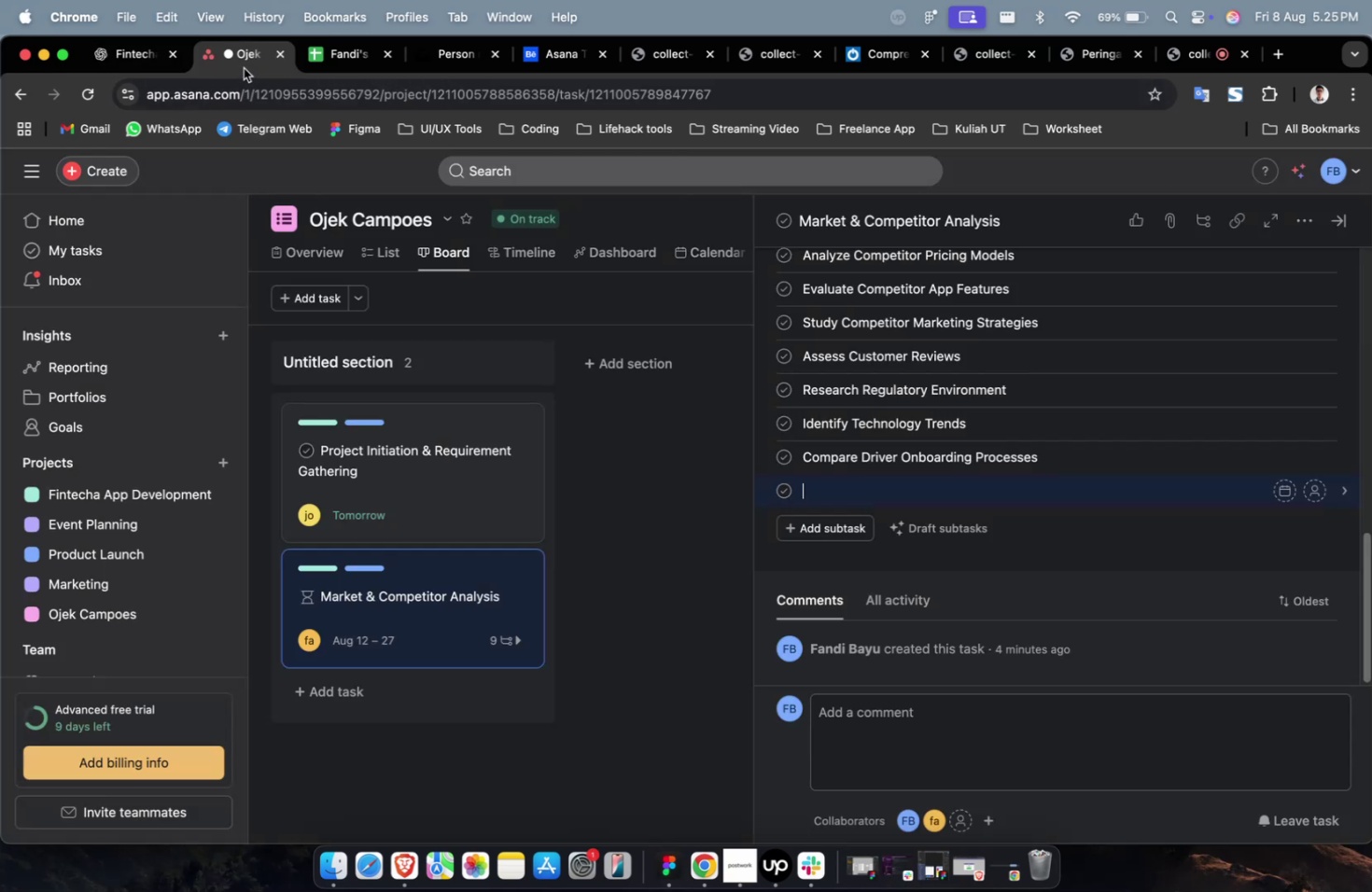 
key(Meta+V)
 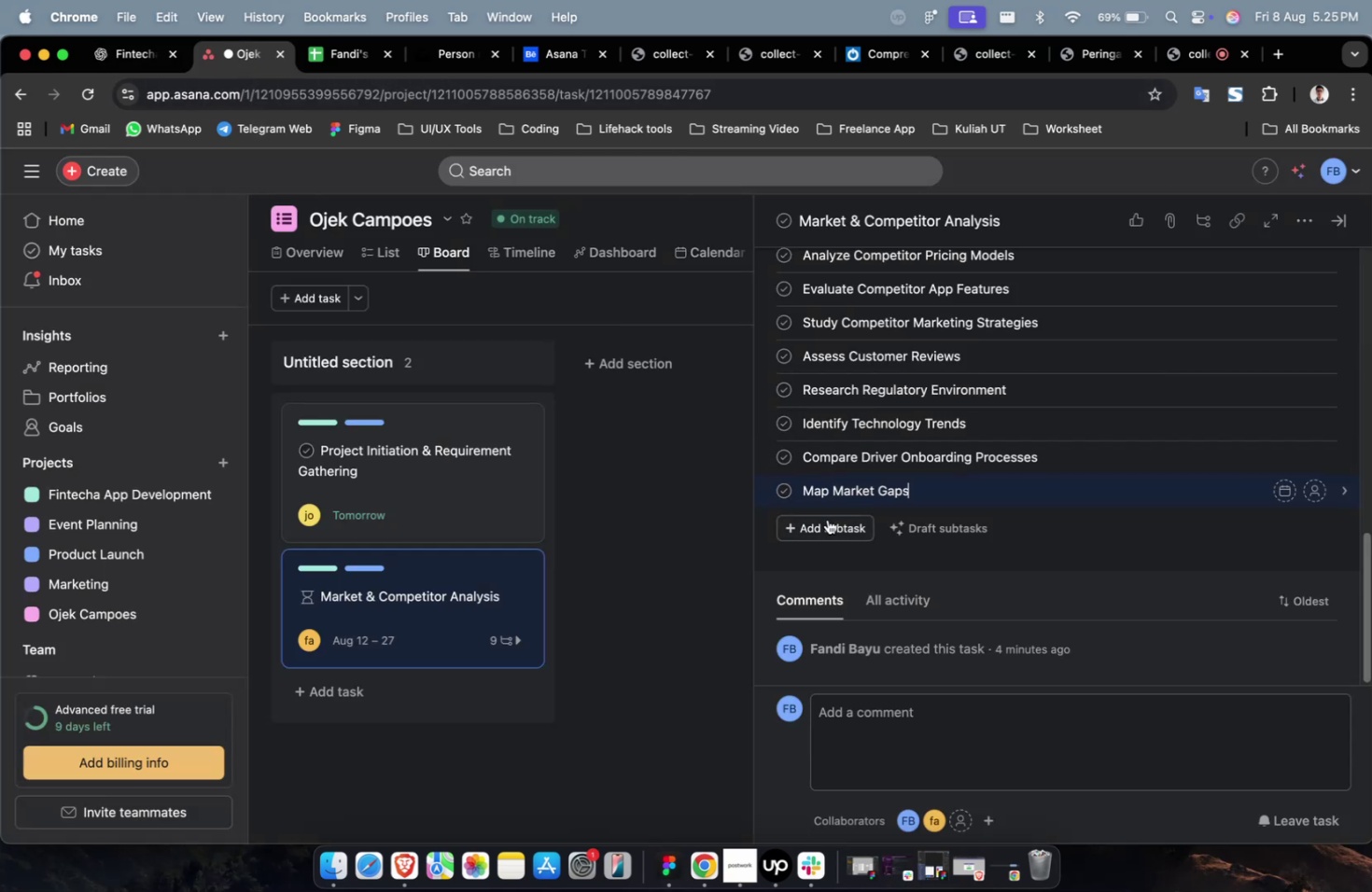 
left_click([828, 527])
 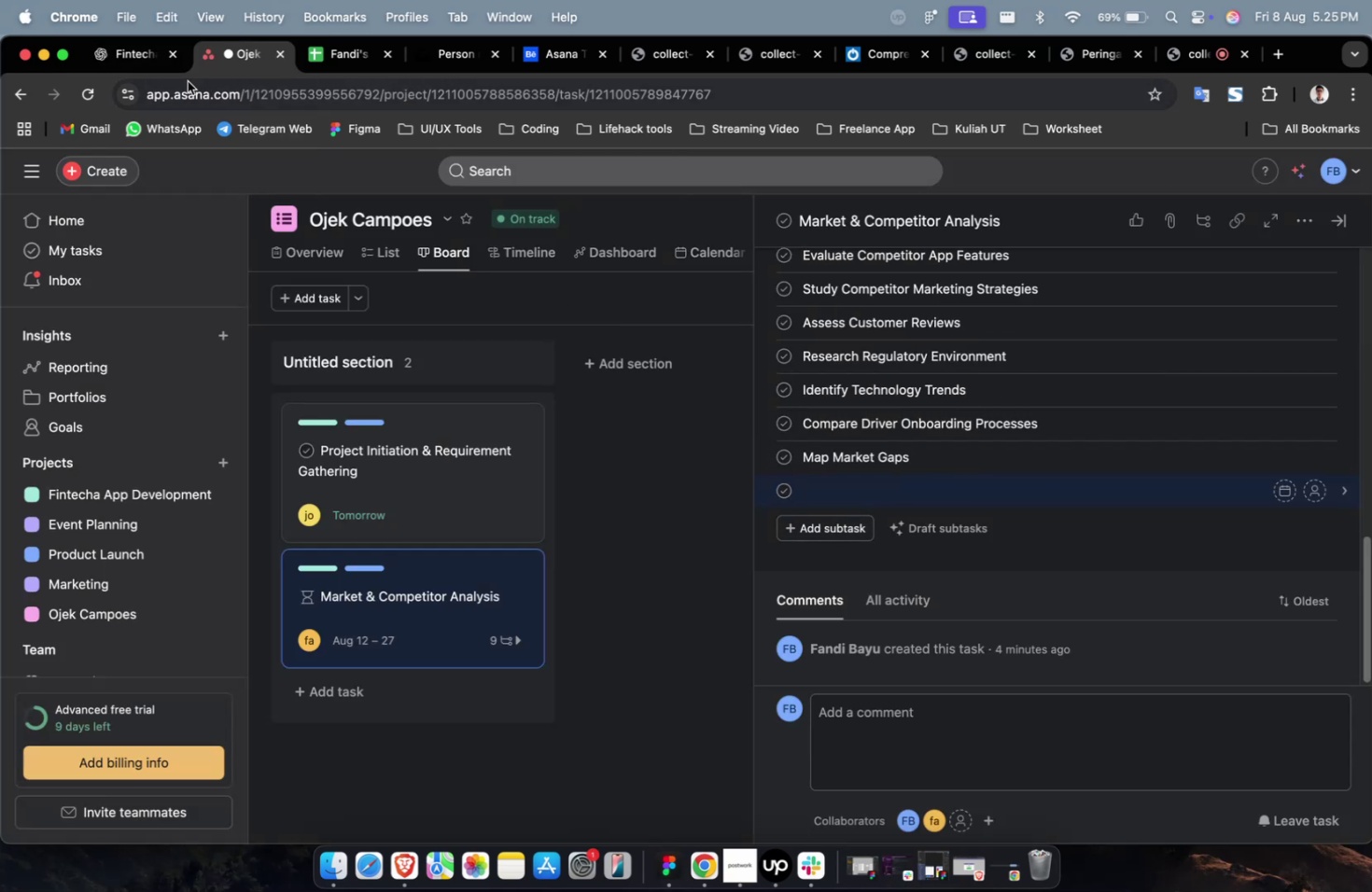 
left_click([160, 65])
 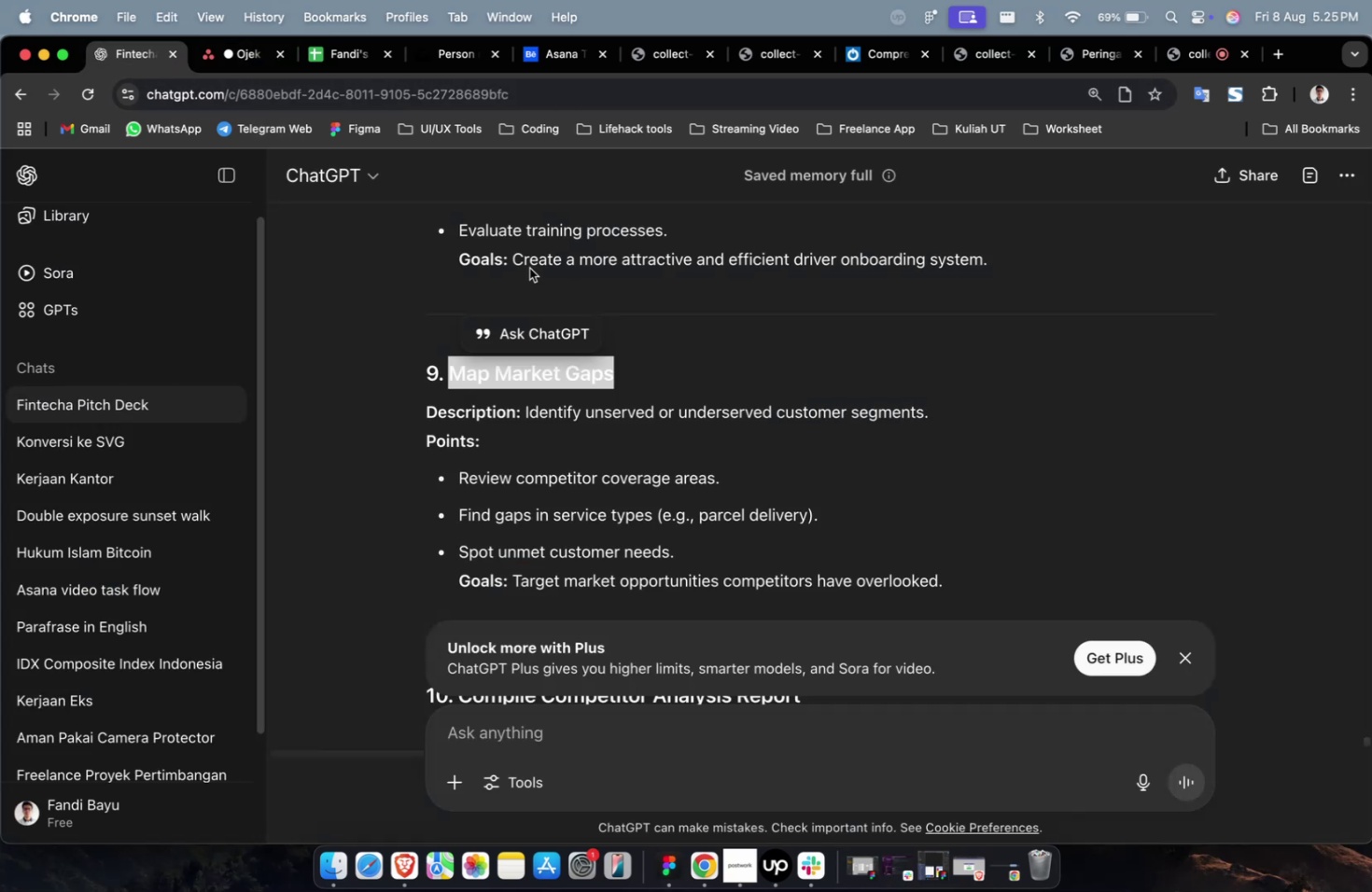 
scroll: coordinate [620, 326], scroll_direction: down, amount: 8.0
 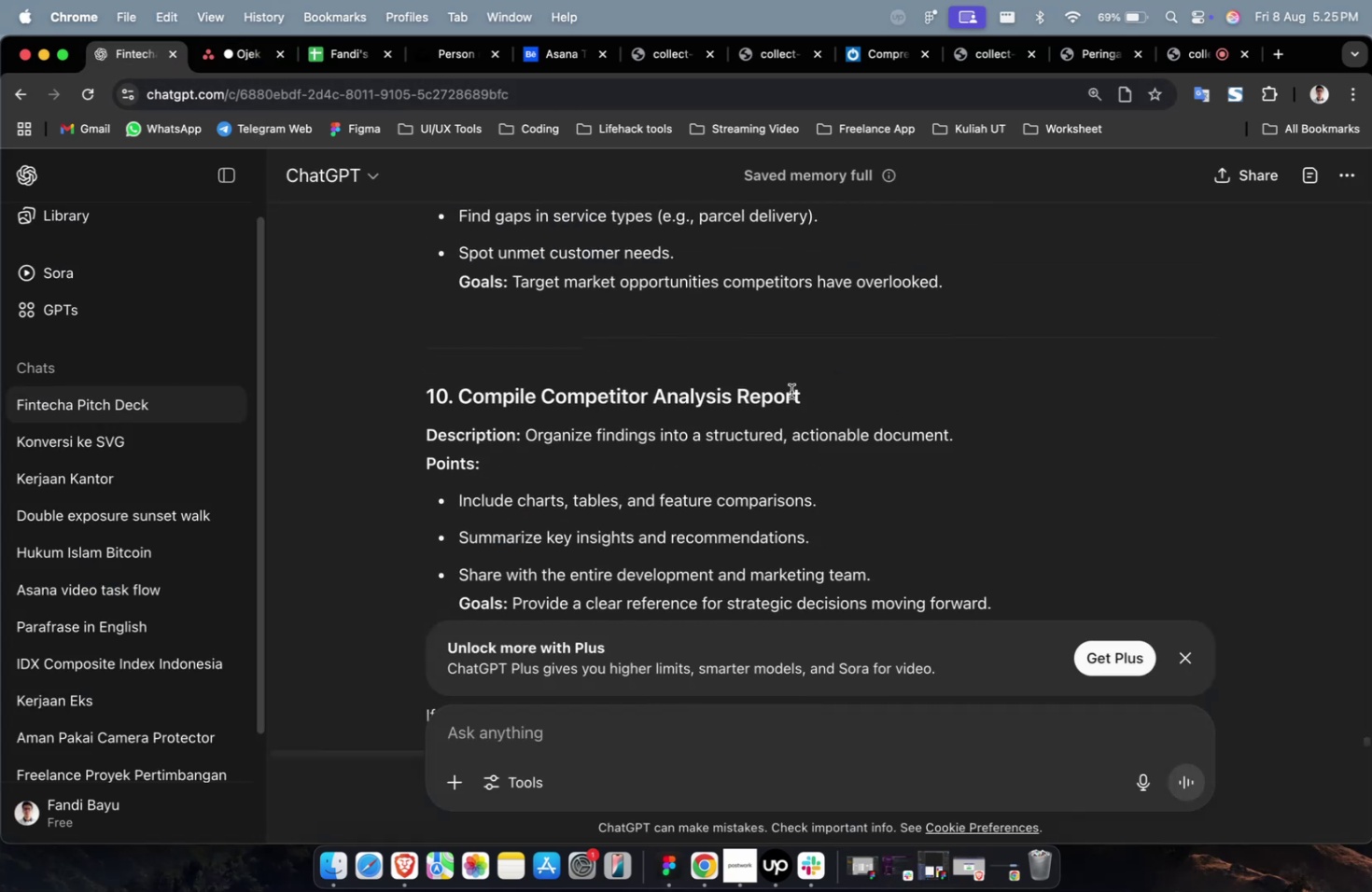 
left_click_drag(start_coordinate=[814, 397], to_coordinate=[462, 405])
 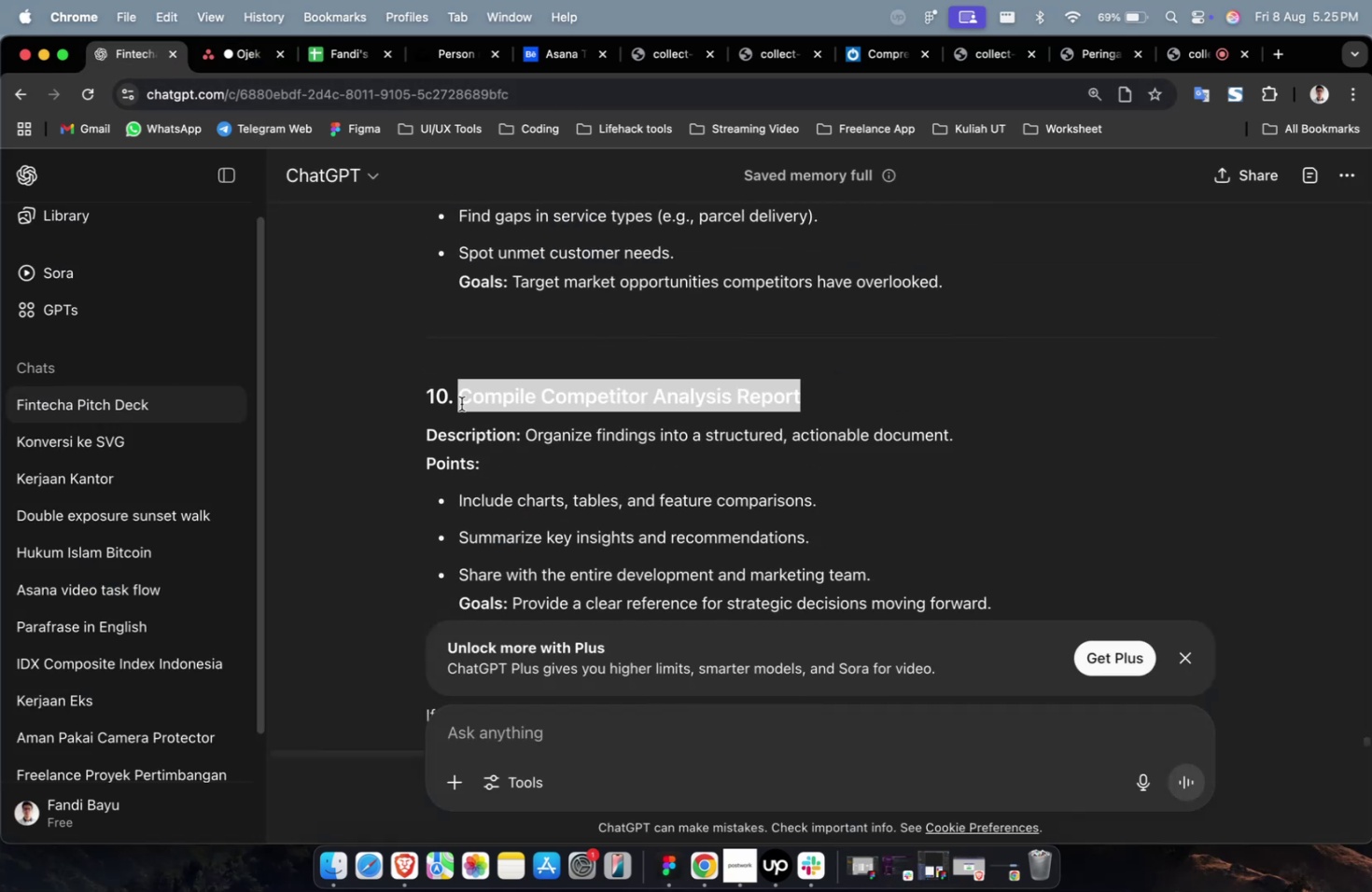 
key(Meta+CommandLeft)
 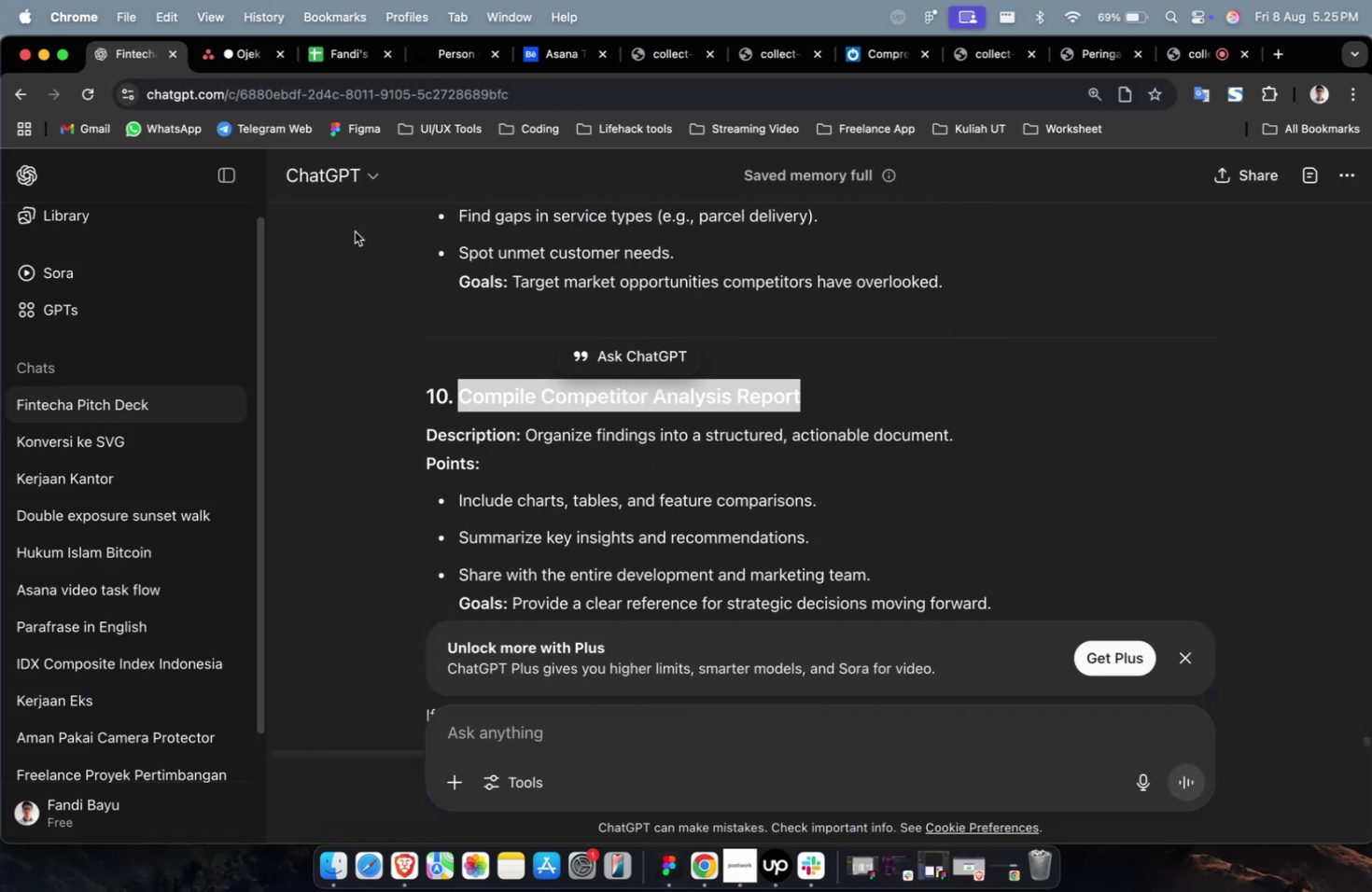 
key(Meta+C)
 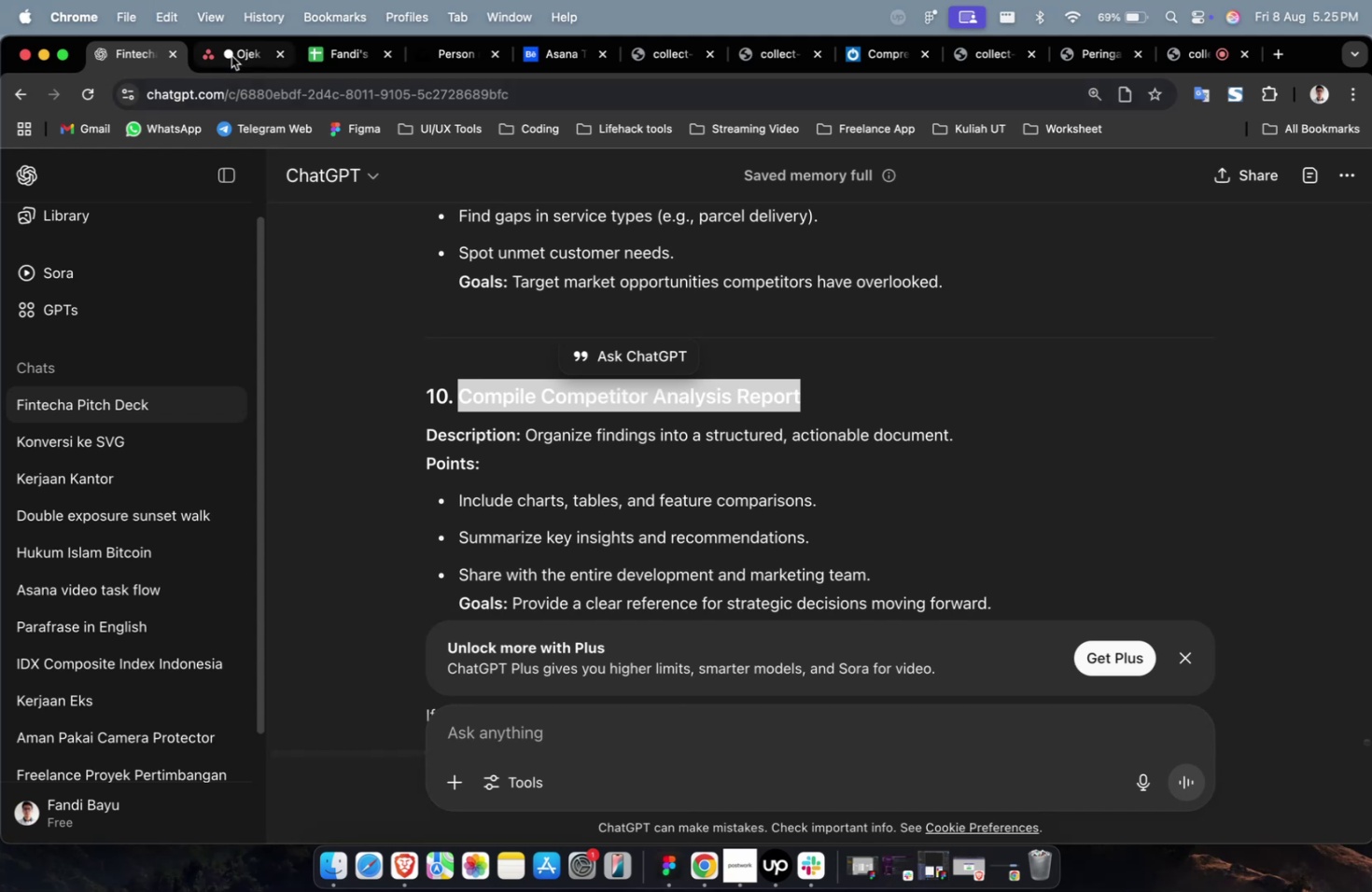 
left_click([233, 55])
 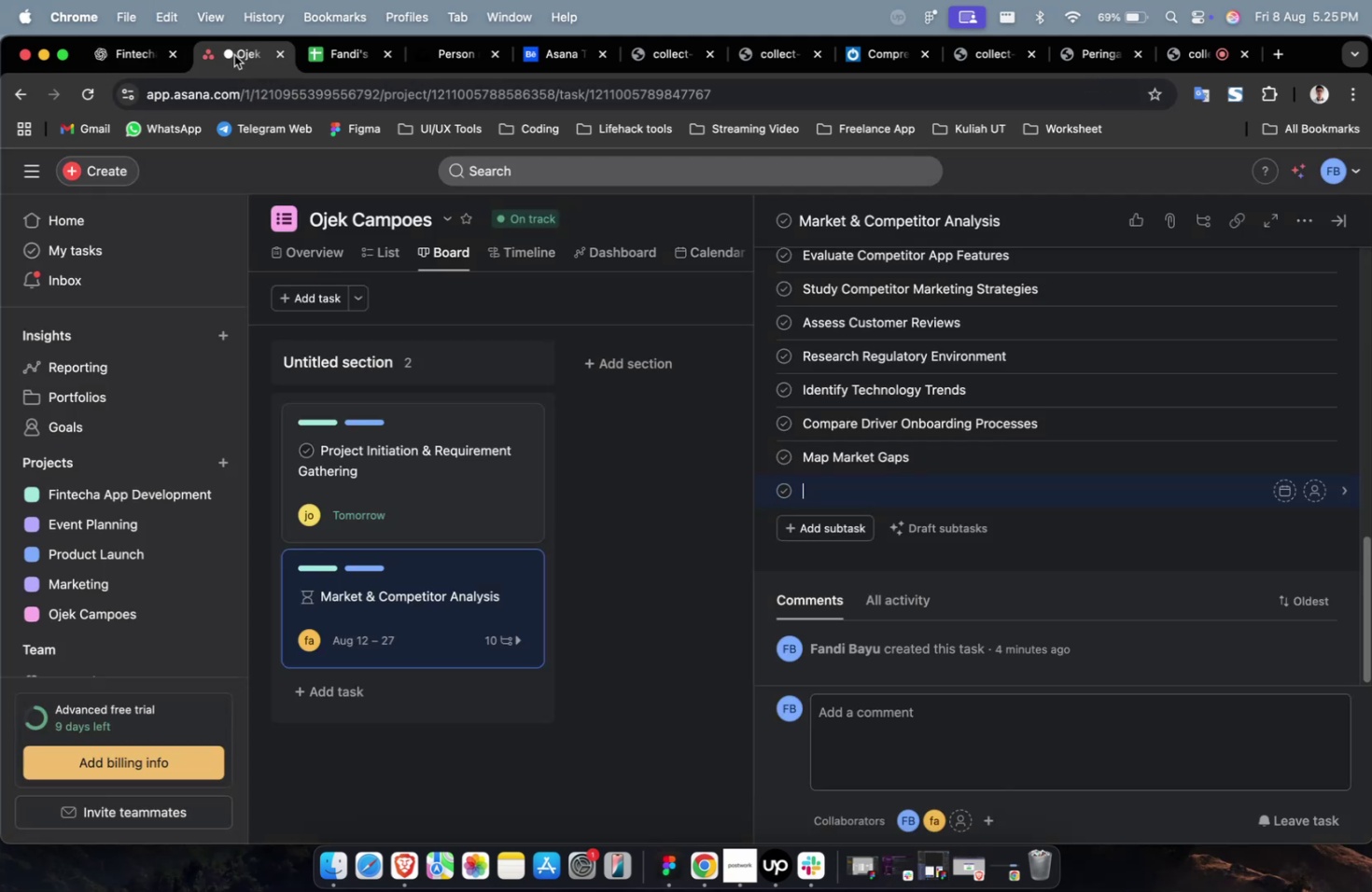 
key(Meta+CommandLeft)
 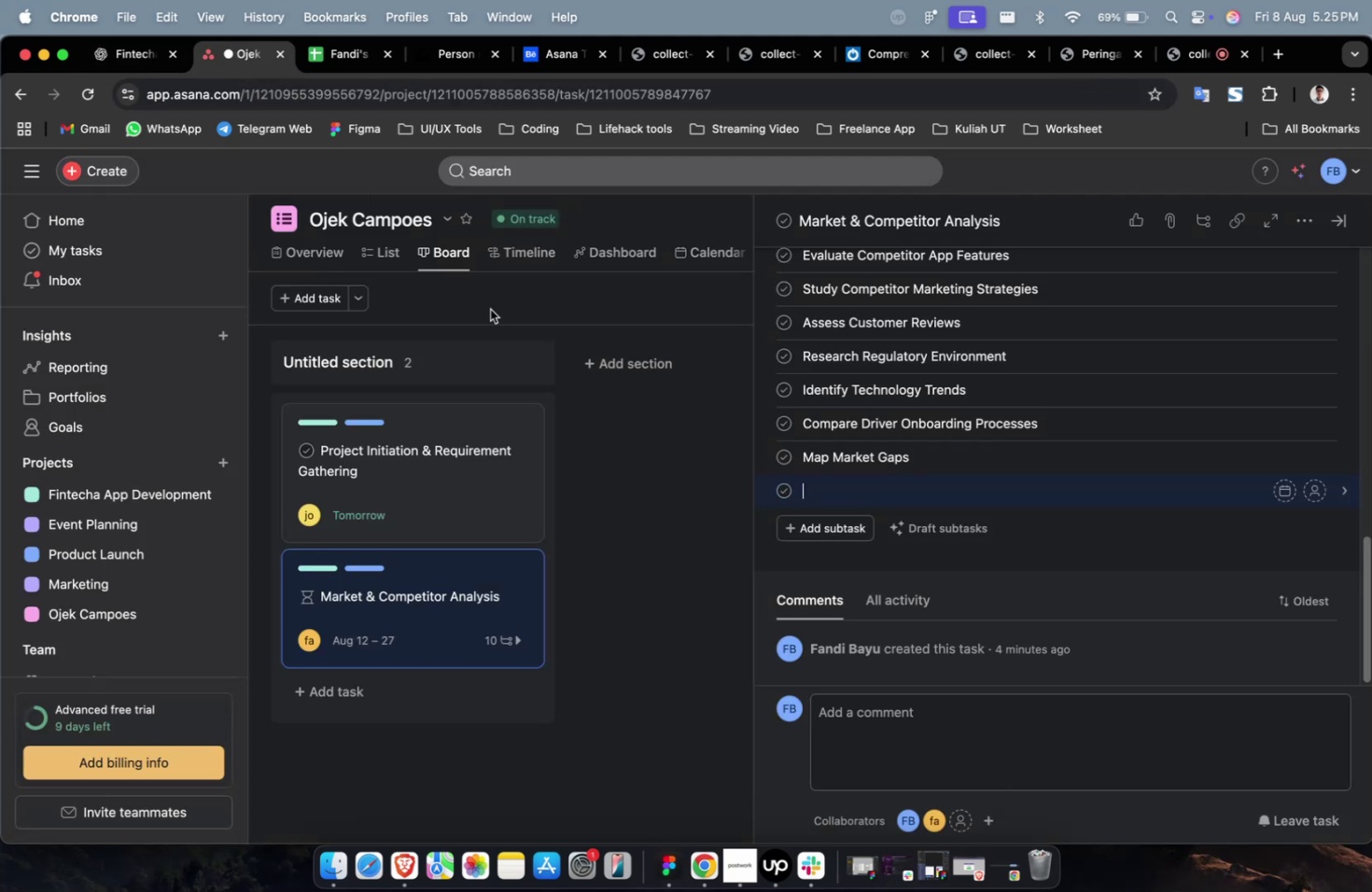 
key(Meta+V)
 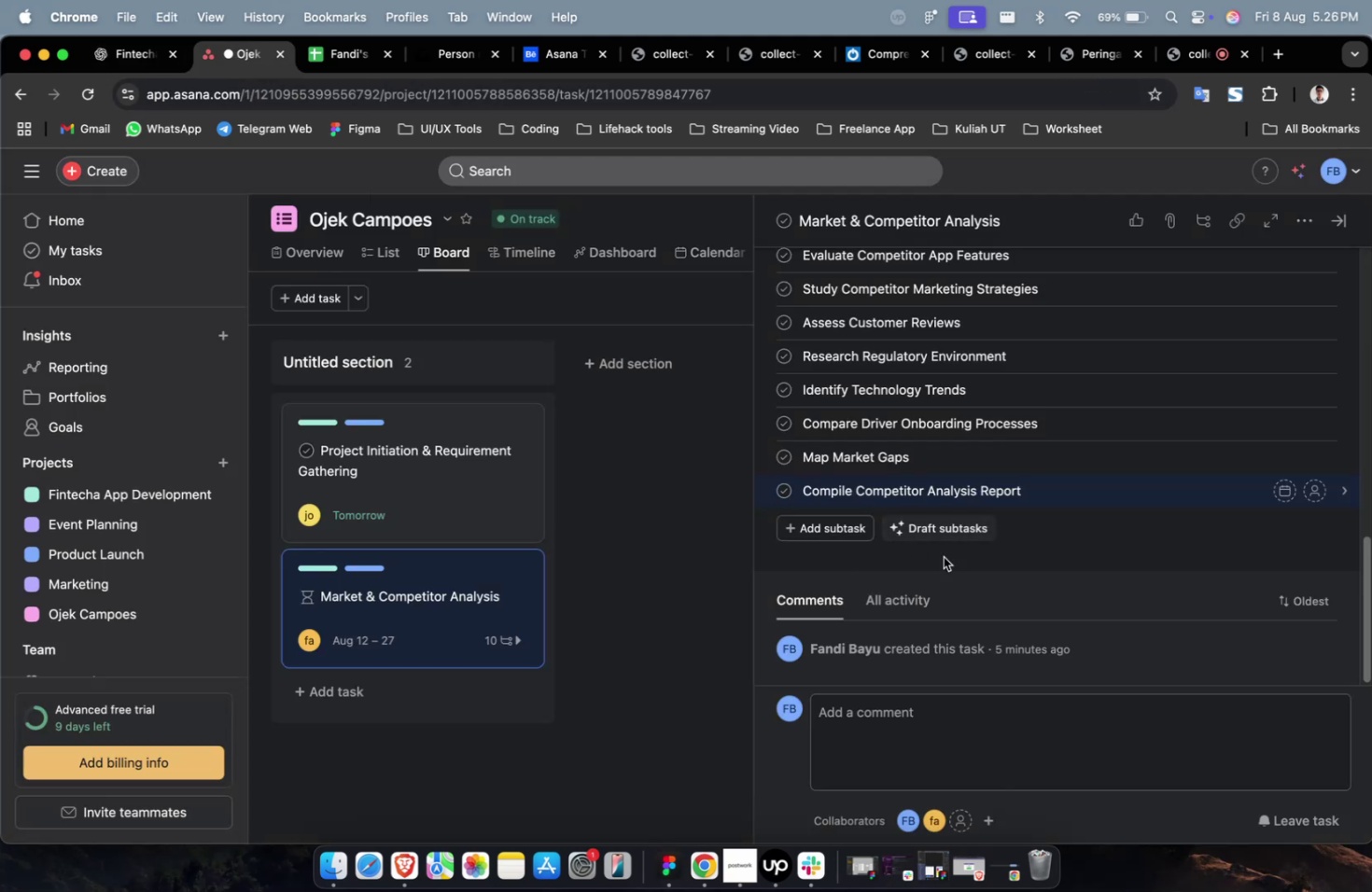 
left_click([982, 562])
 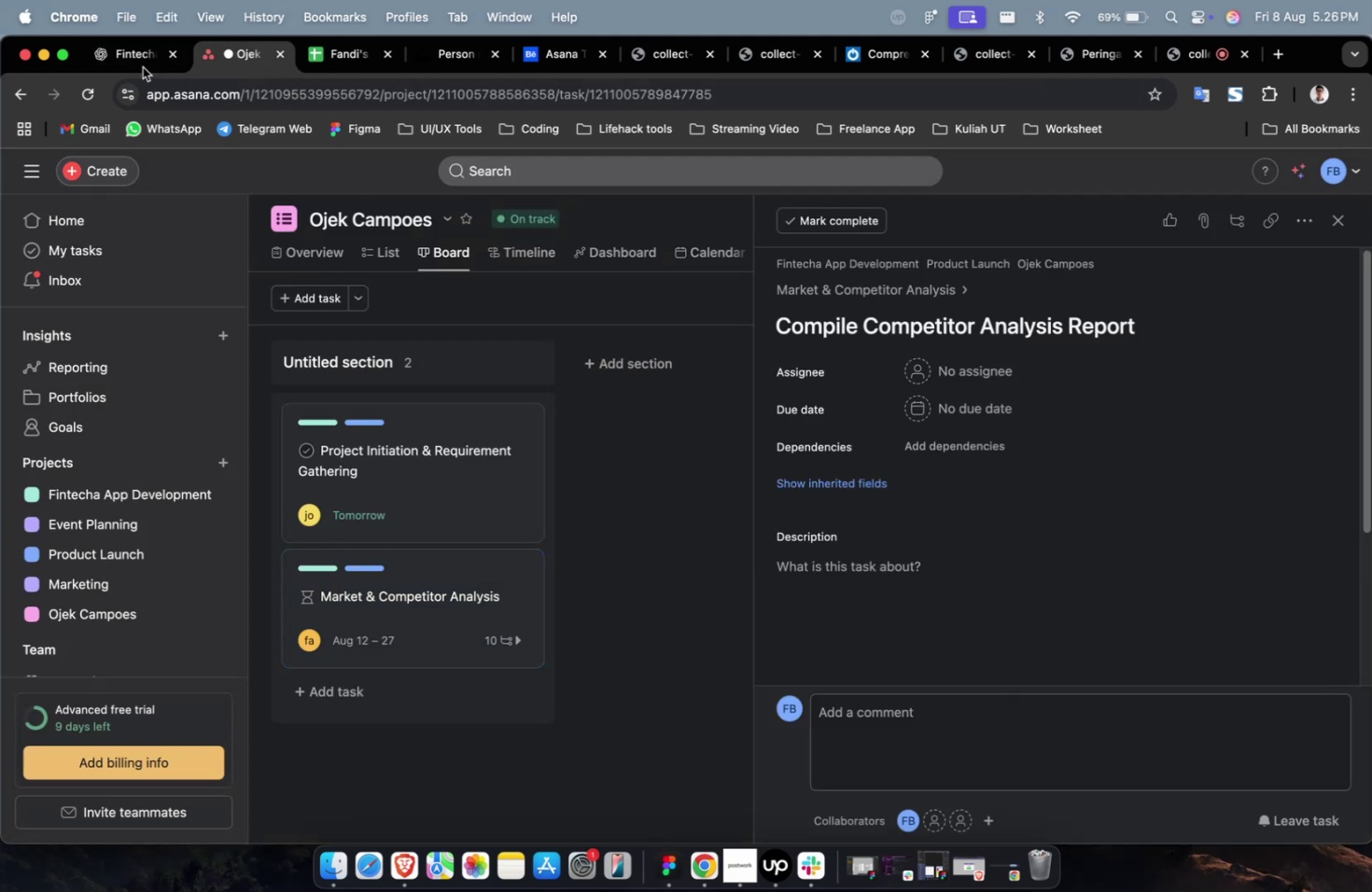 
triple_click([120, 54])
 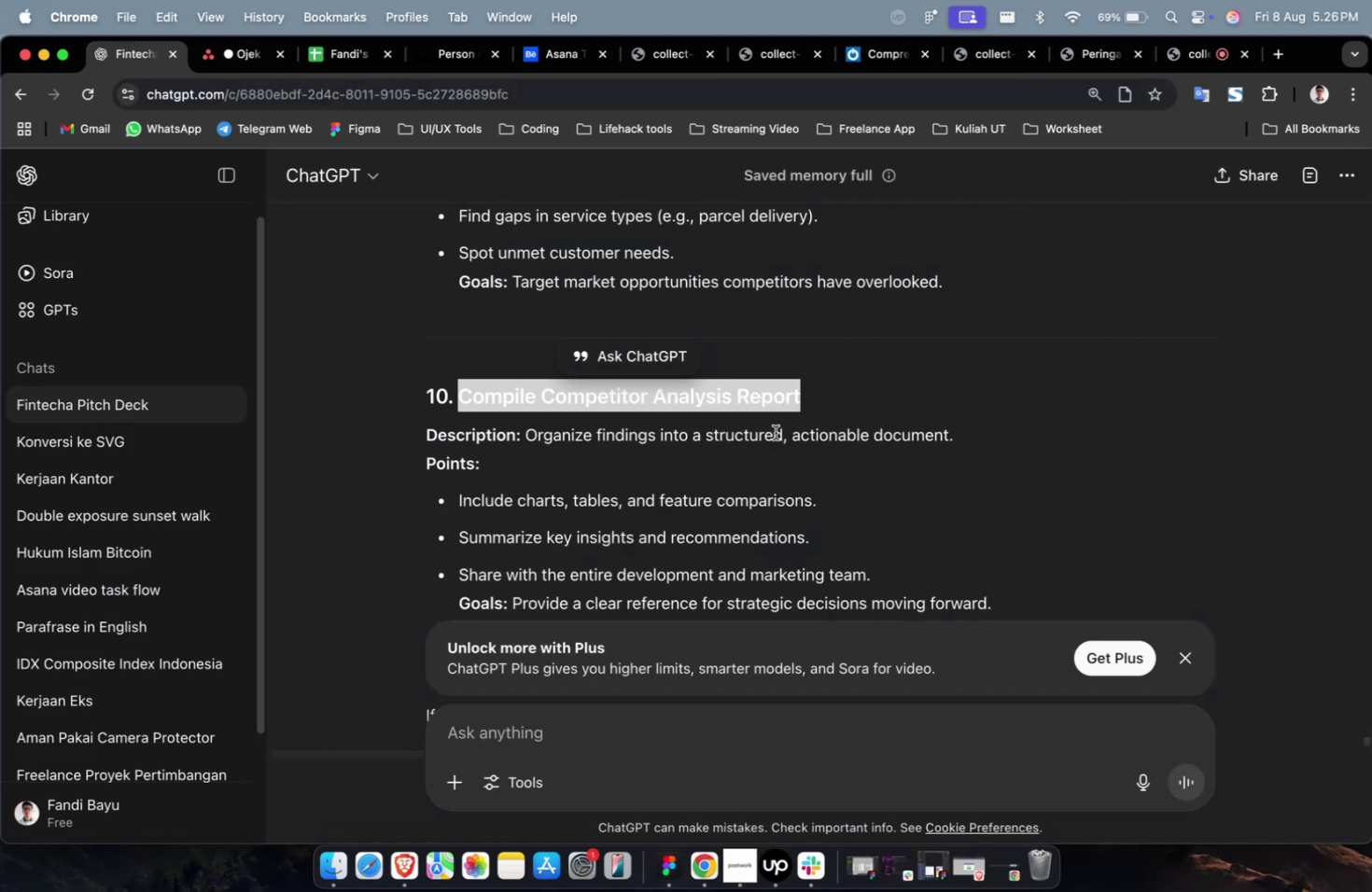 
scroll: coordinate [903, 434], scroll_direction: down, amount: 5.0
 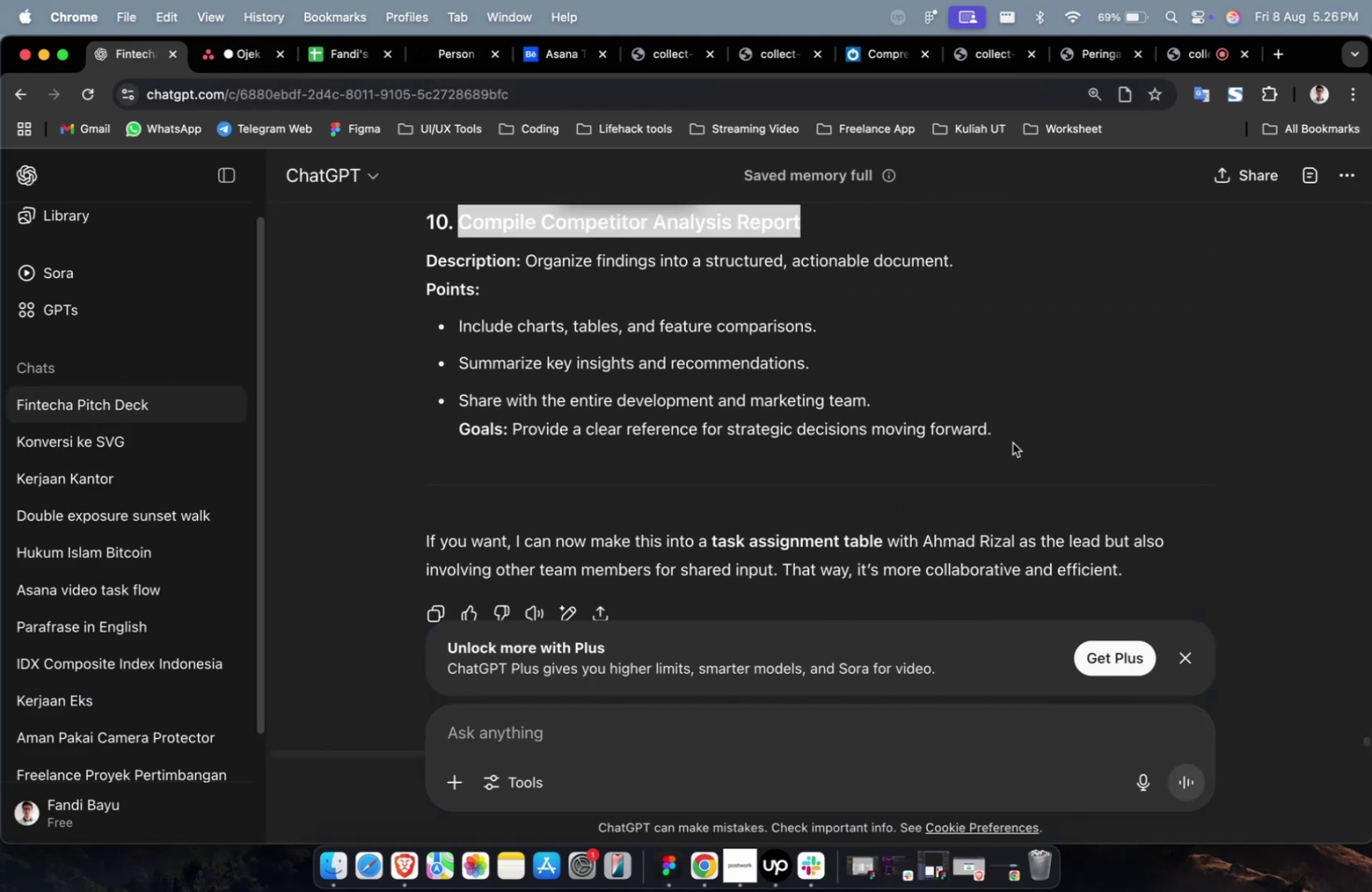 
left_click_drag(start_coordinate=[1022, 439], to_coordinate=[526, 266])
 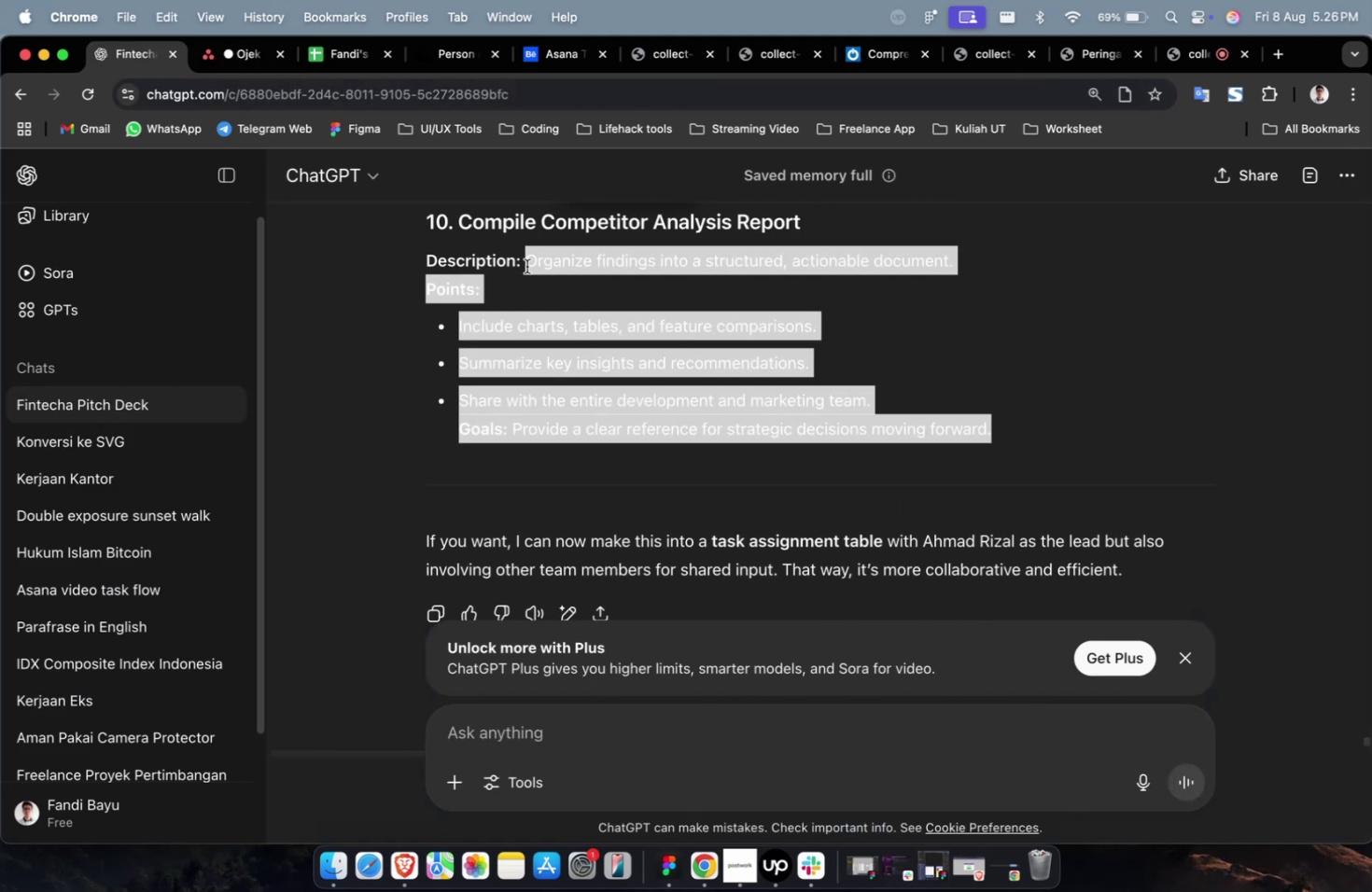 
hold_key(key=CommandLeft, duration=0.4)
 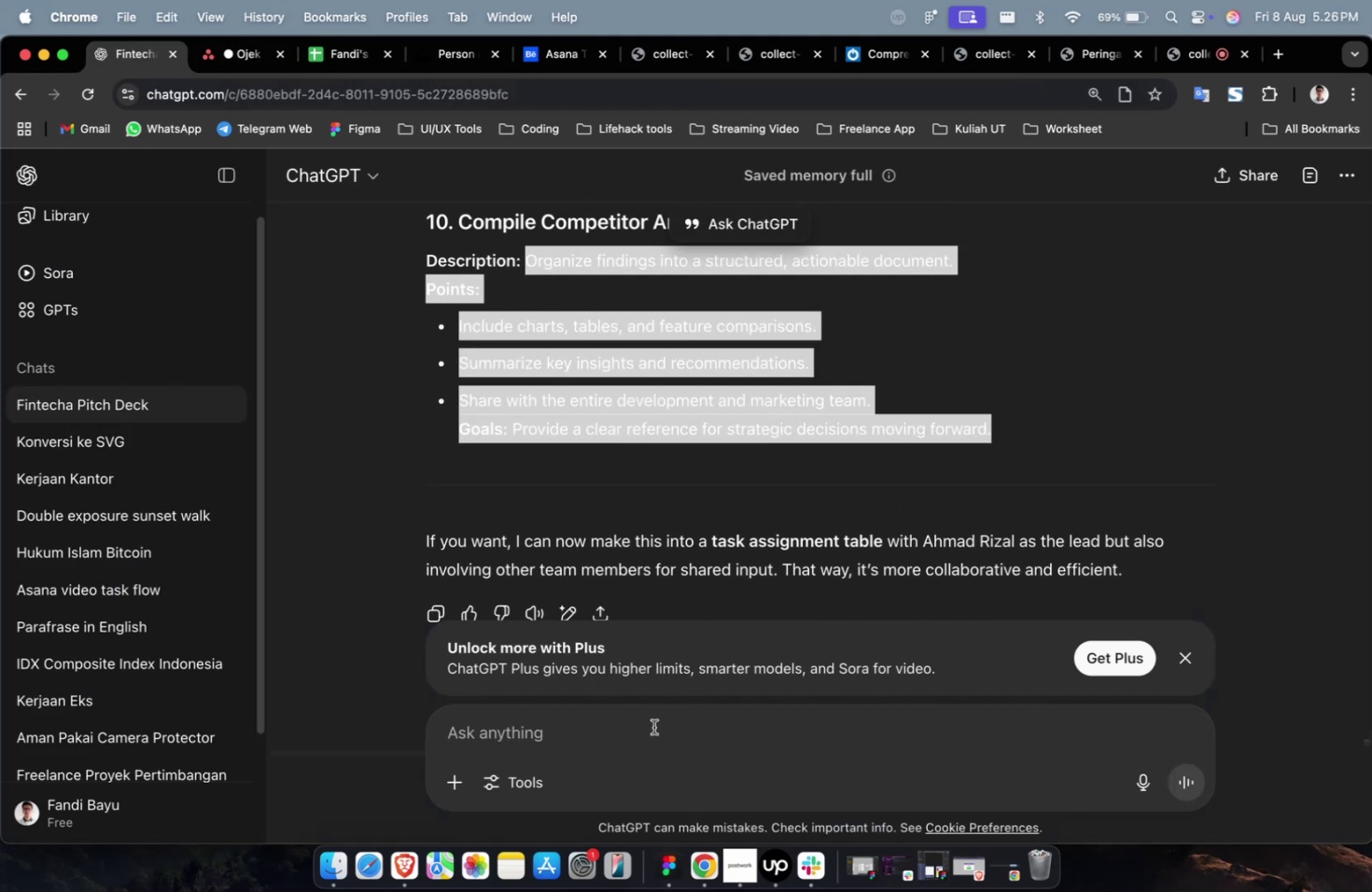 
left_click([653, 727])
 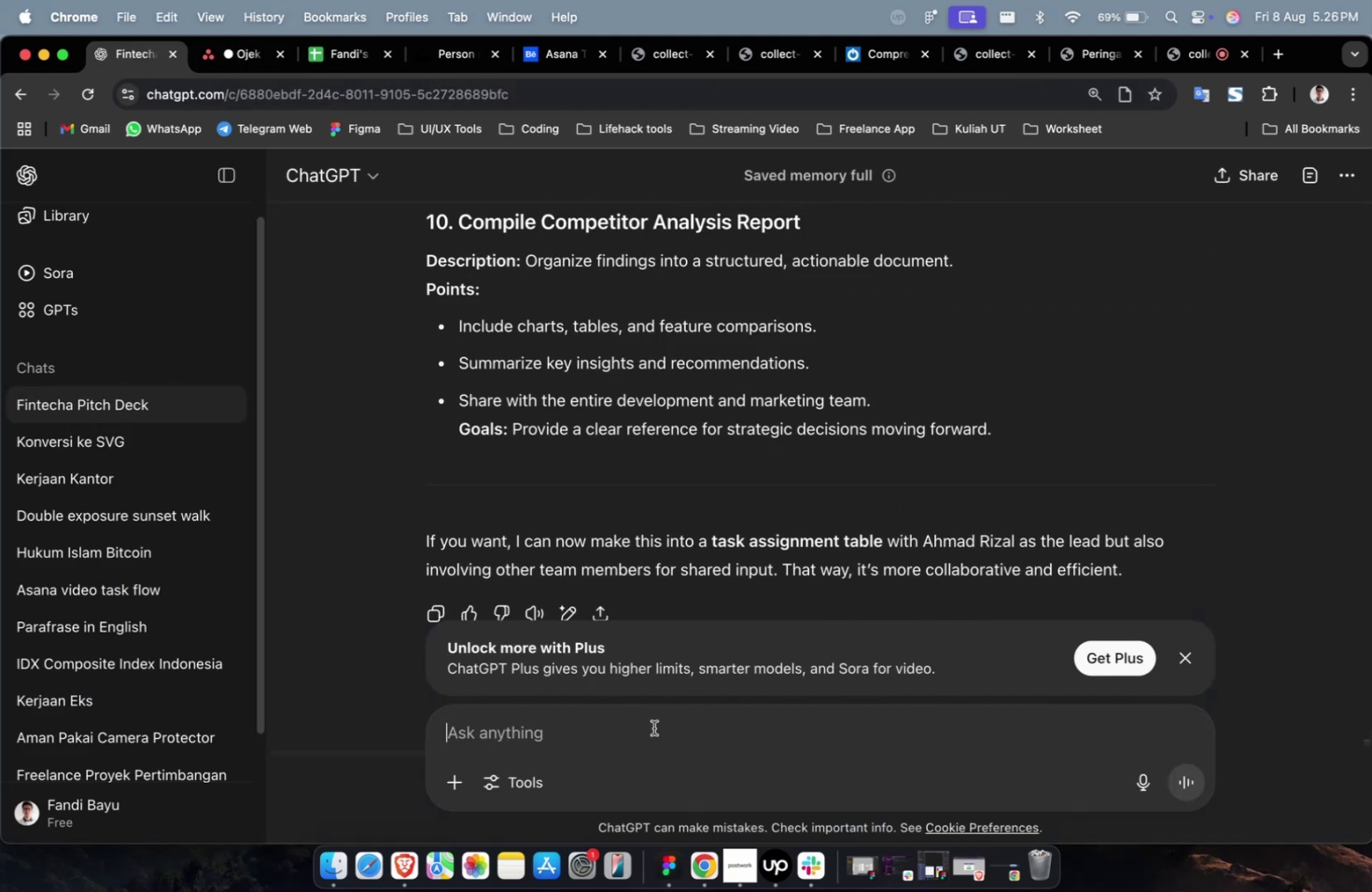 
type(buatkan goalsnya juga)
 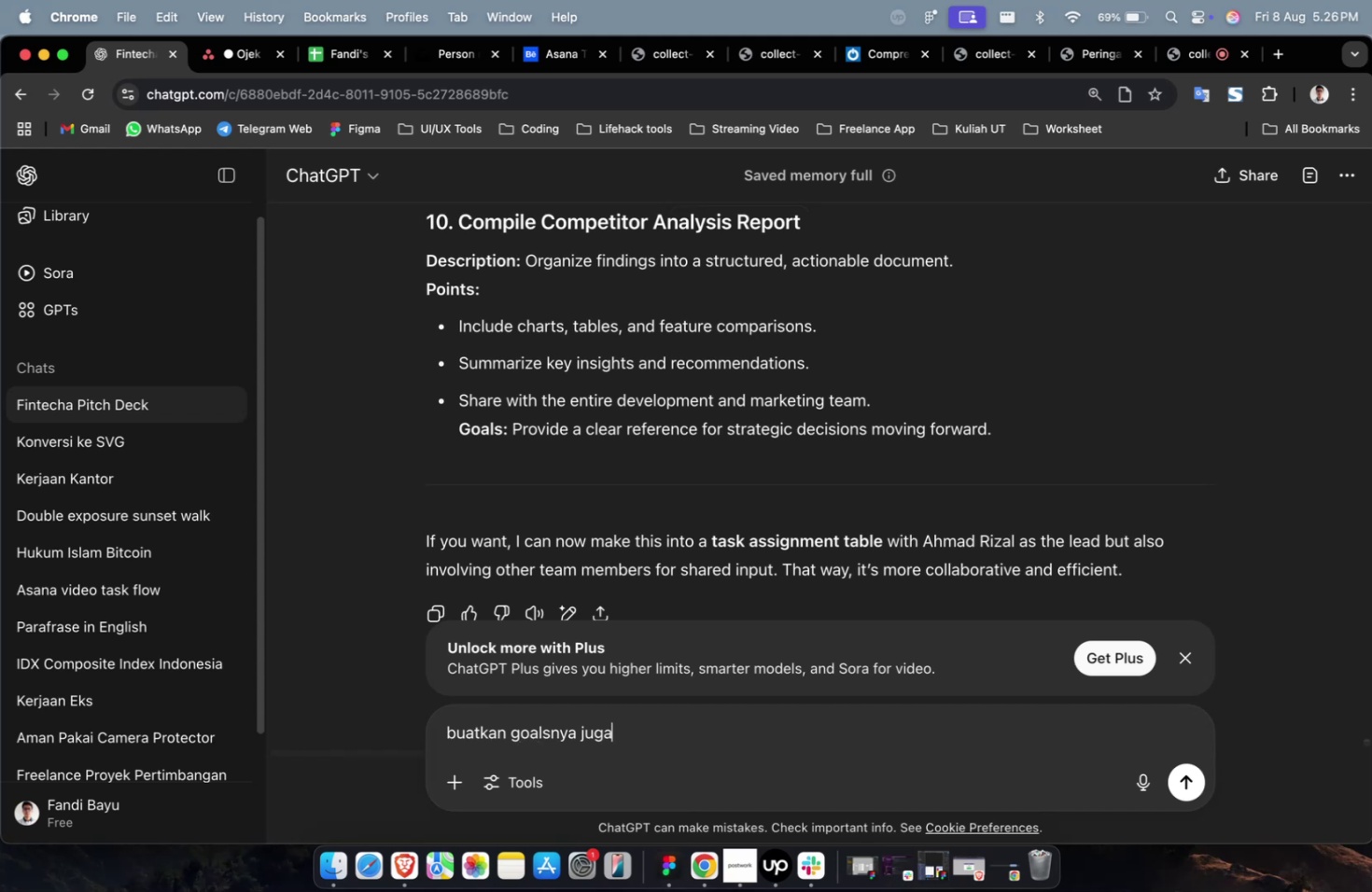 
key(Enter)
 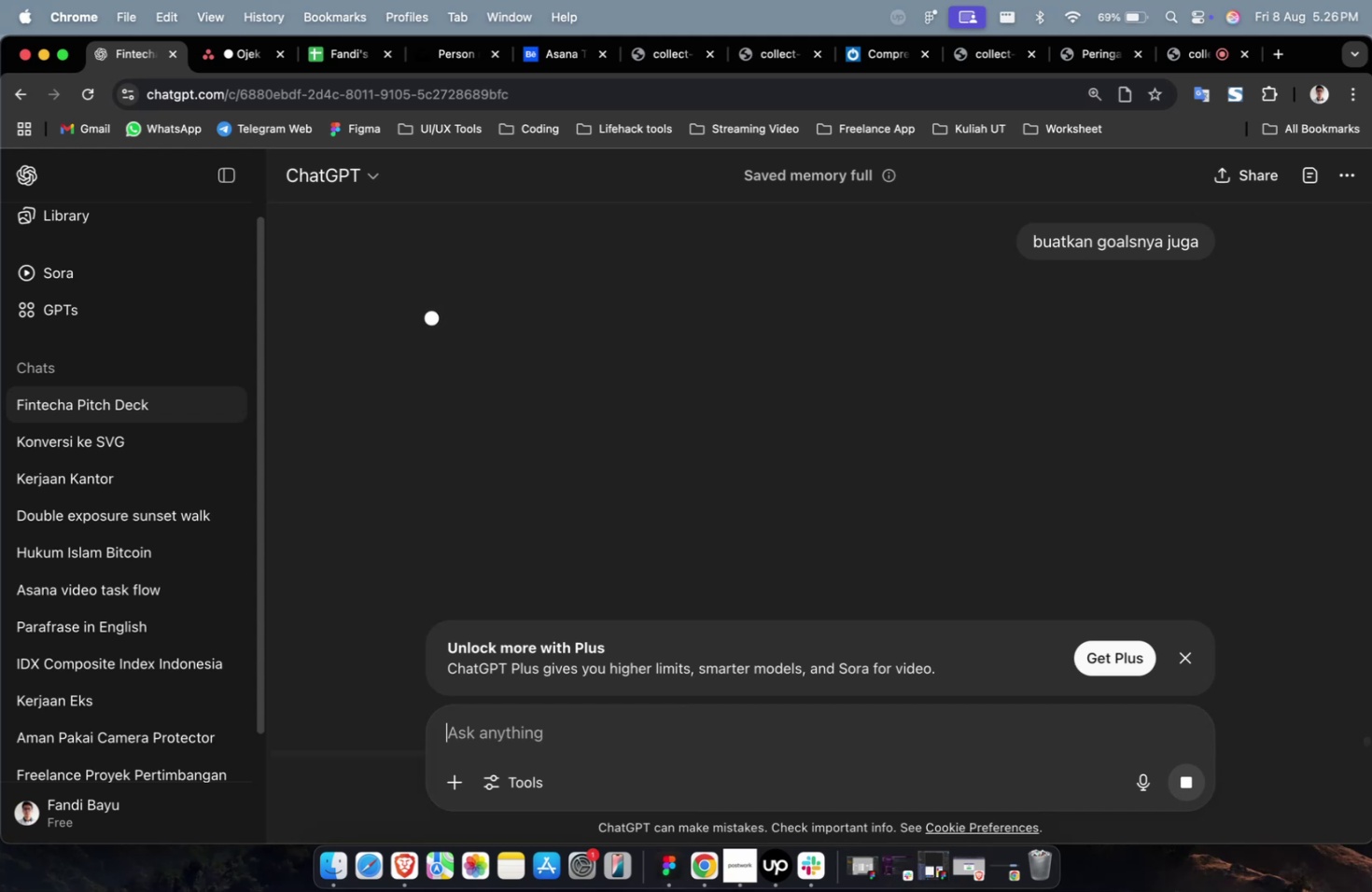 
wait(21.47)
 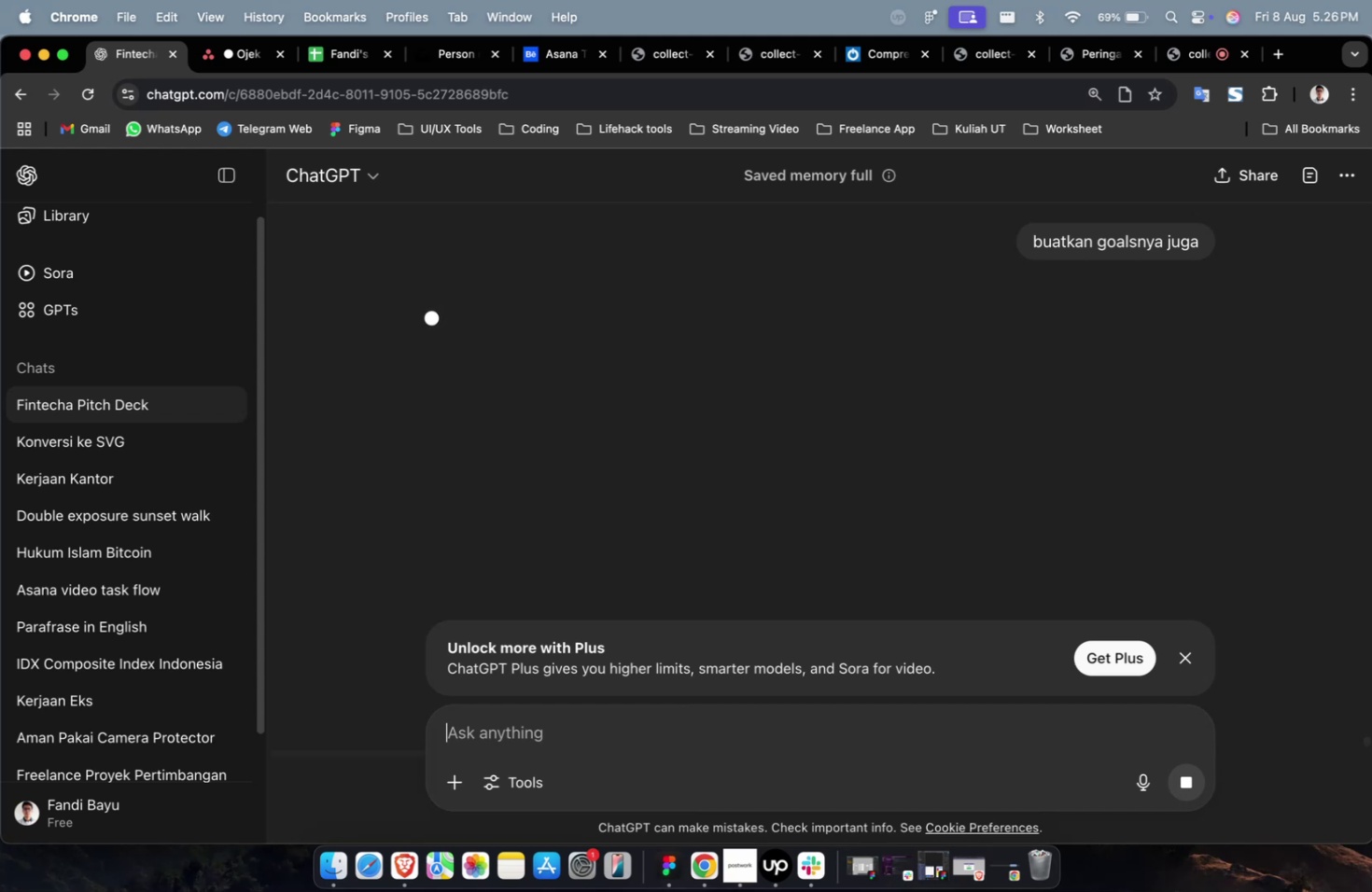 
scroll: coordinate [720, 569], scroll_direction: down, amount: 69.0
 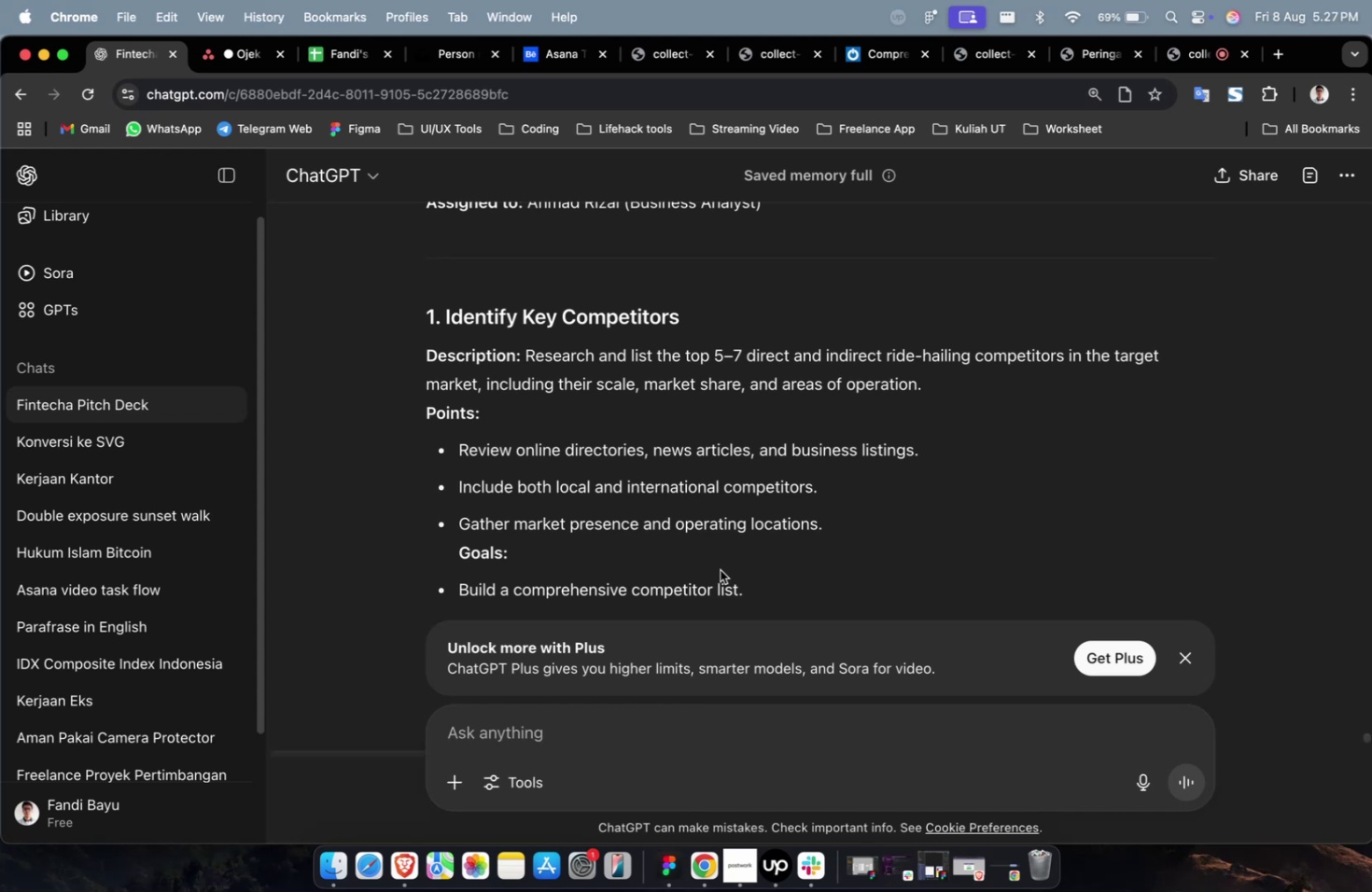 
wait(37.8)
 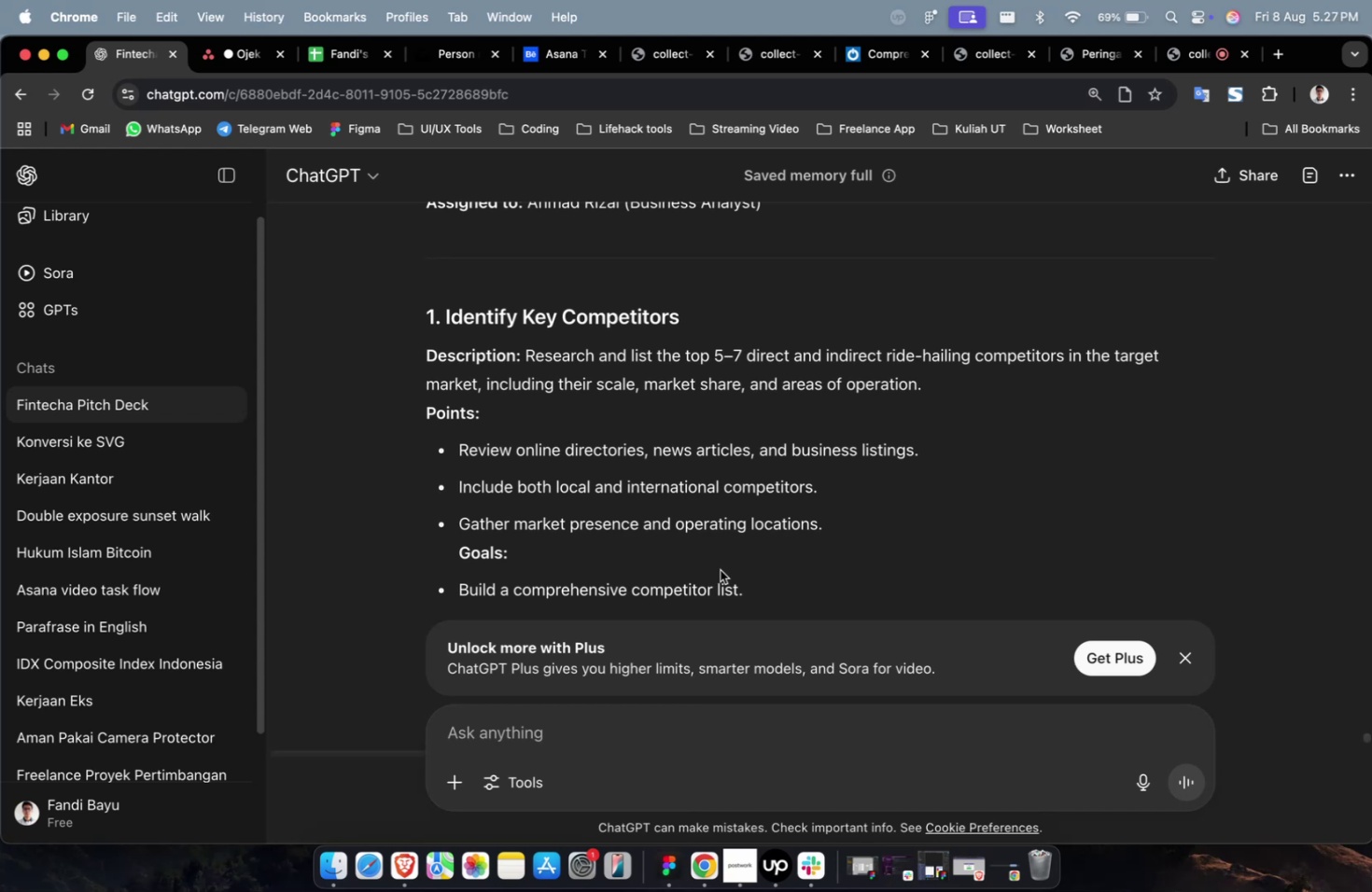 
scroll: coordinate [782, 425], scroll_direction: down, amount: 111.0
 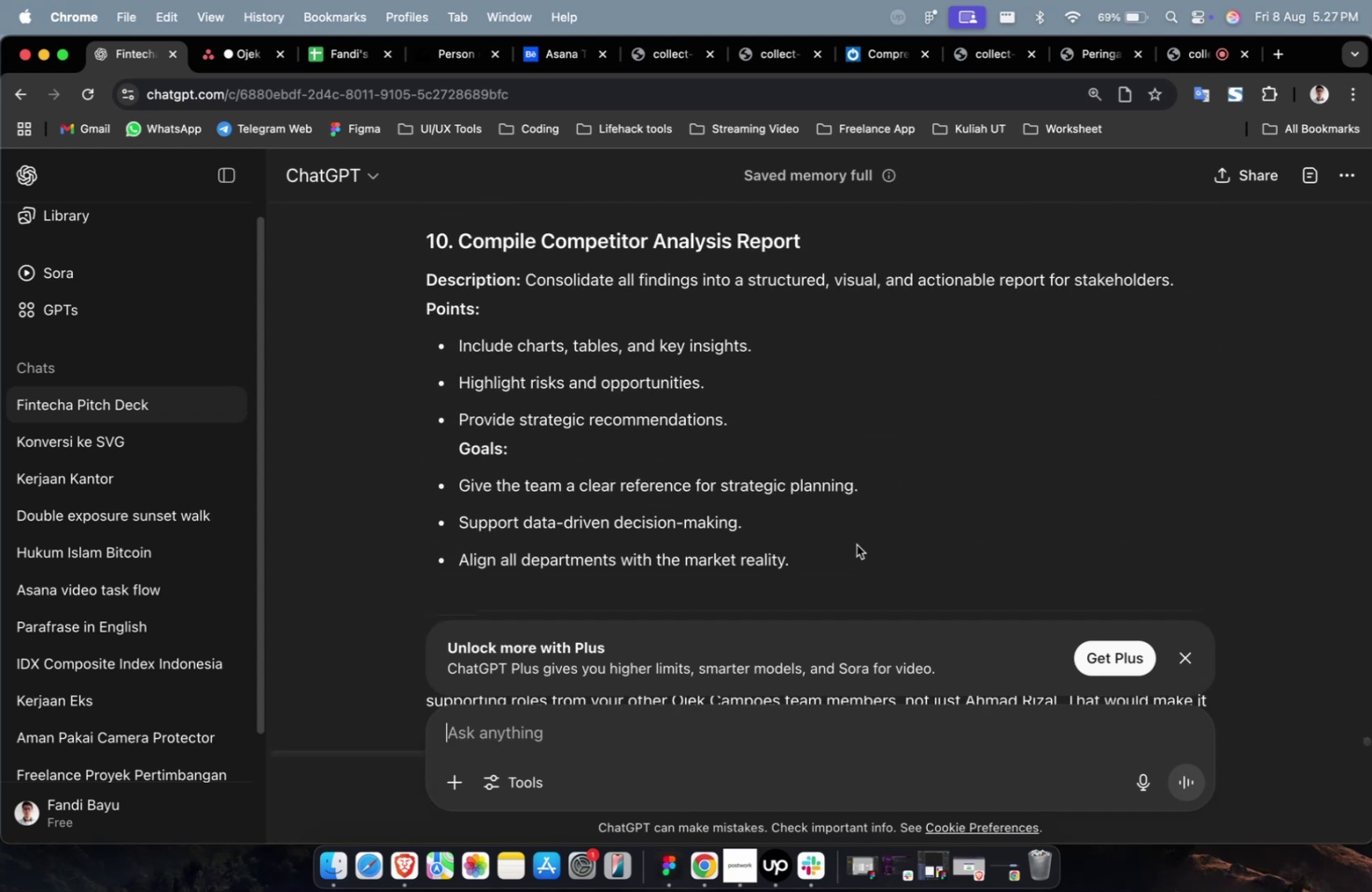 
left_click_drag(start_coordinate=[855, 545], to_coordinate=[525, 291])
 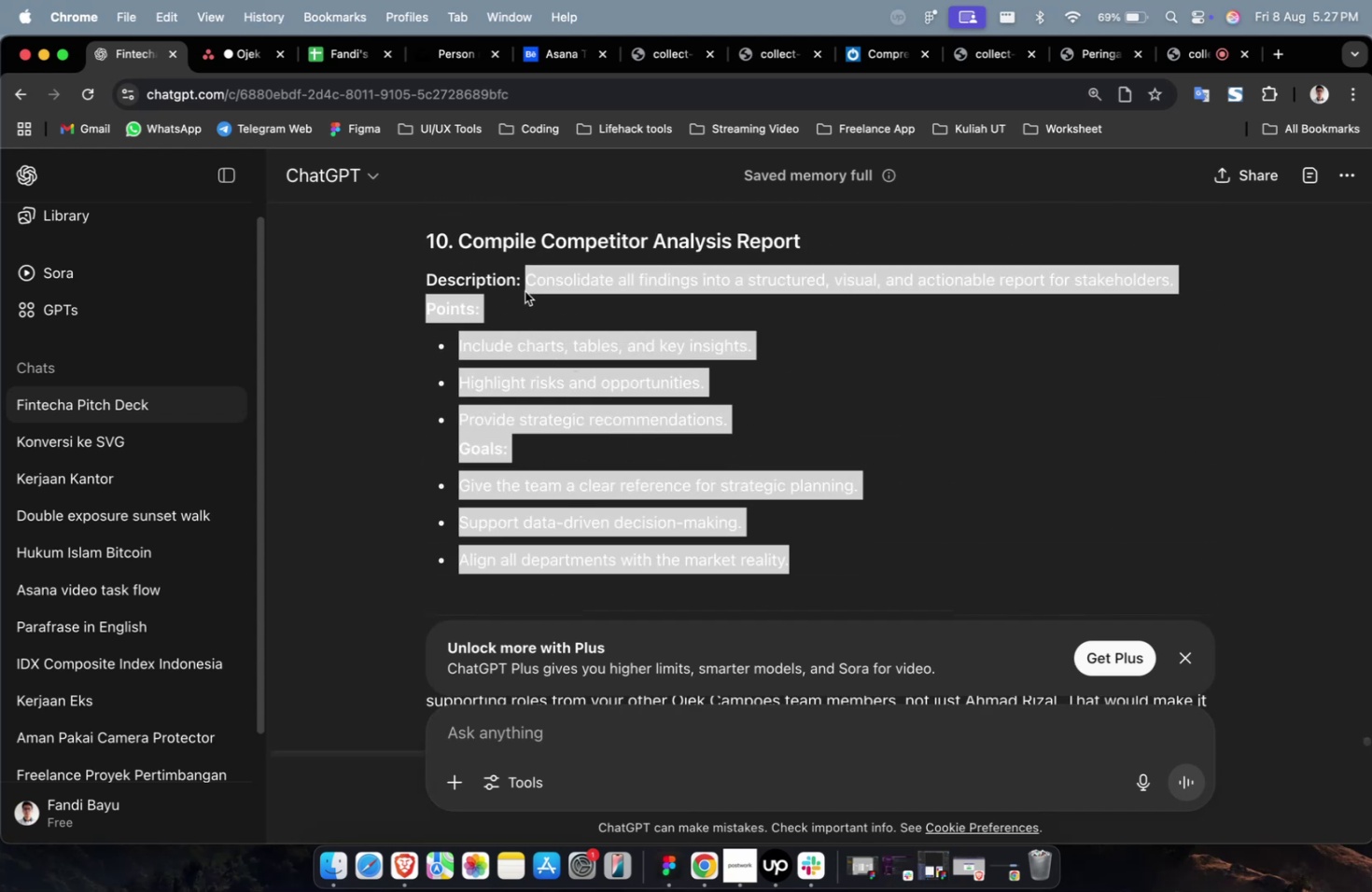 
key(Meta+C)
 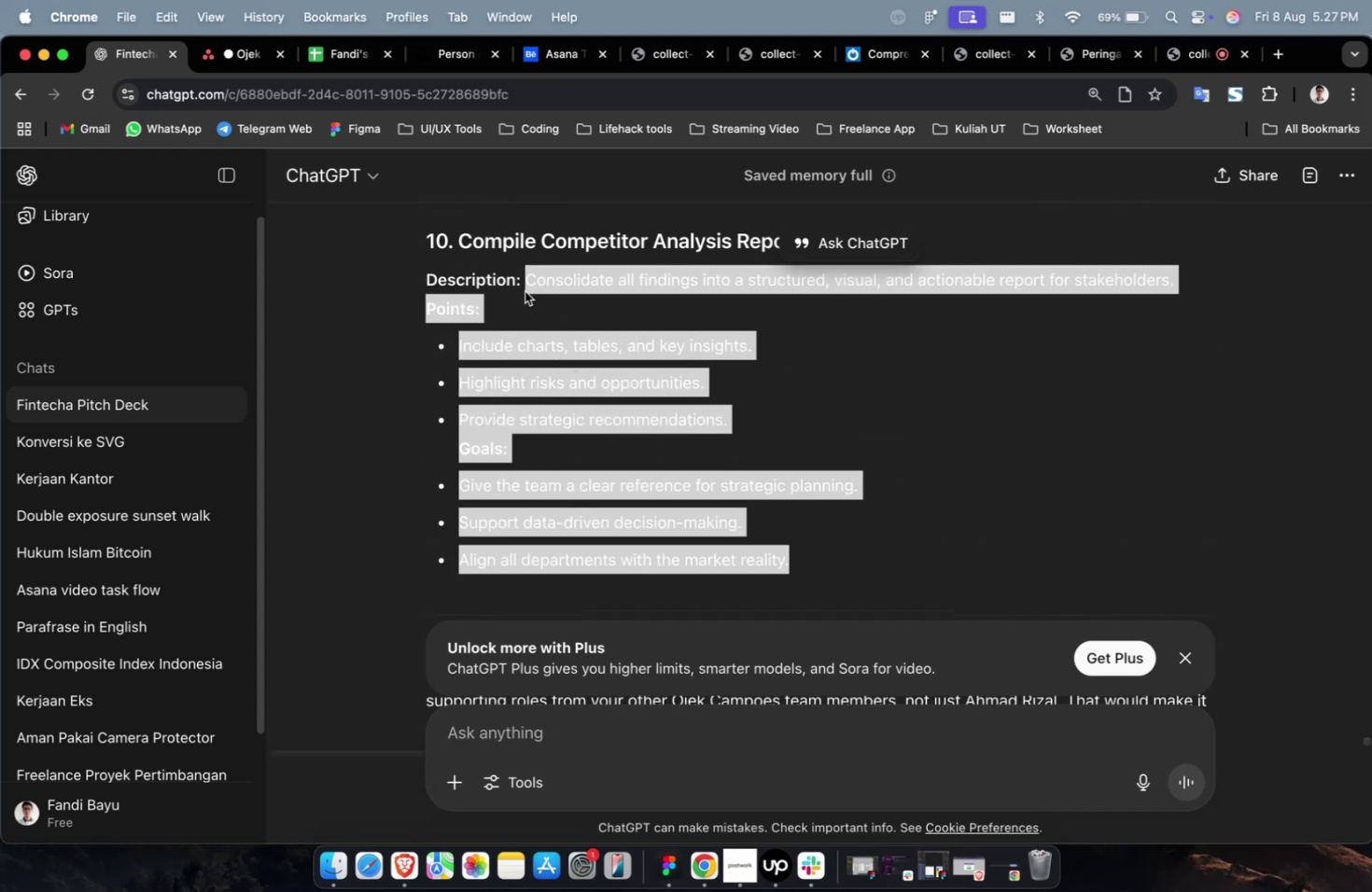 
key(Meta+C)
 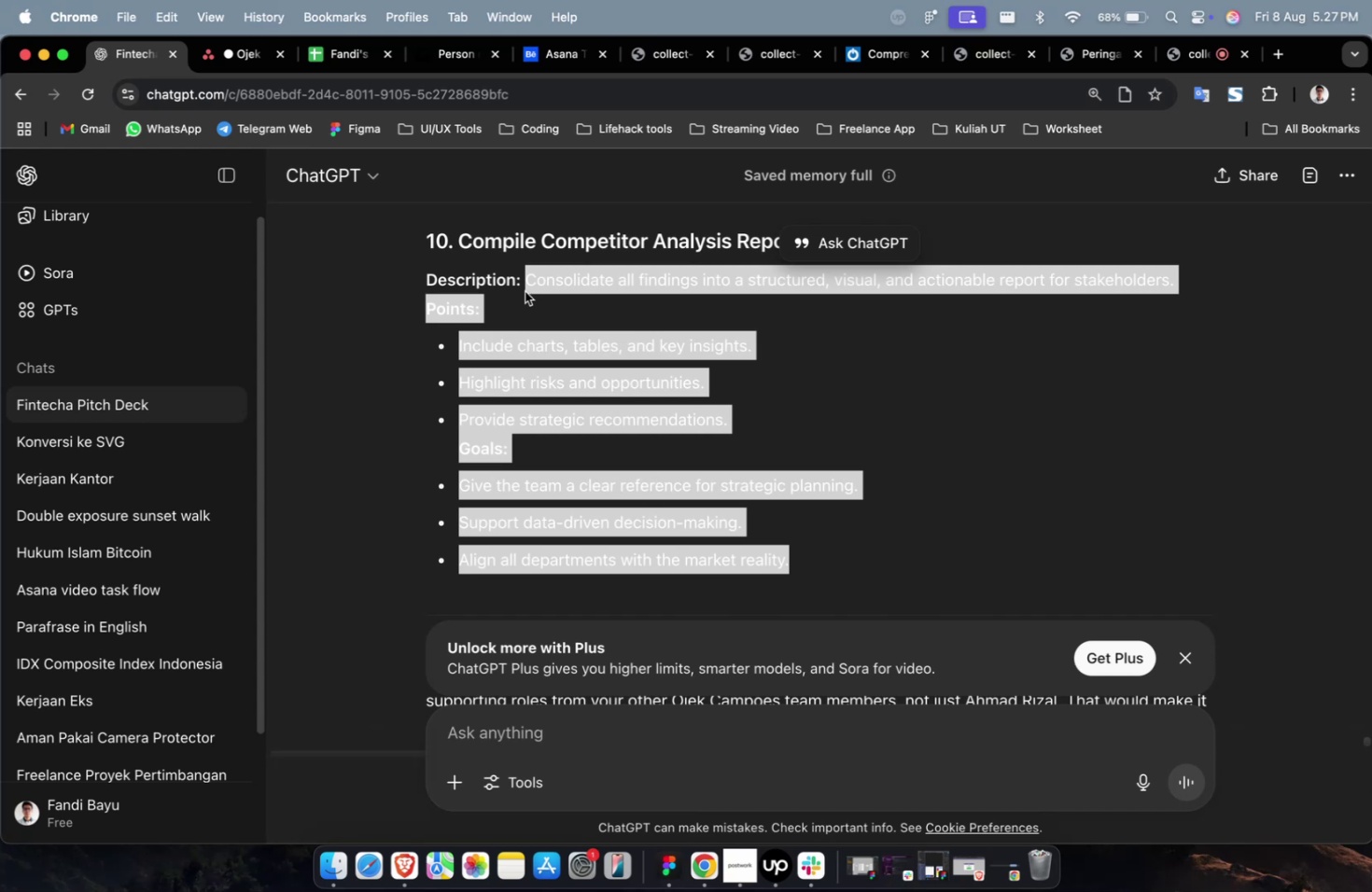 
wait(48.83)
 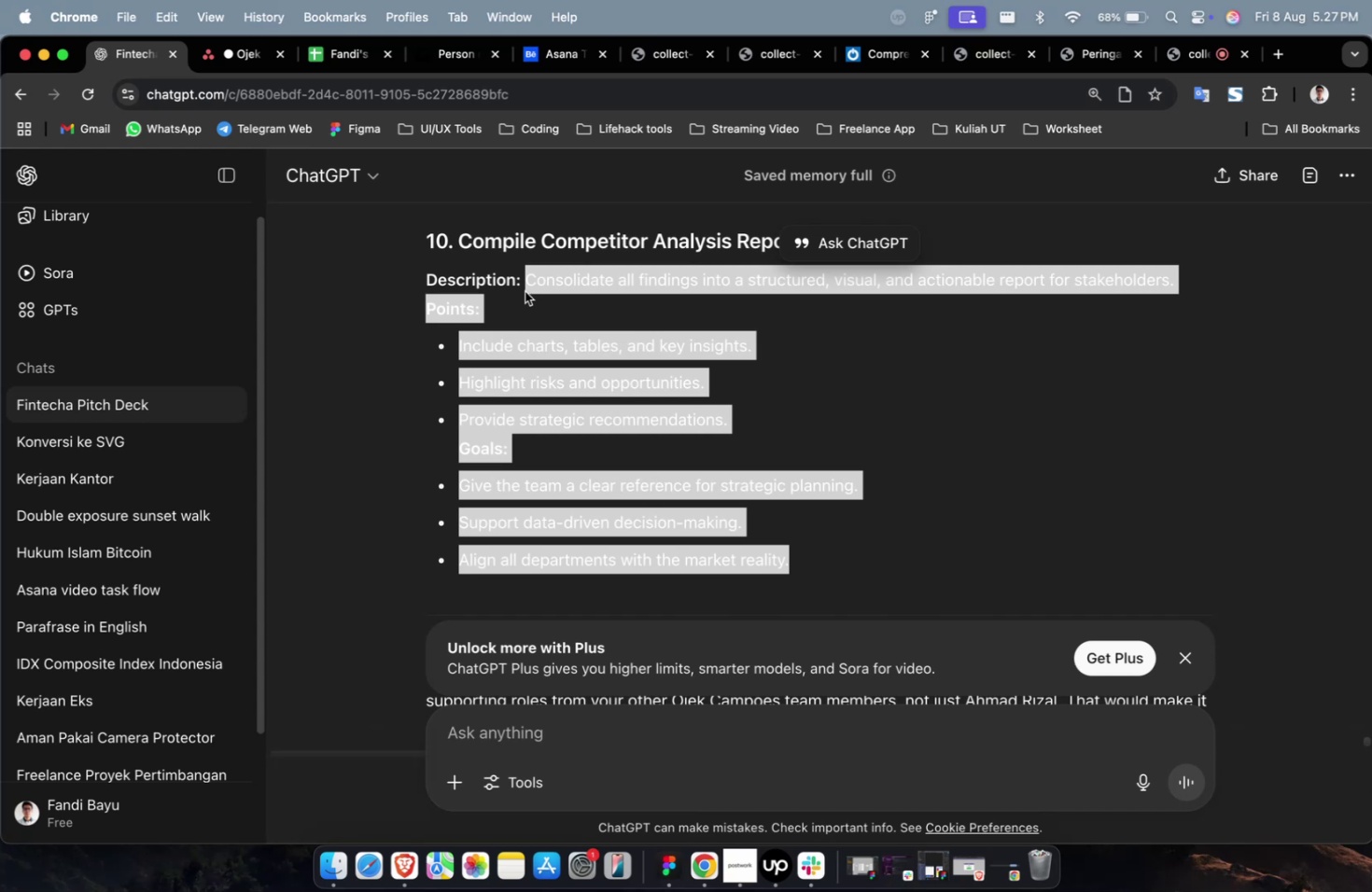 
scroll: coordinate [525, 291], scroll_direction: down, amount: 4.0
 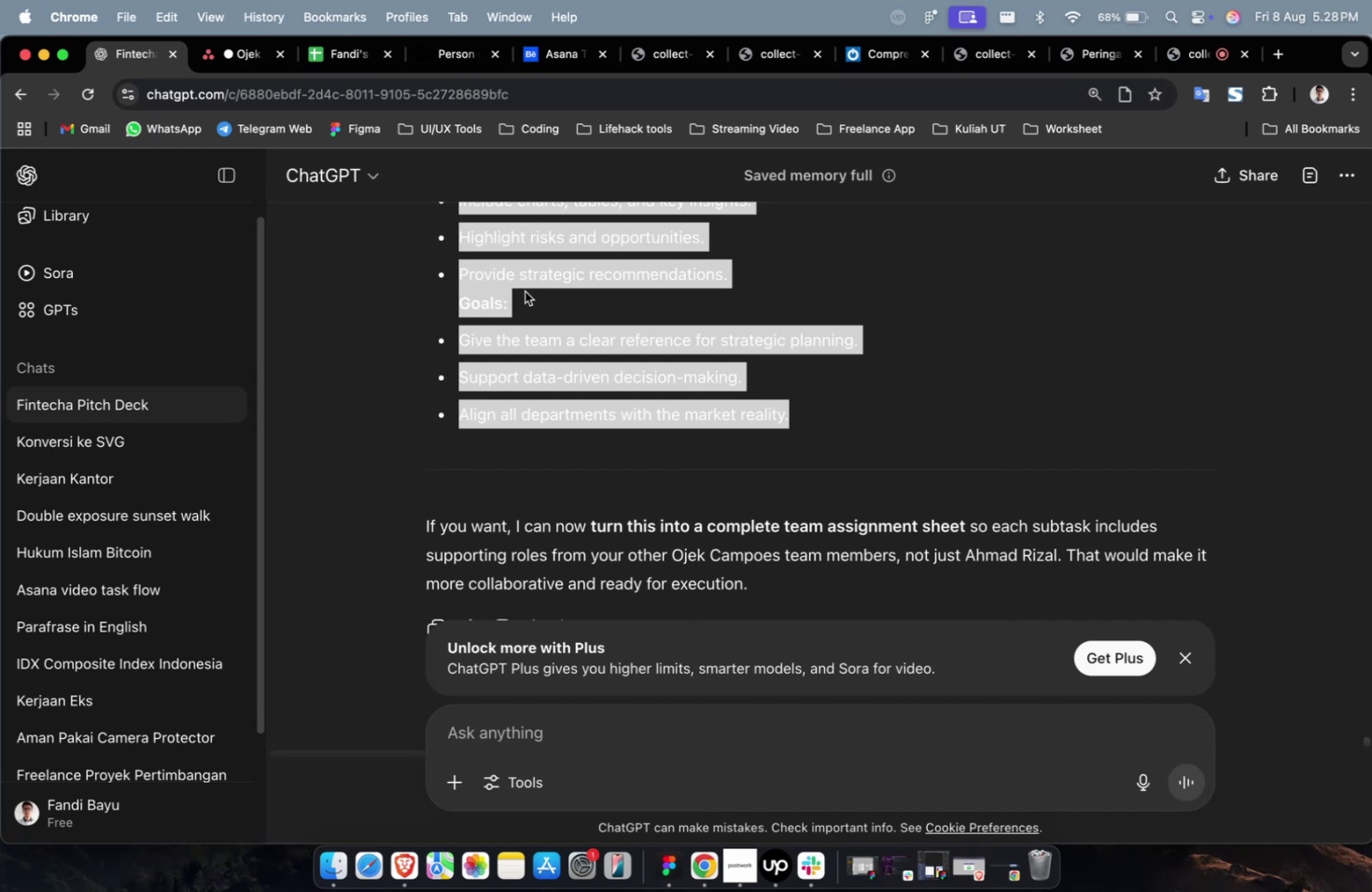 
wait(17.92)
 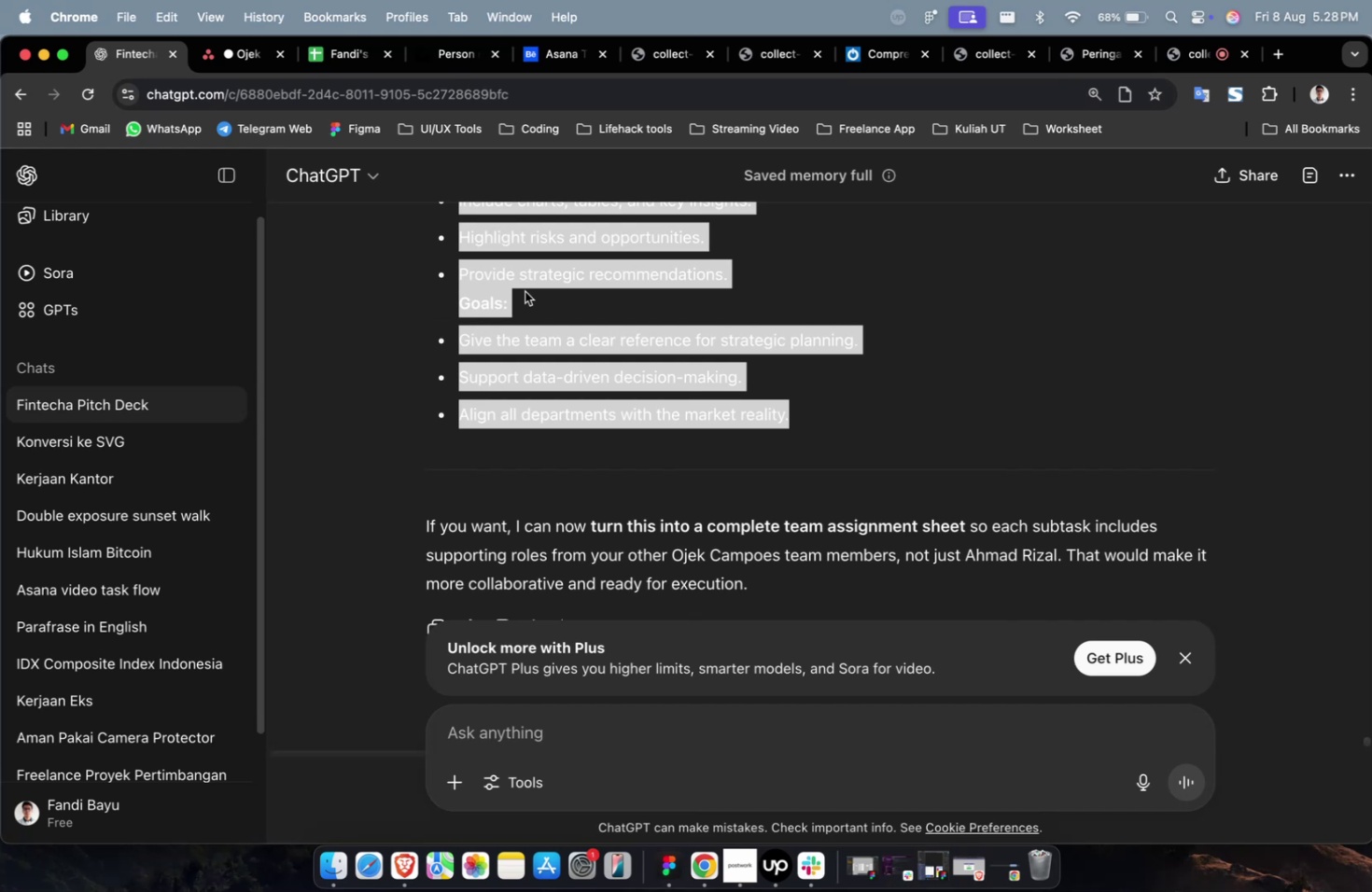 
scroll: coordinate [526, 299], scroll_direction: down, amount: 7.0
 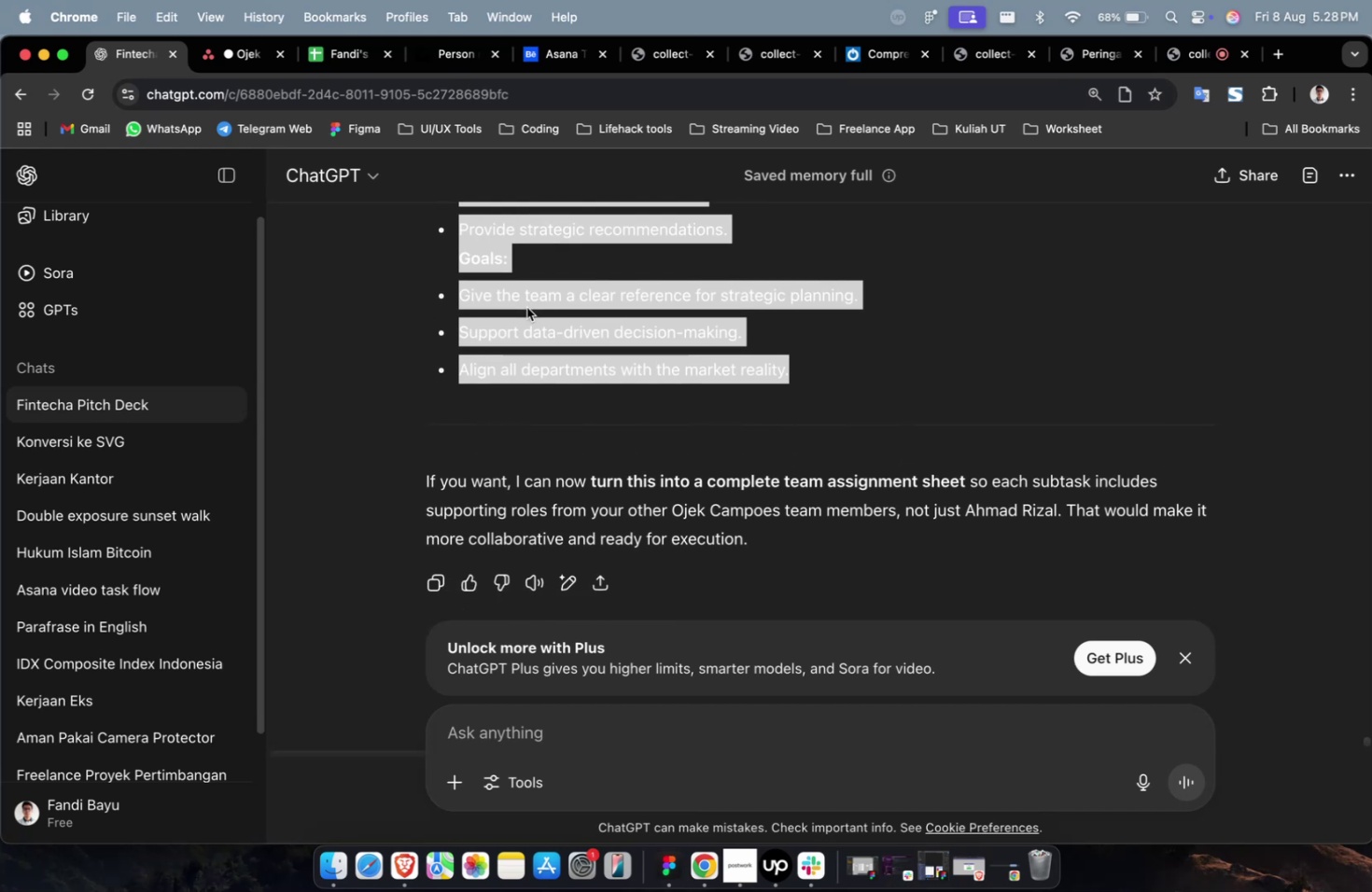 
wait(8.8)
 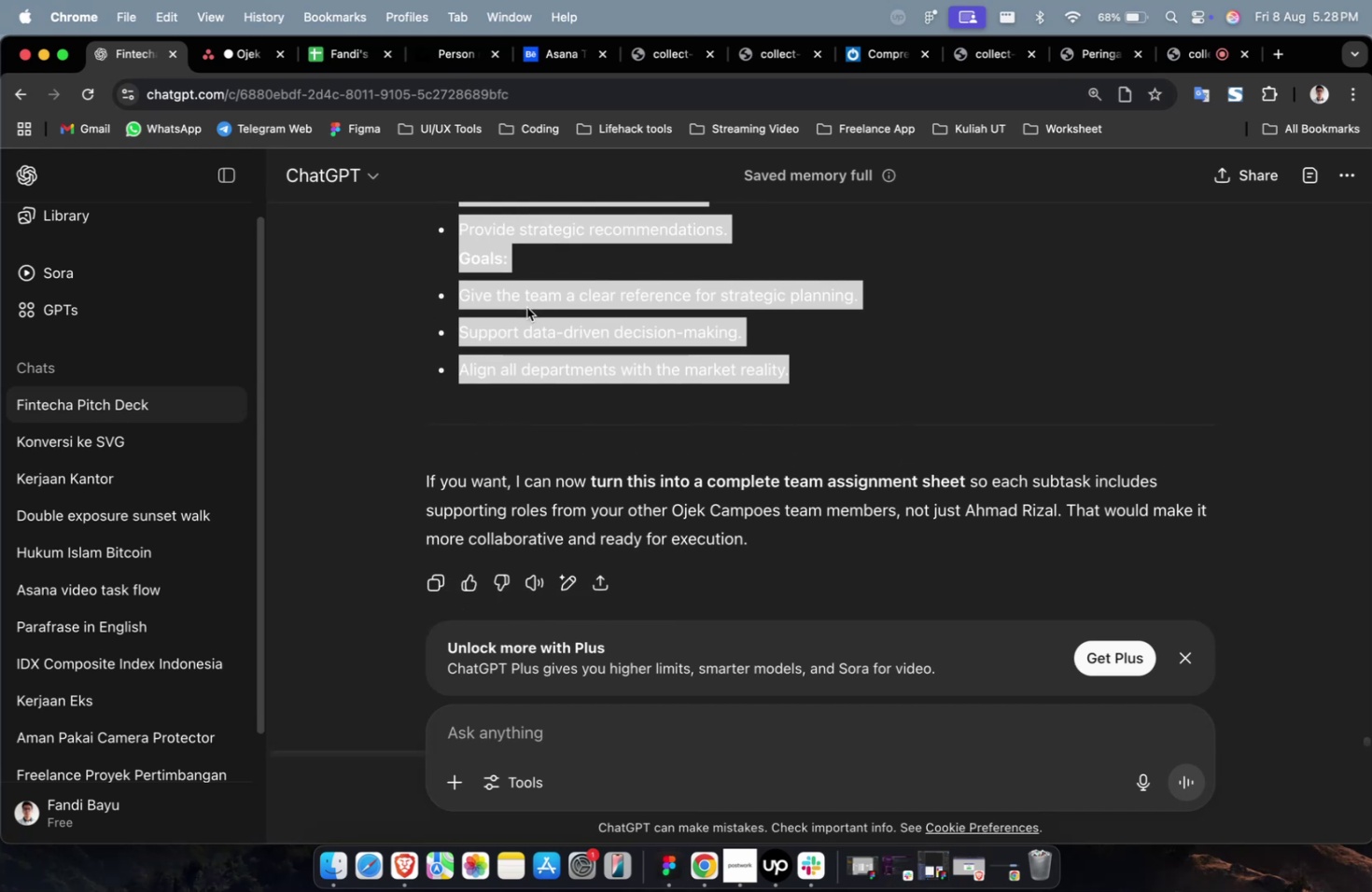 
left_click([233, 59])
 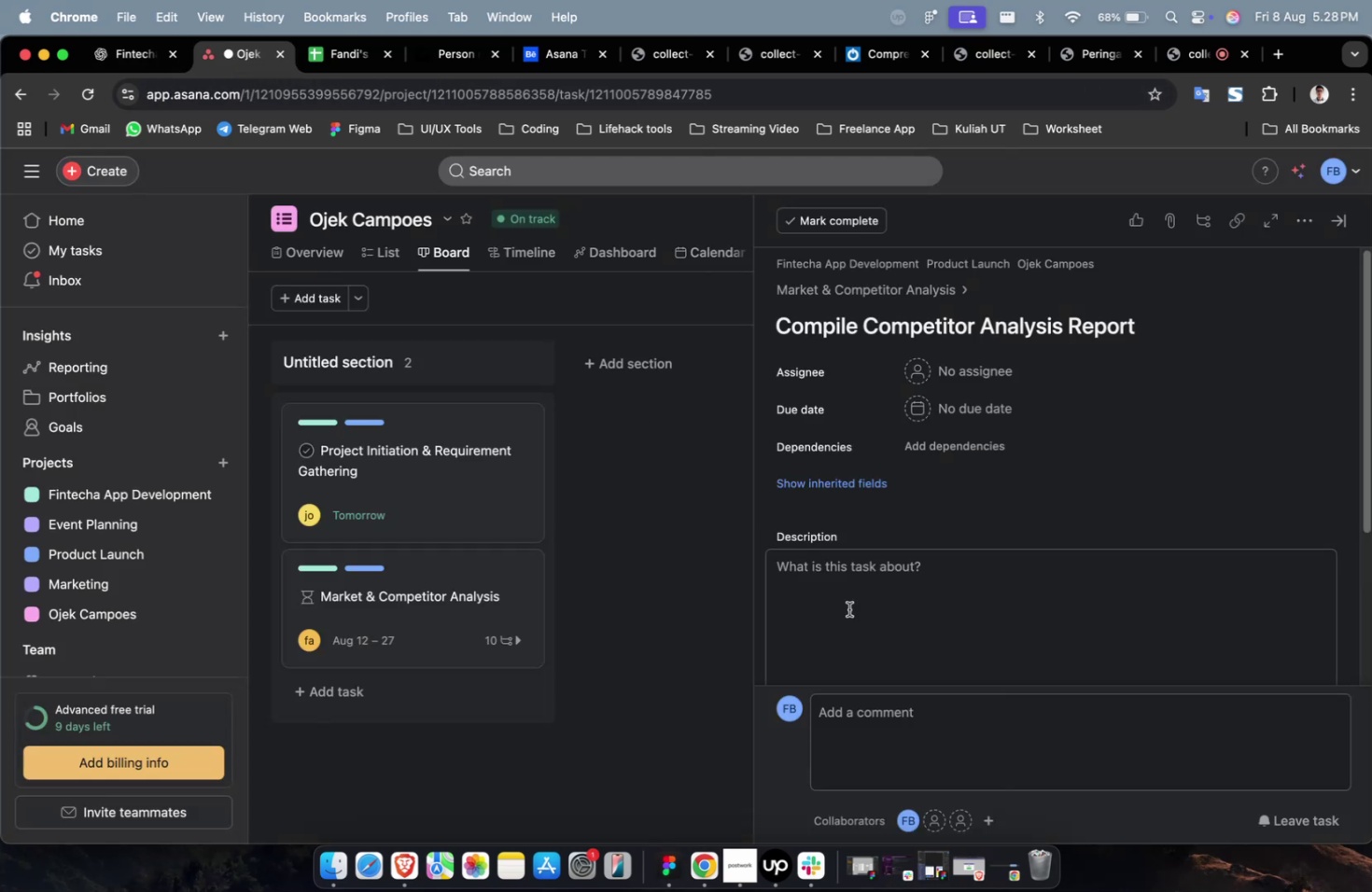 
key(Meta+CommandLeft)
 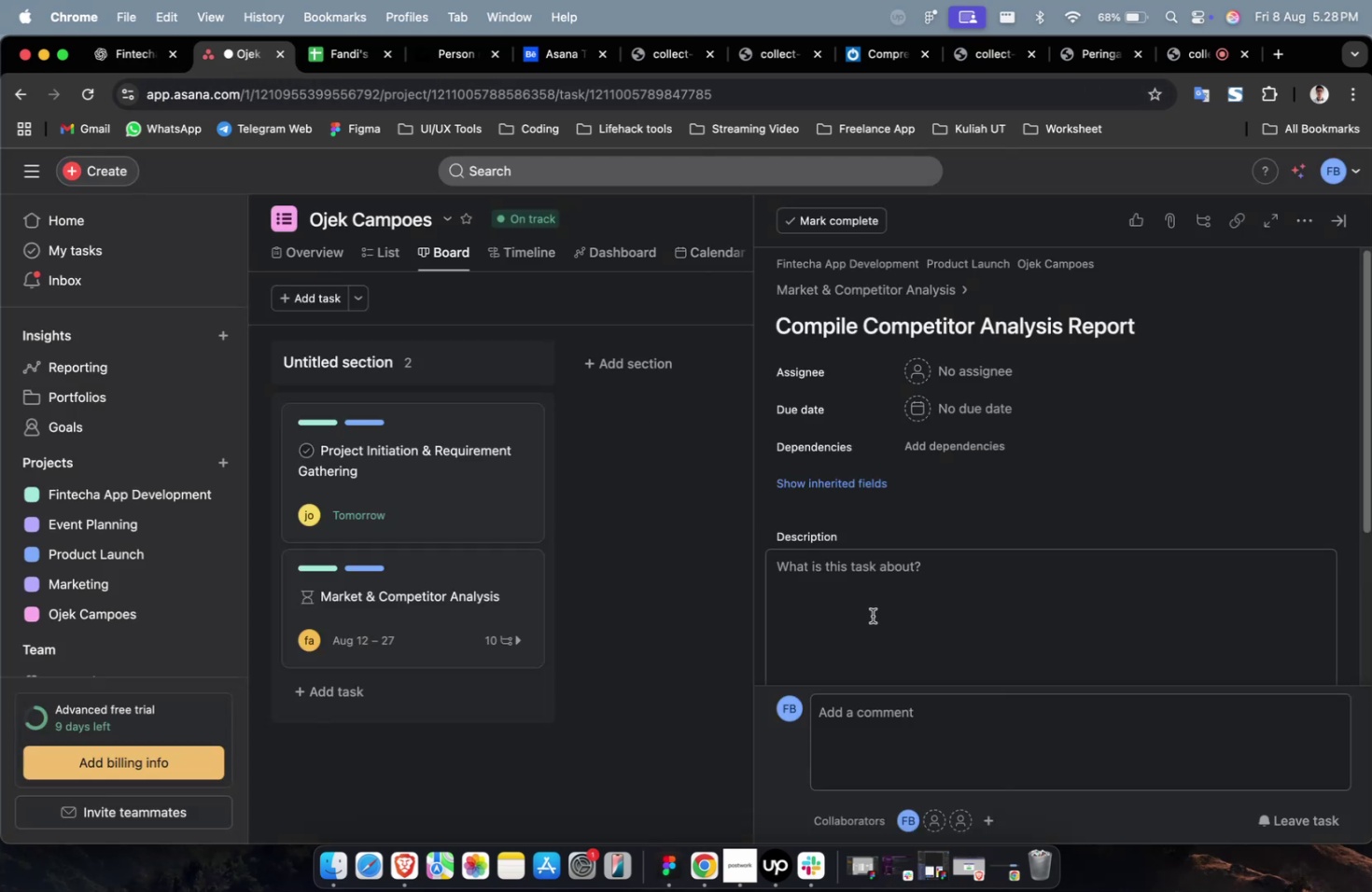 
double_click([872, 615])
 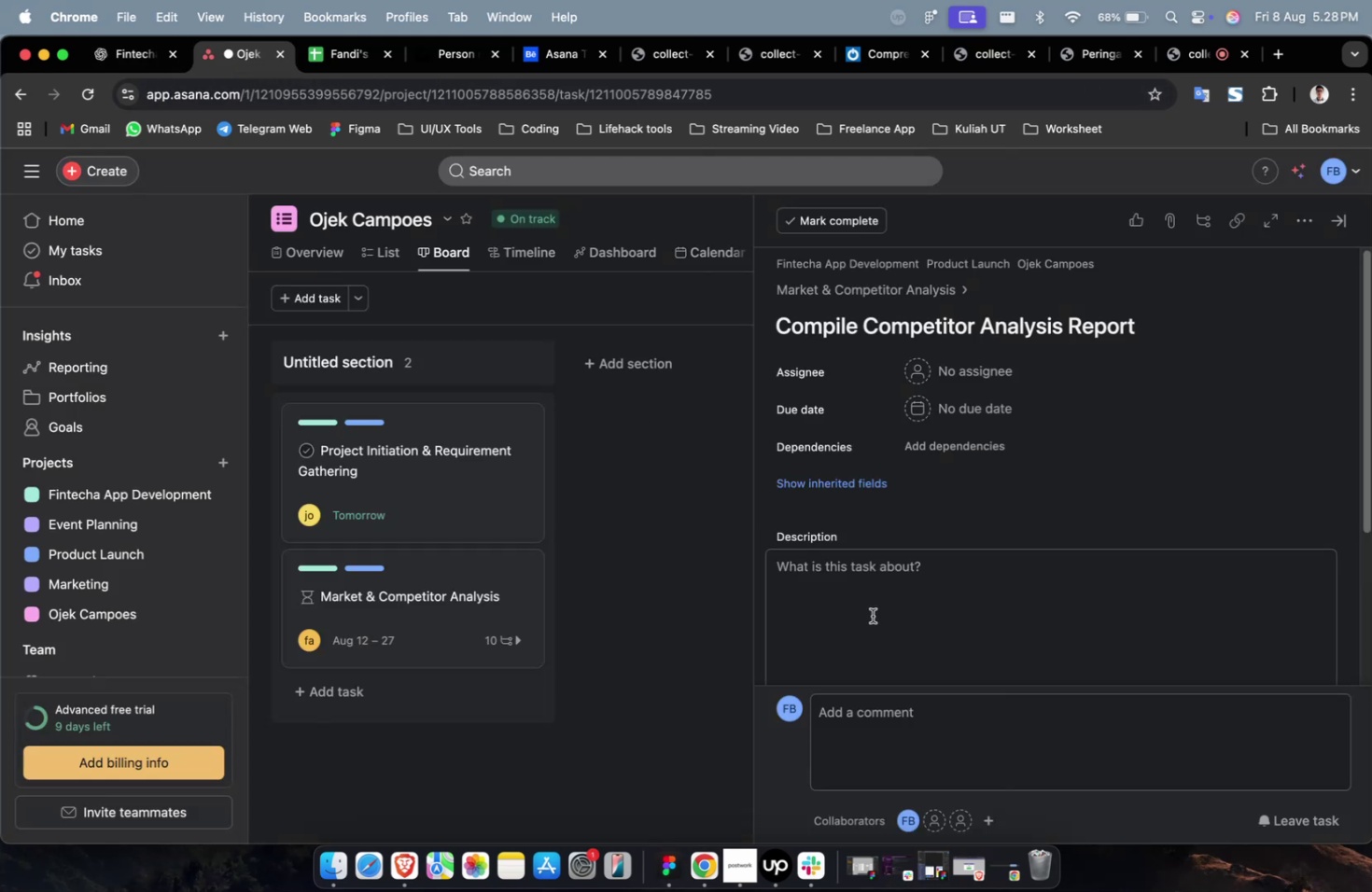 
key(Meta+V)
 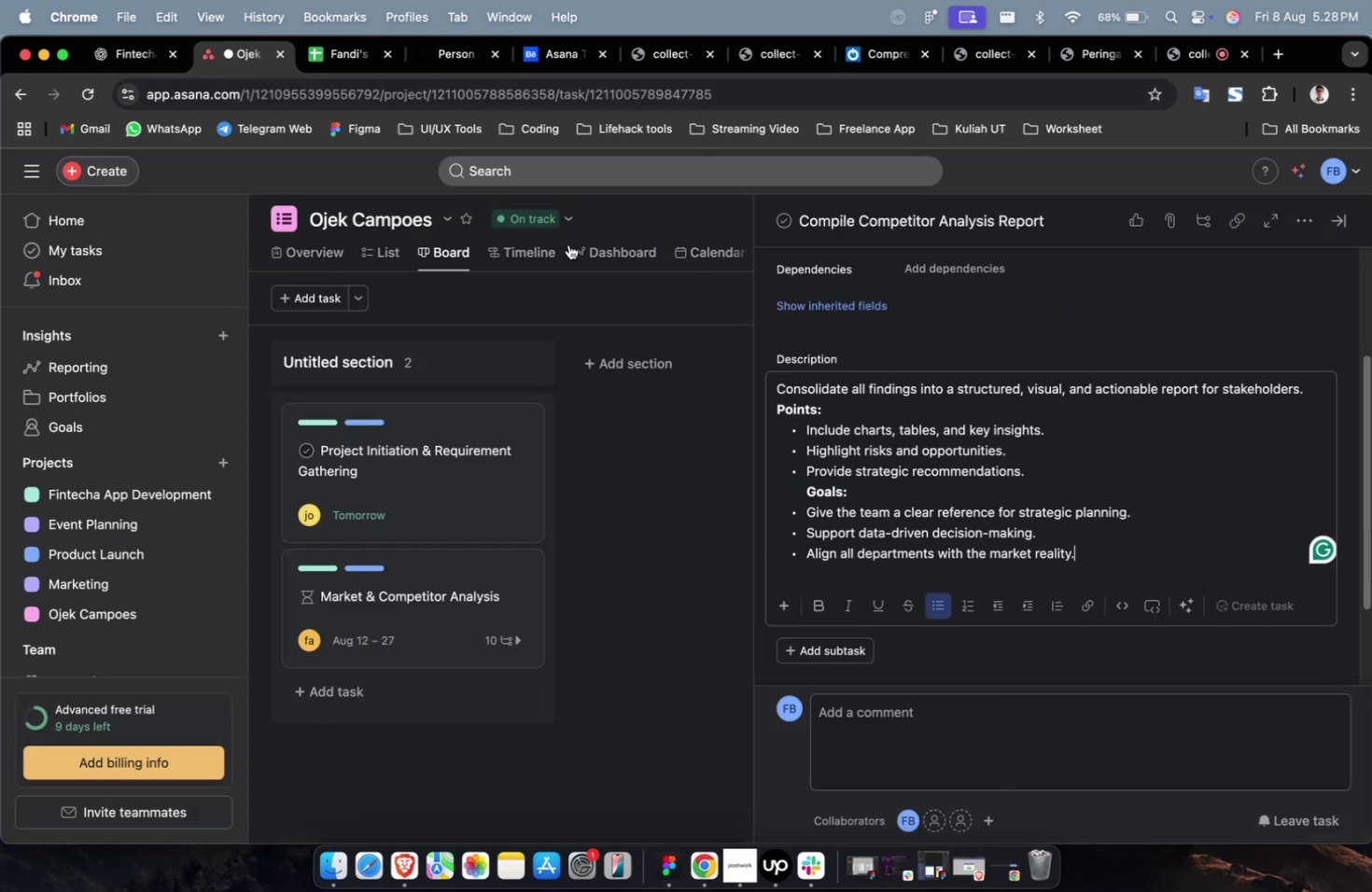 
scroll: coordinate [915, 380], scroll_direction: up, amount: 10.0
 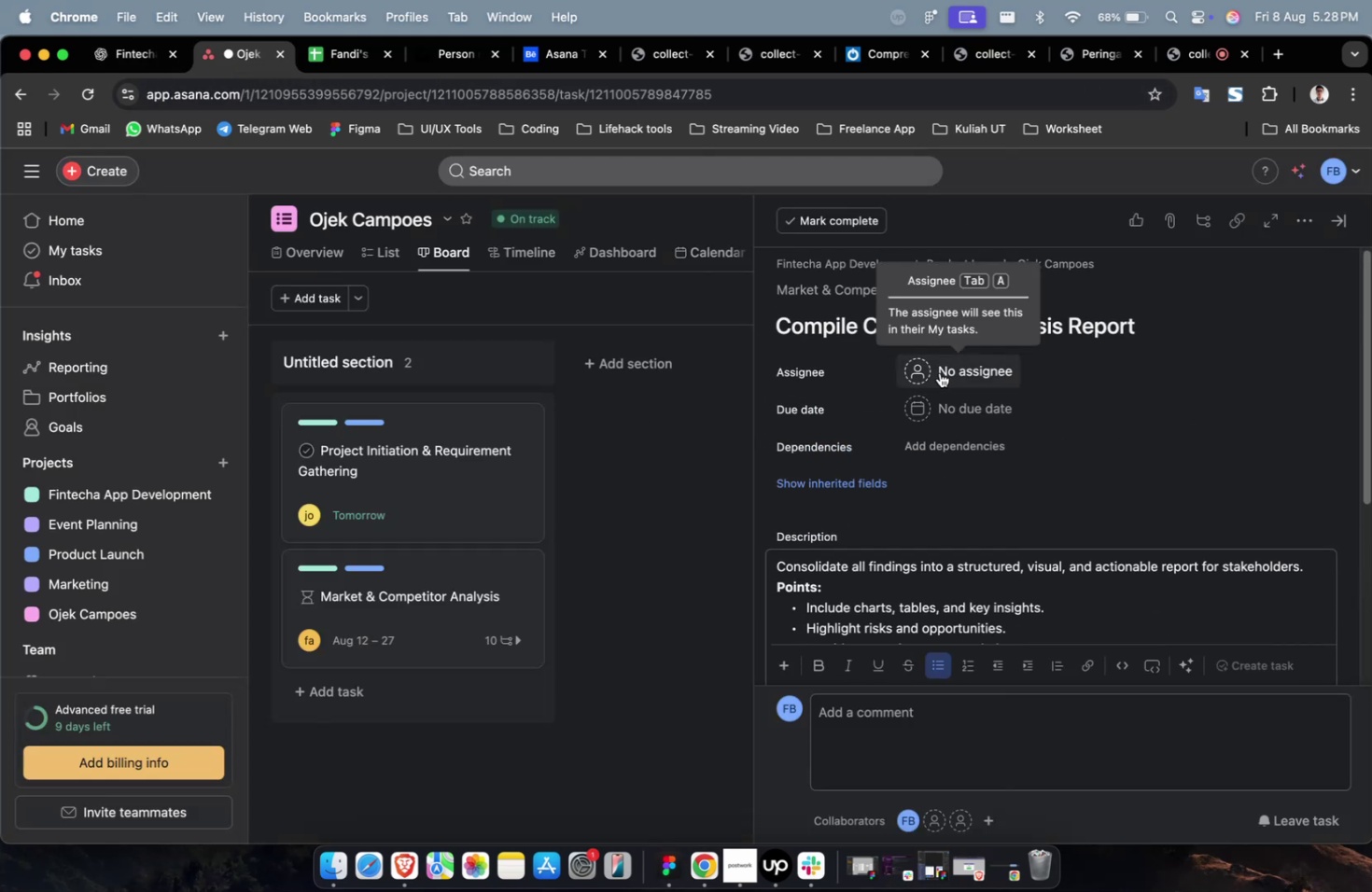 
left_click([945, 371])
 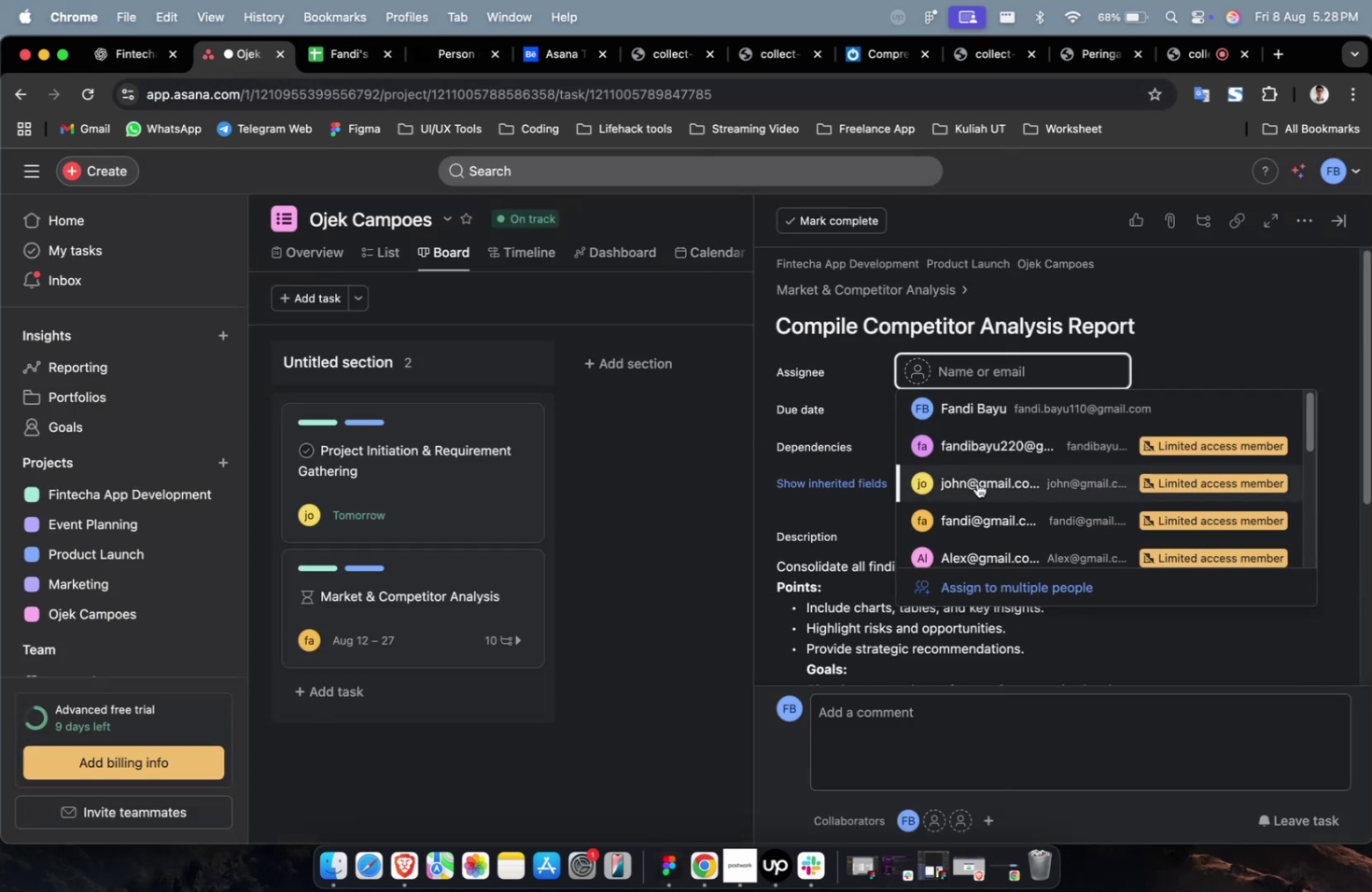 
double_click([978, 486])
 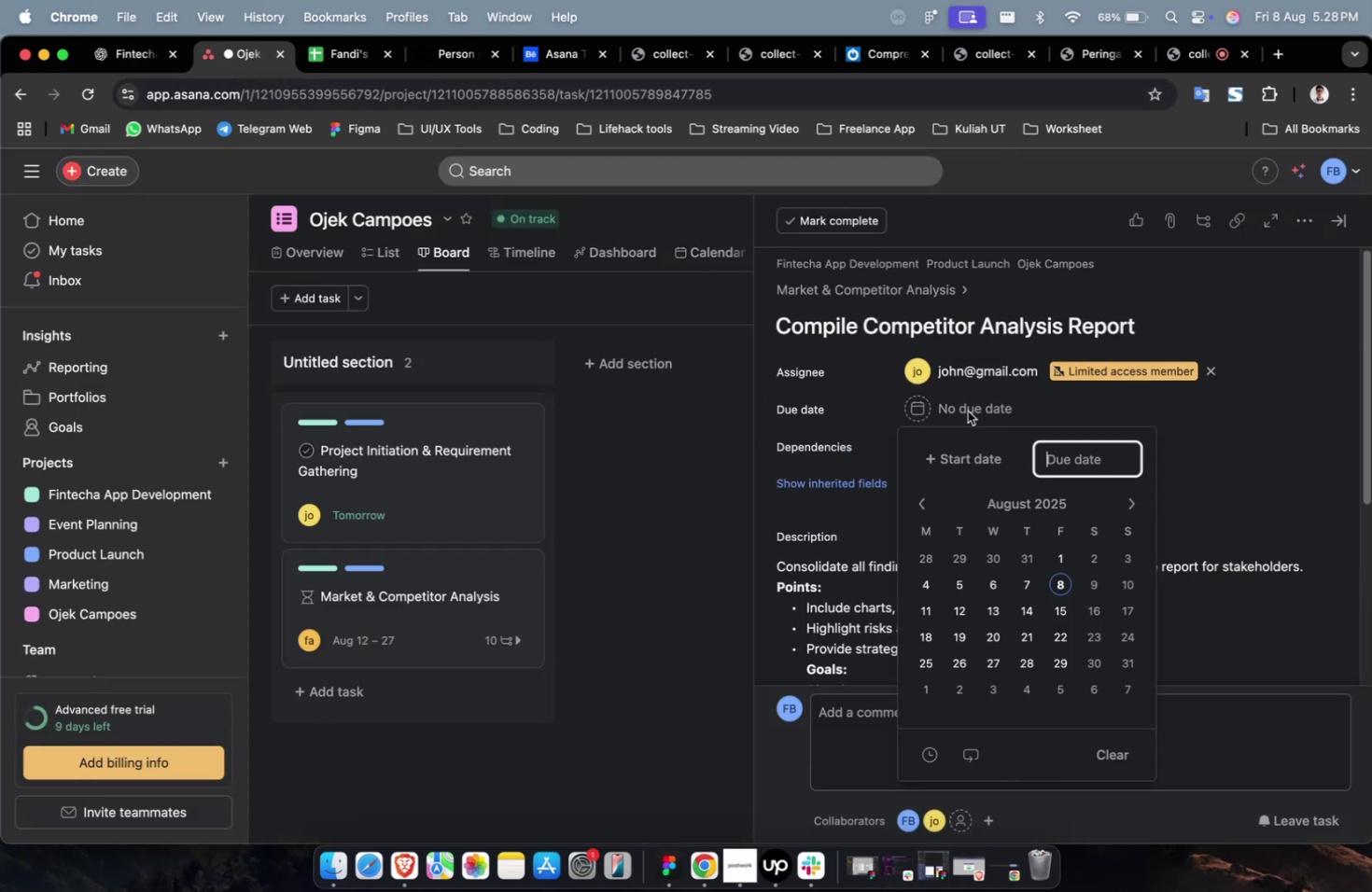 
double_click([959, 453])
 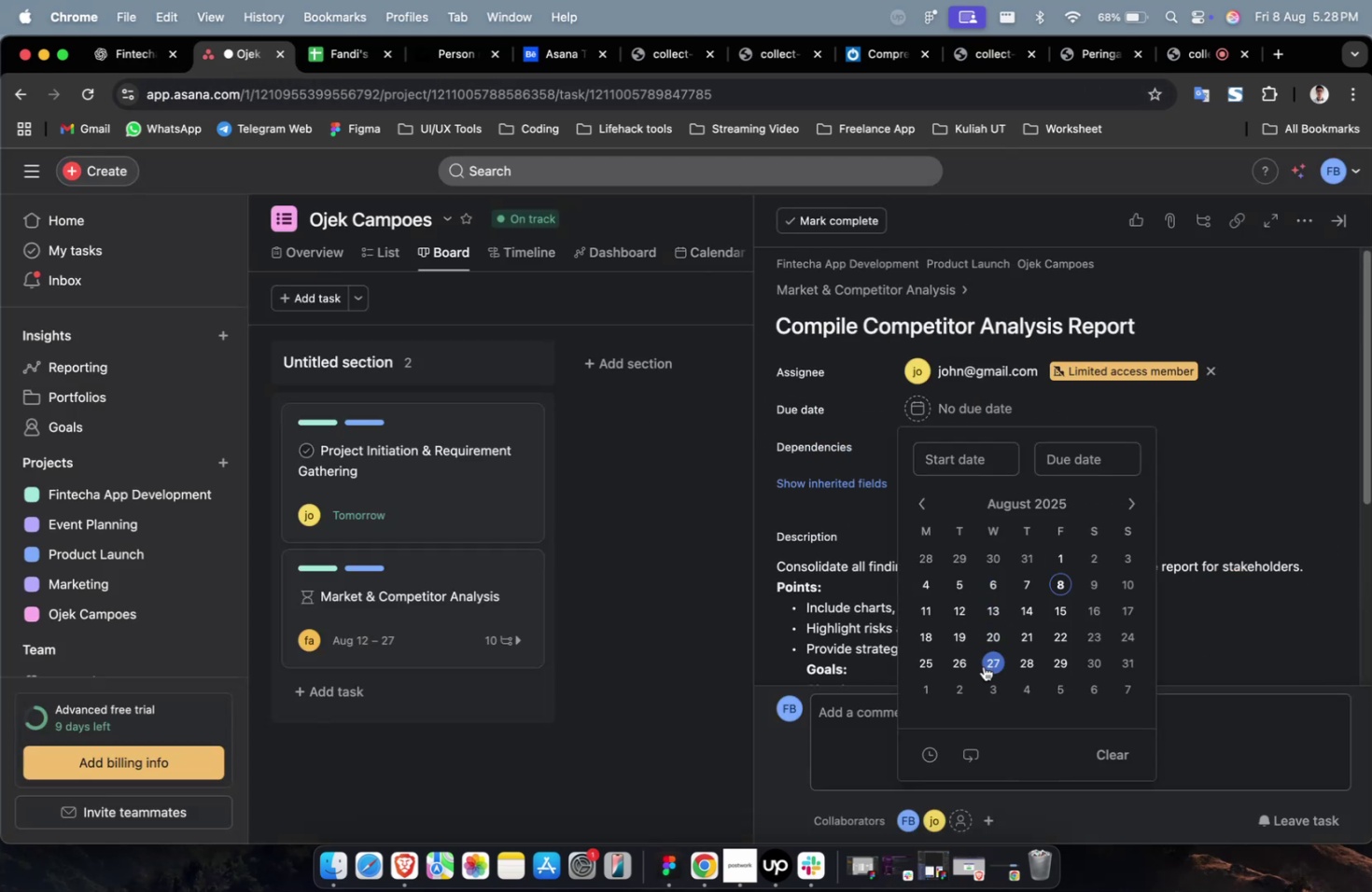 
triple_click([982, 613])
 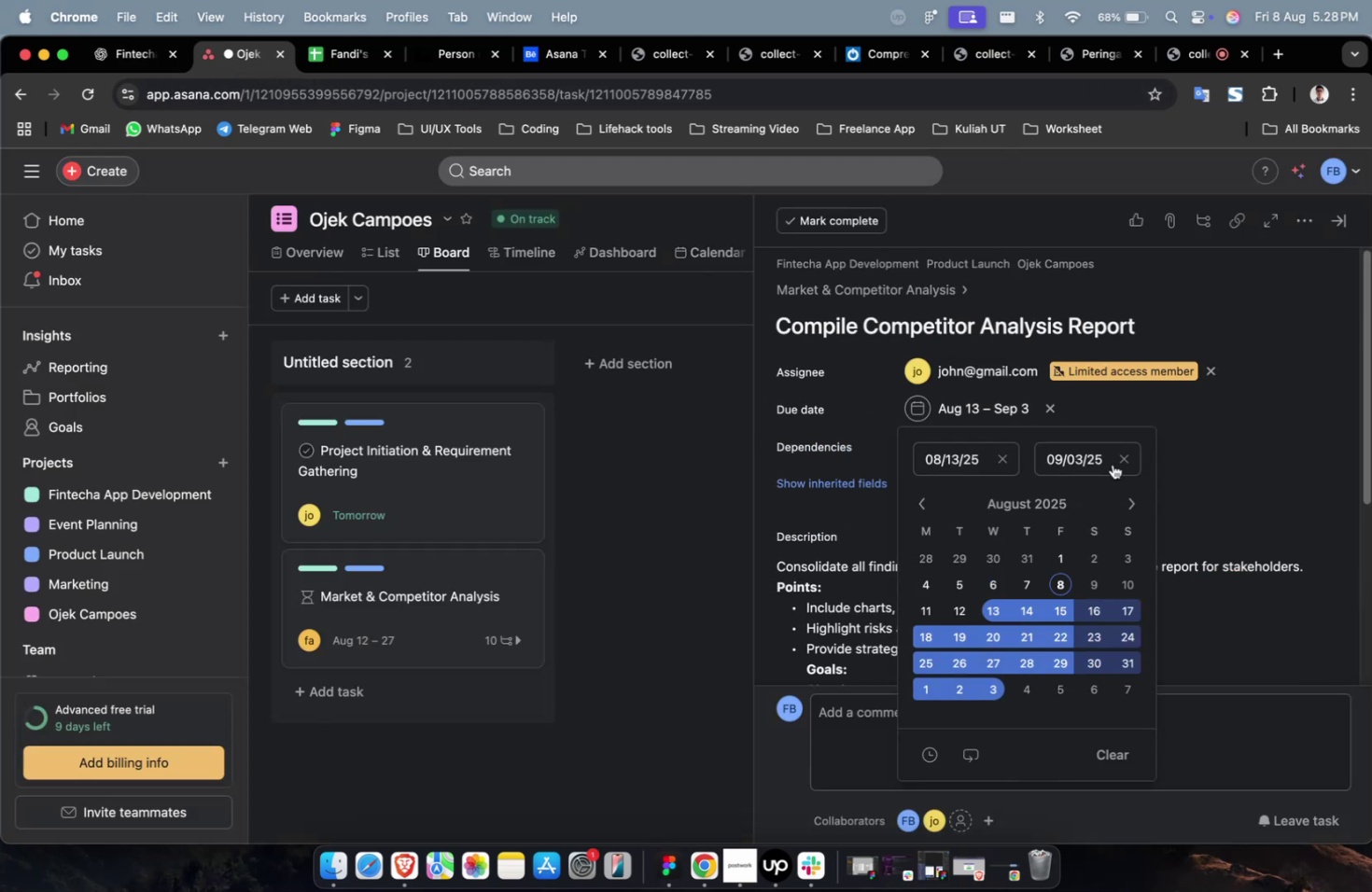 
triple_click([1230, 436])
 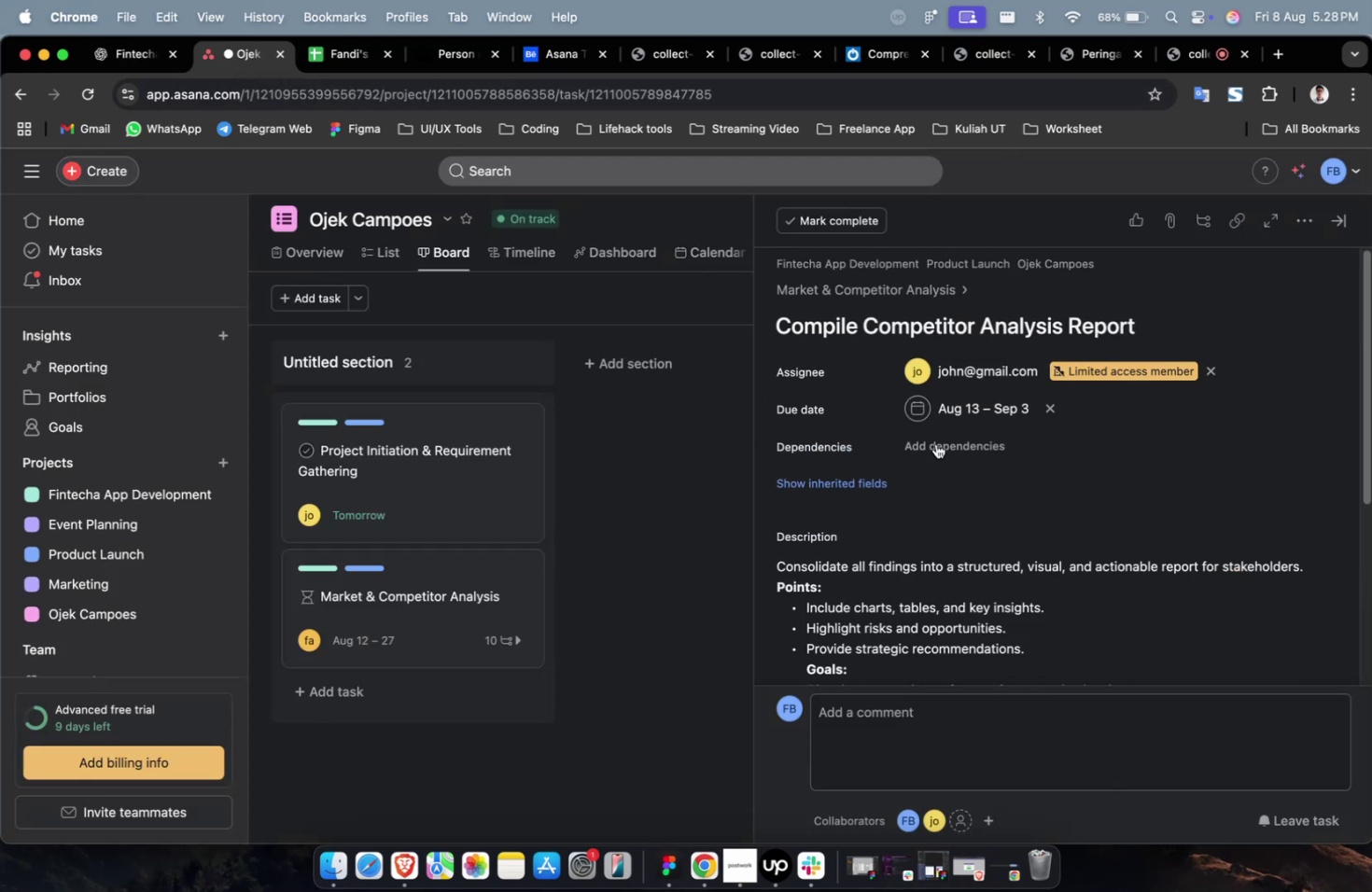 
triple_click([935, 447])
 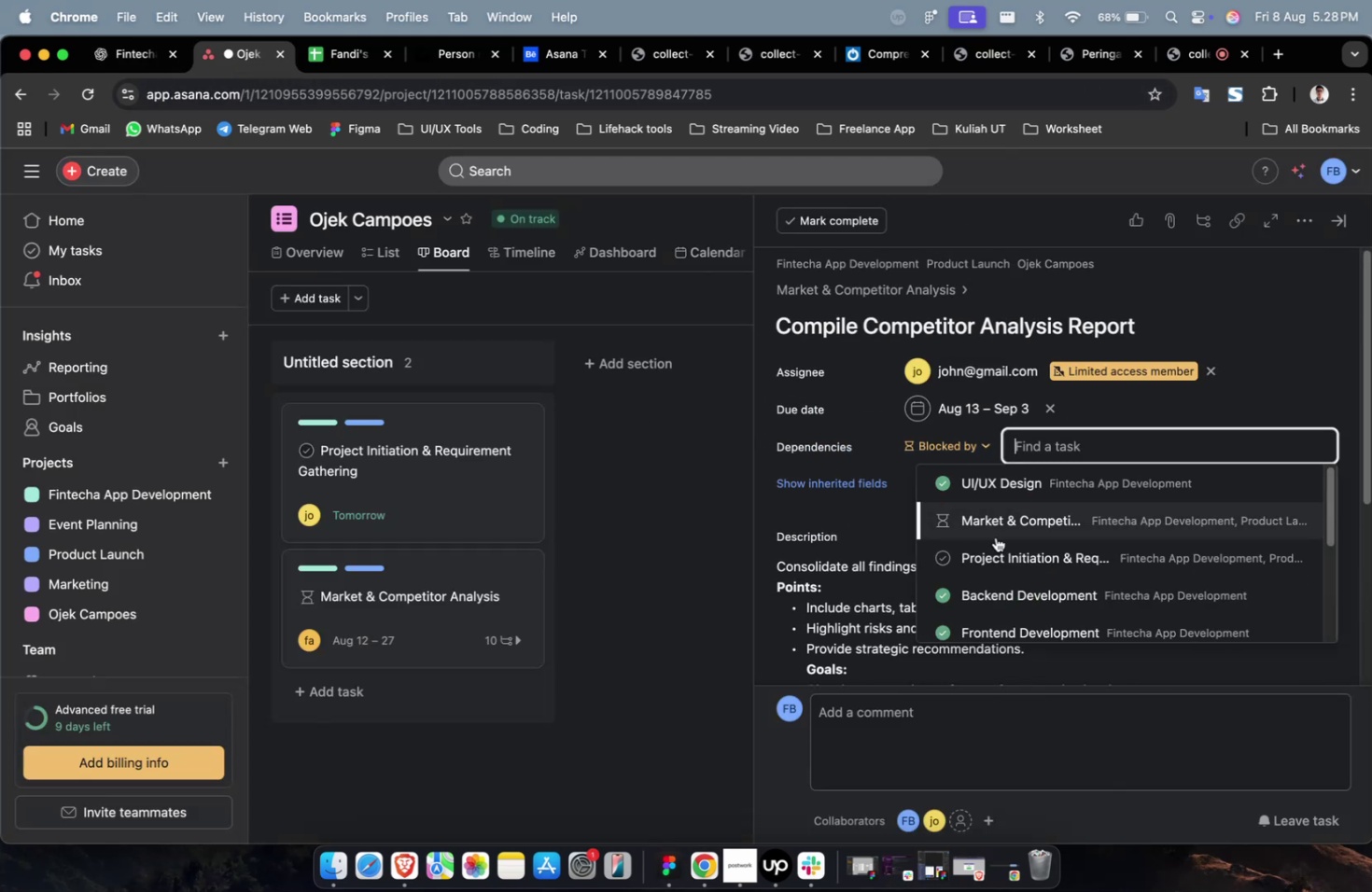 
triple_click([995, 537])
 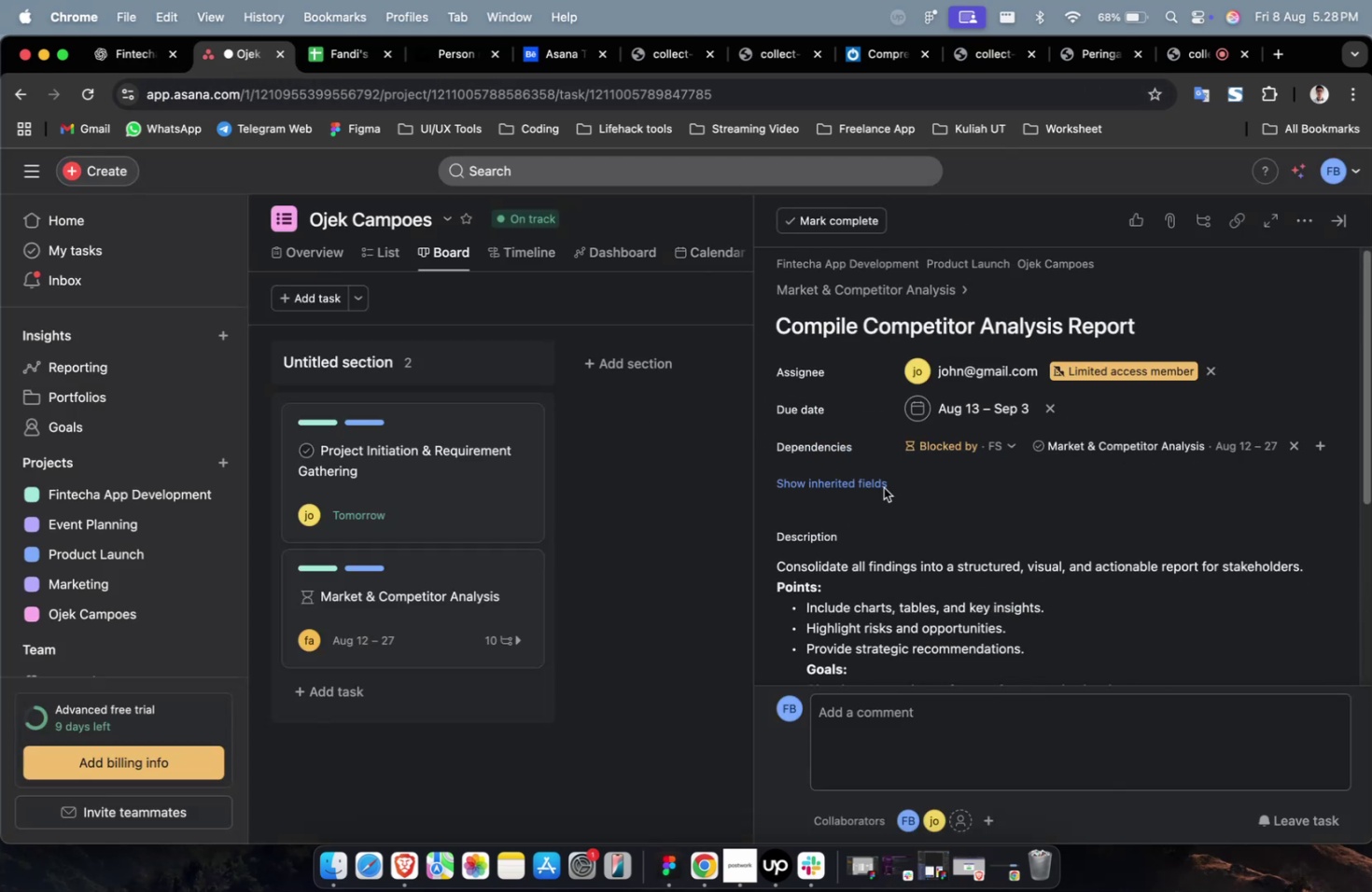 
triple_click([877, 484])
 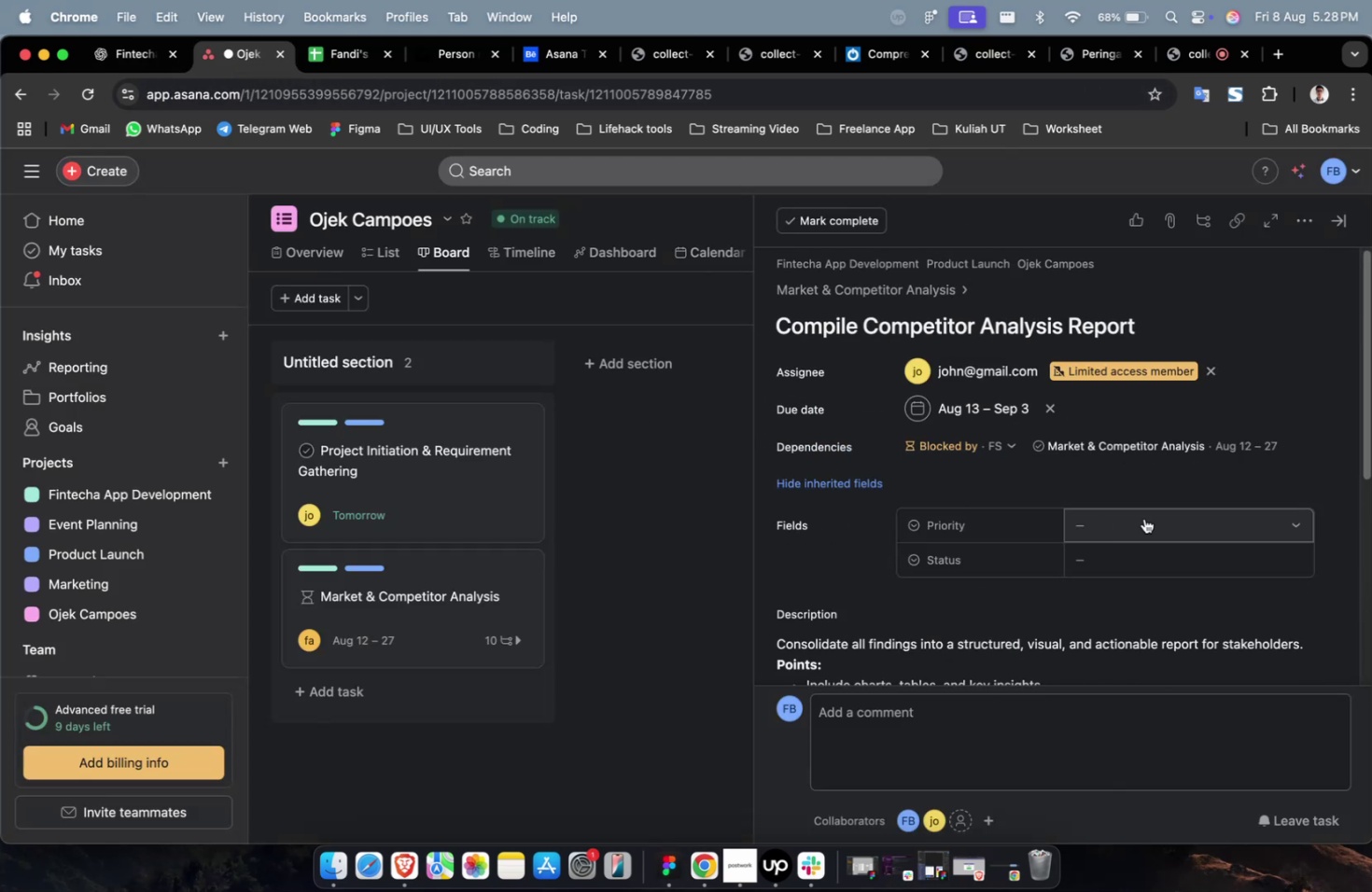 
triple_click([1143, 518])
 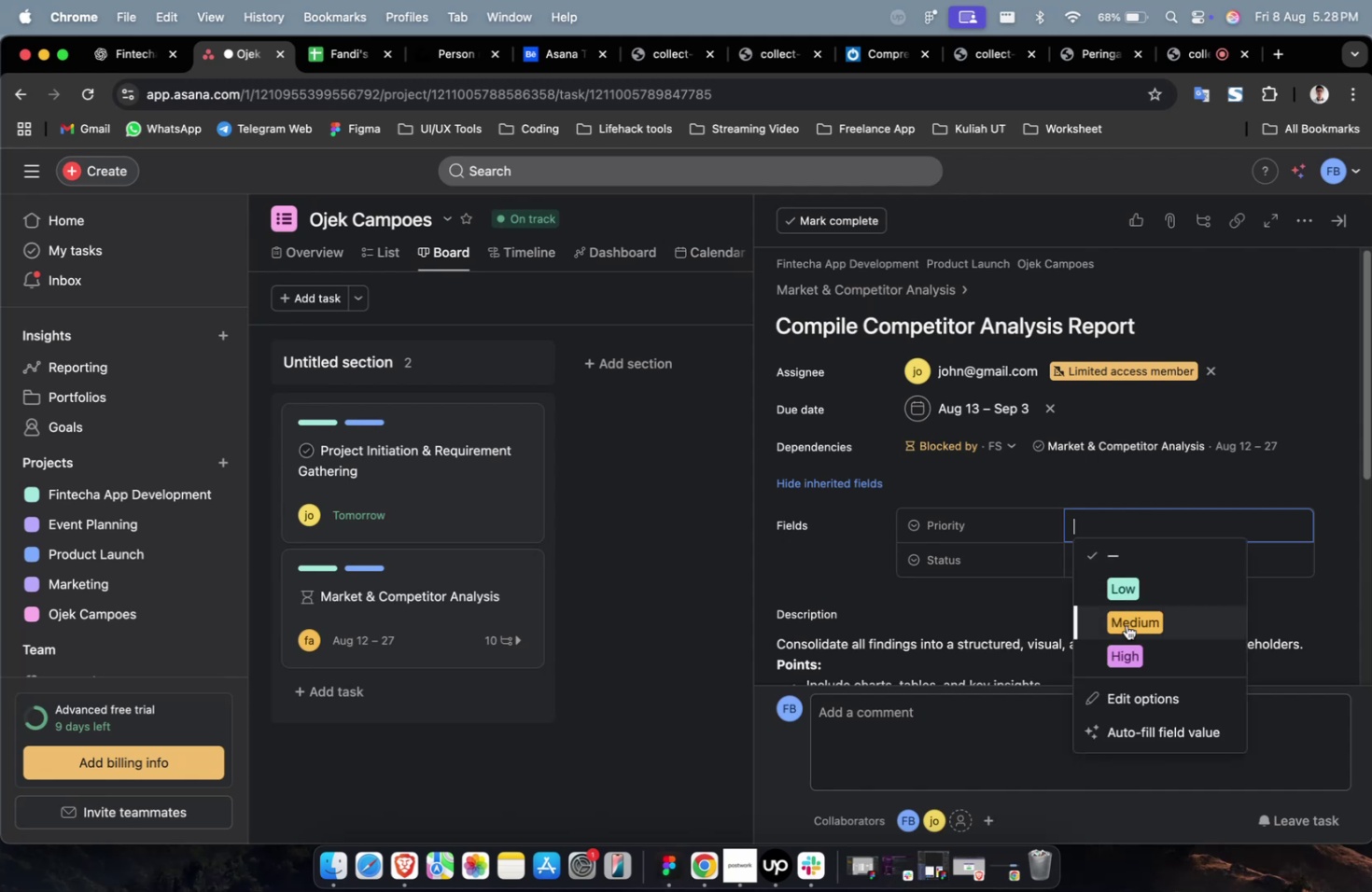 
triple_click([1126, 624])
 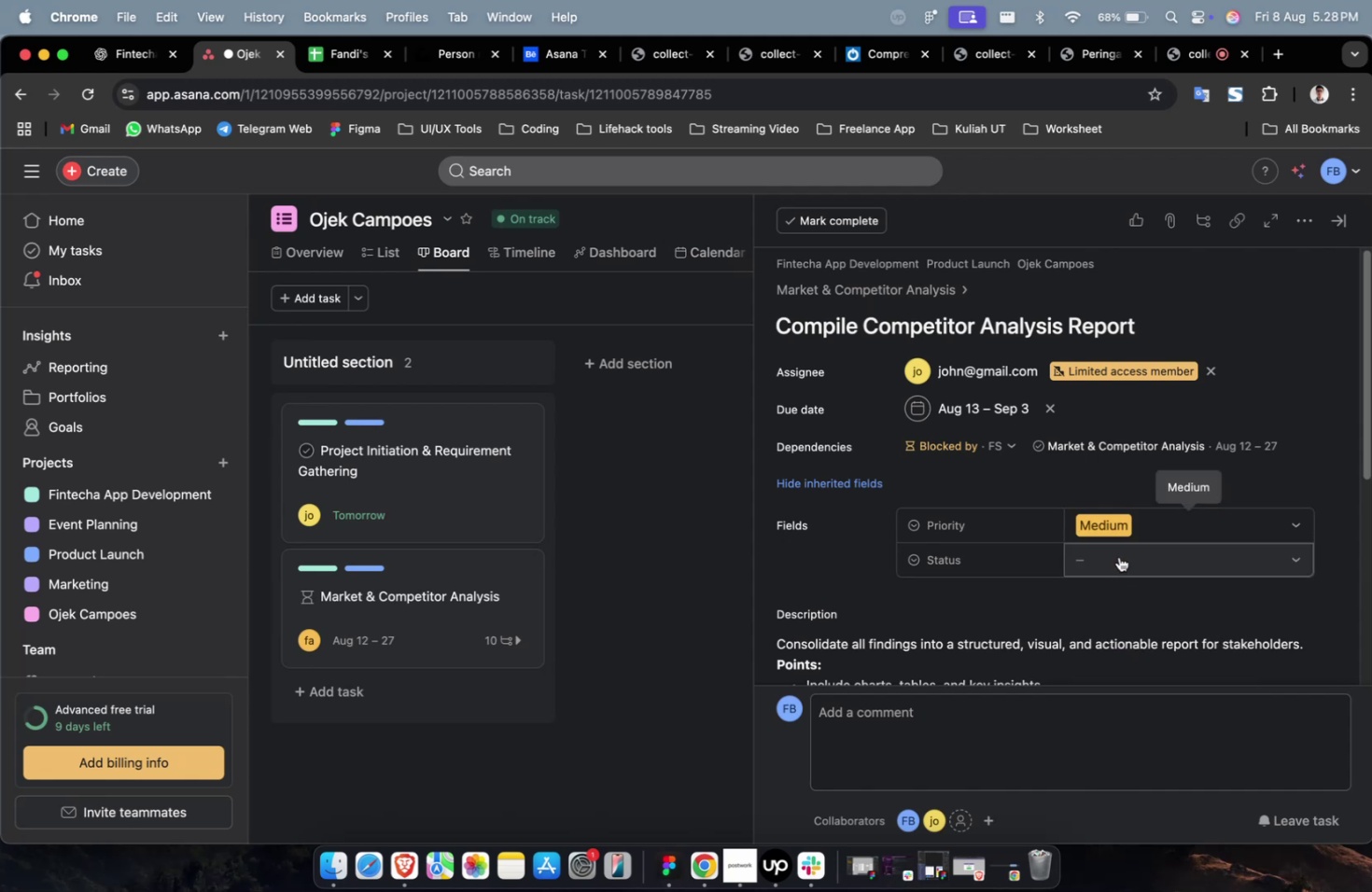 
triple_click([1118, 556])
 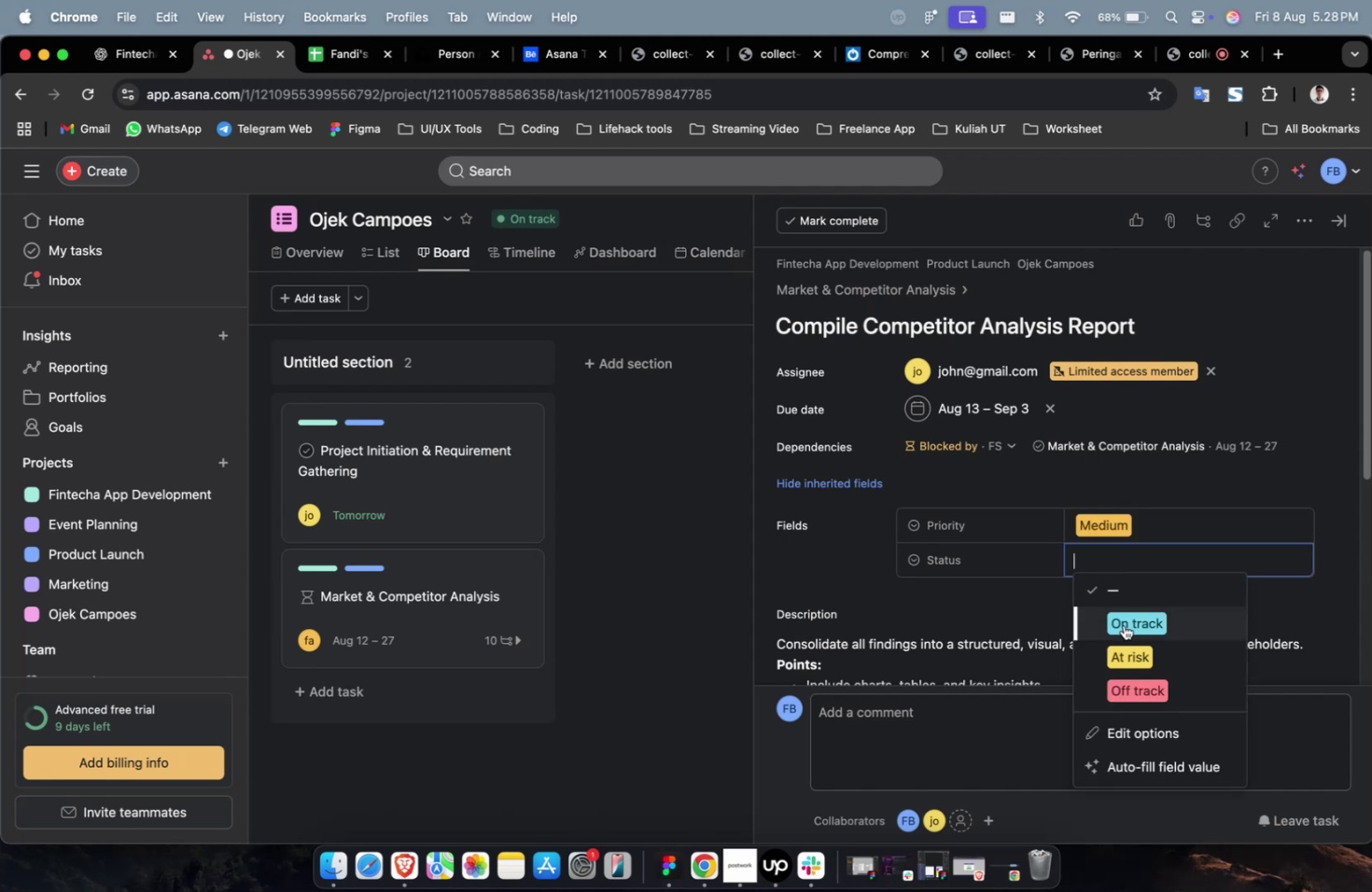 
triple_click([1123, 624])
 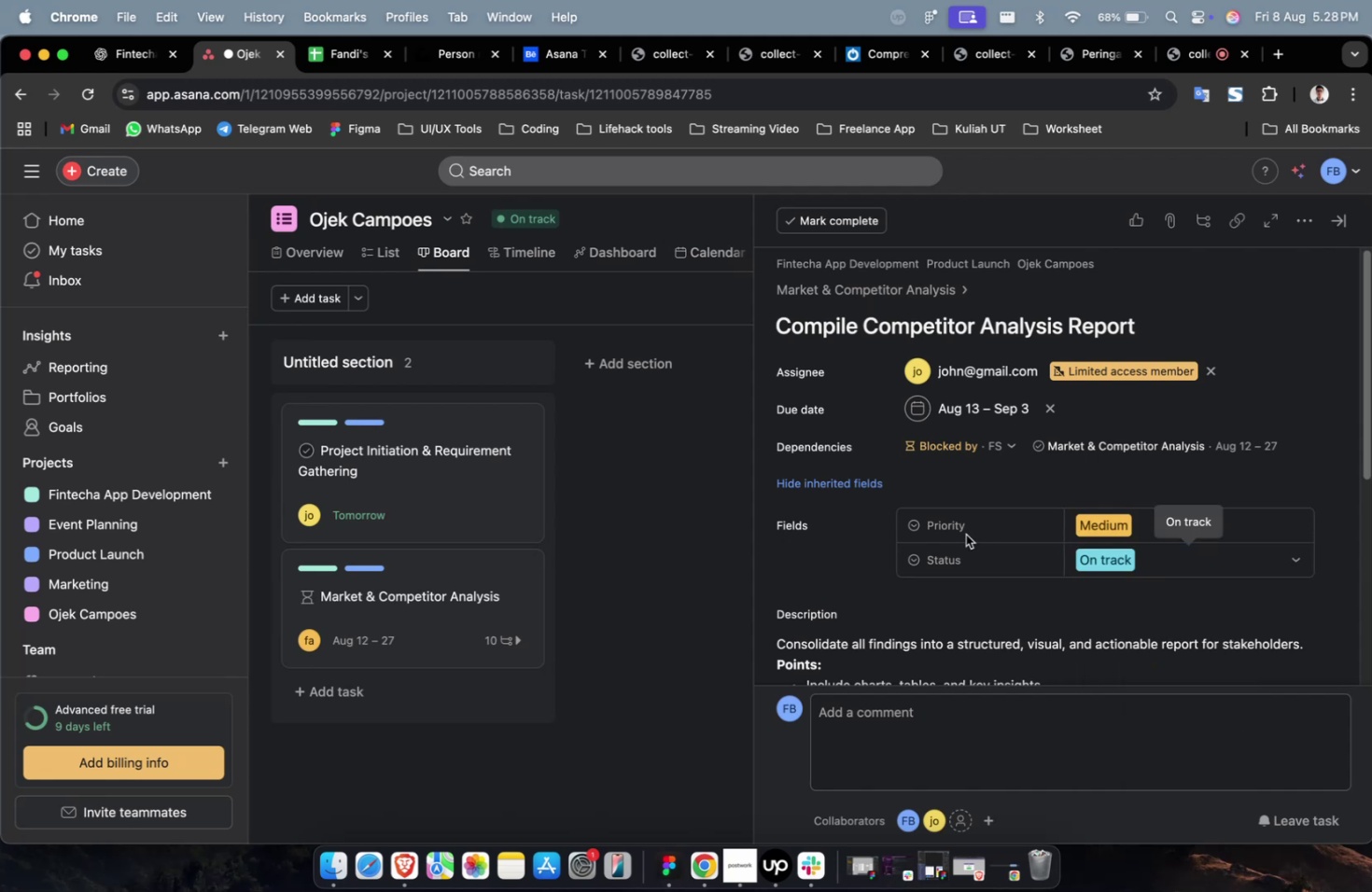 
wait(13.0)
 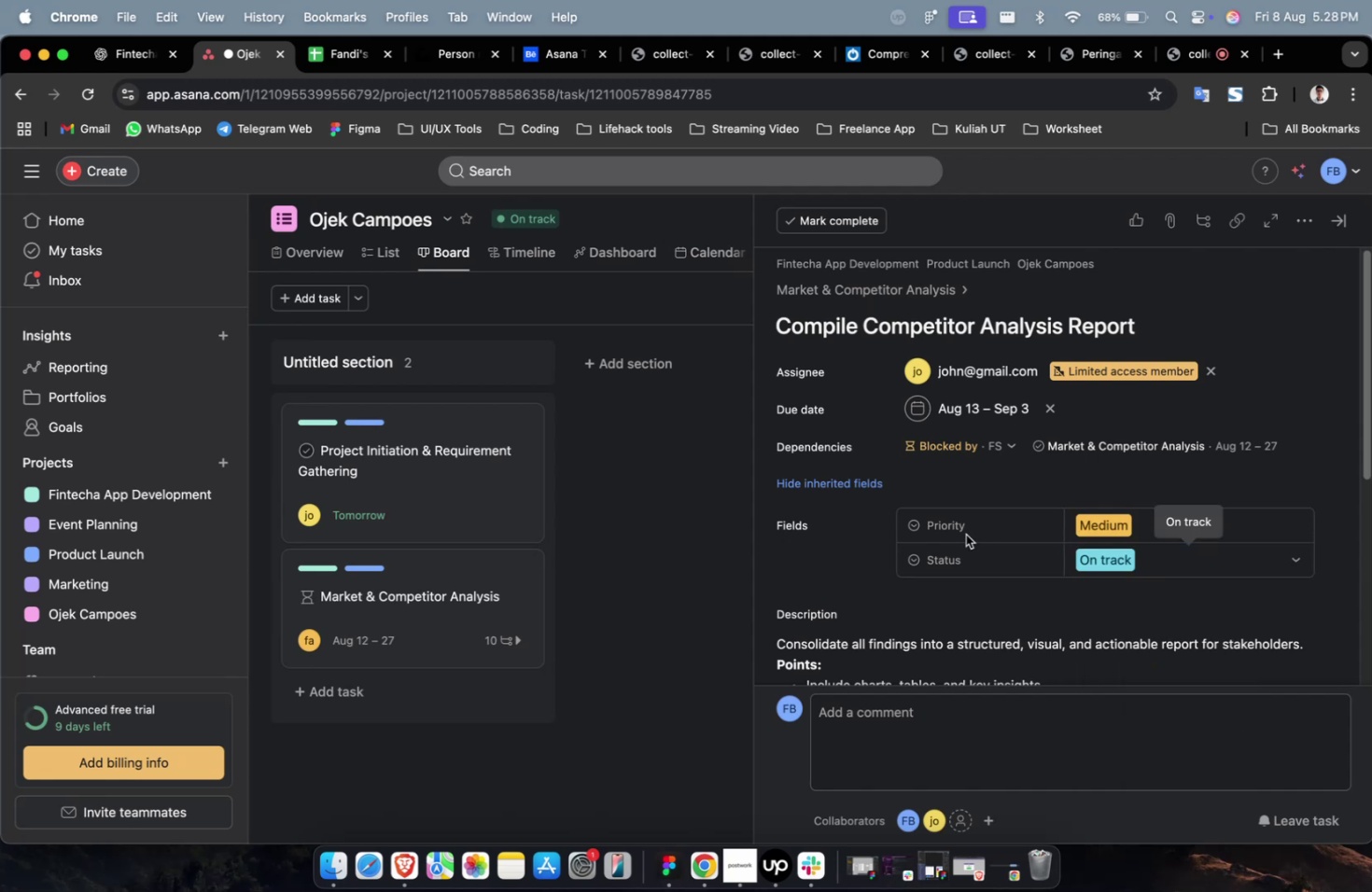 
scroll: coordinate [1016, 541], scroll_direction: down, amount: 23.0
 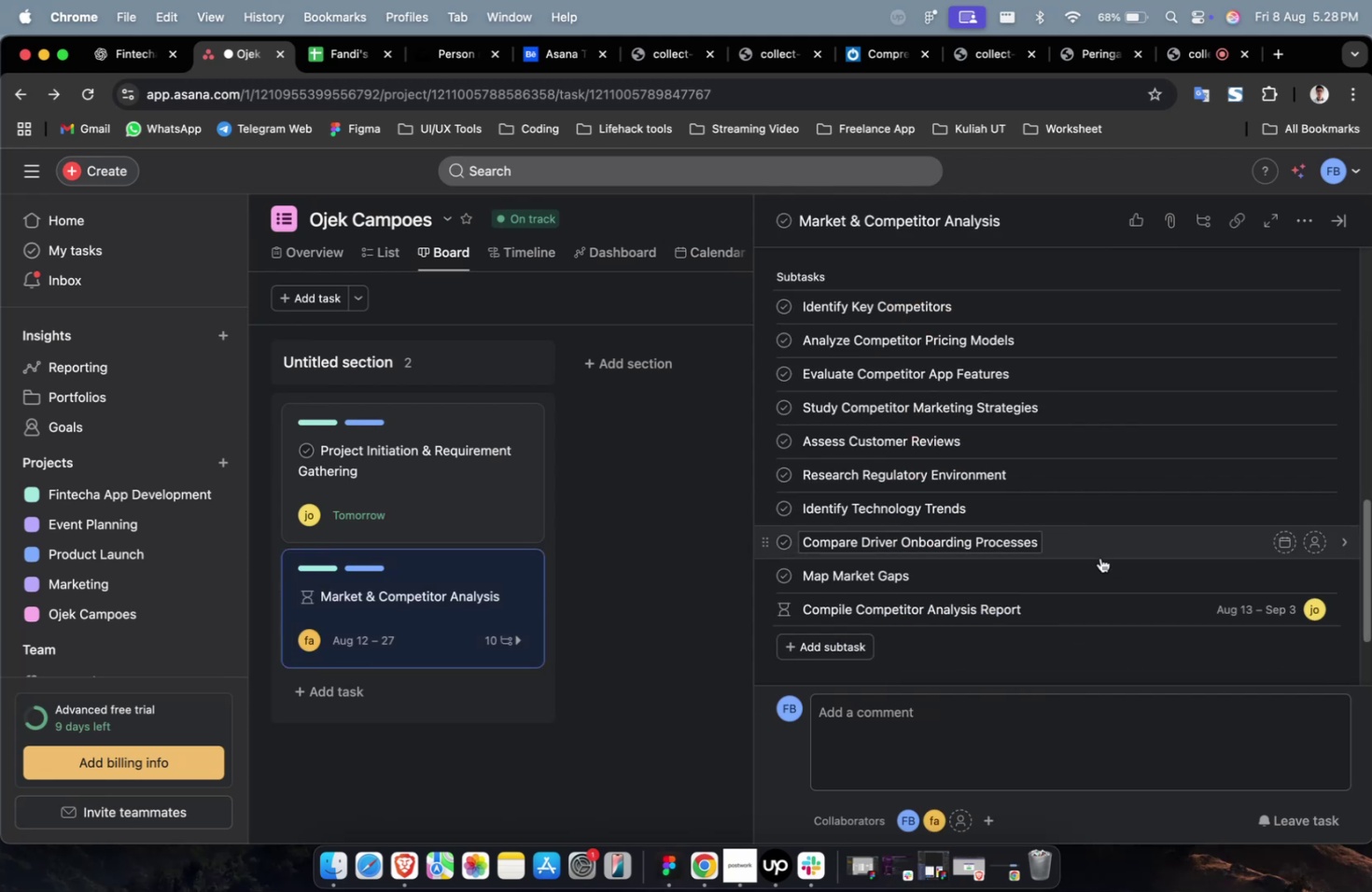 
left_click([1099, 573])
 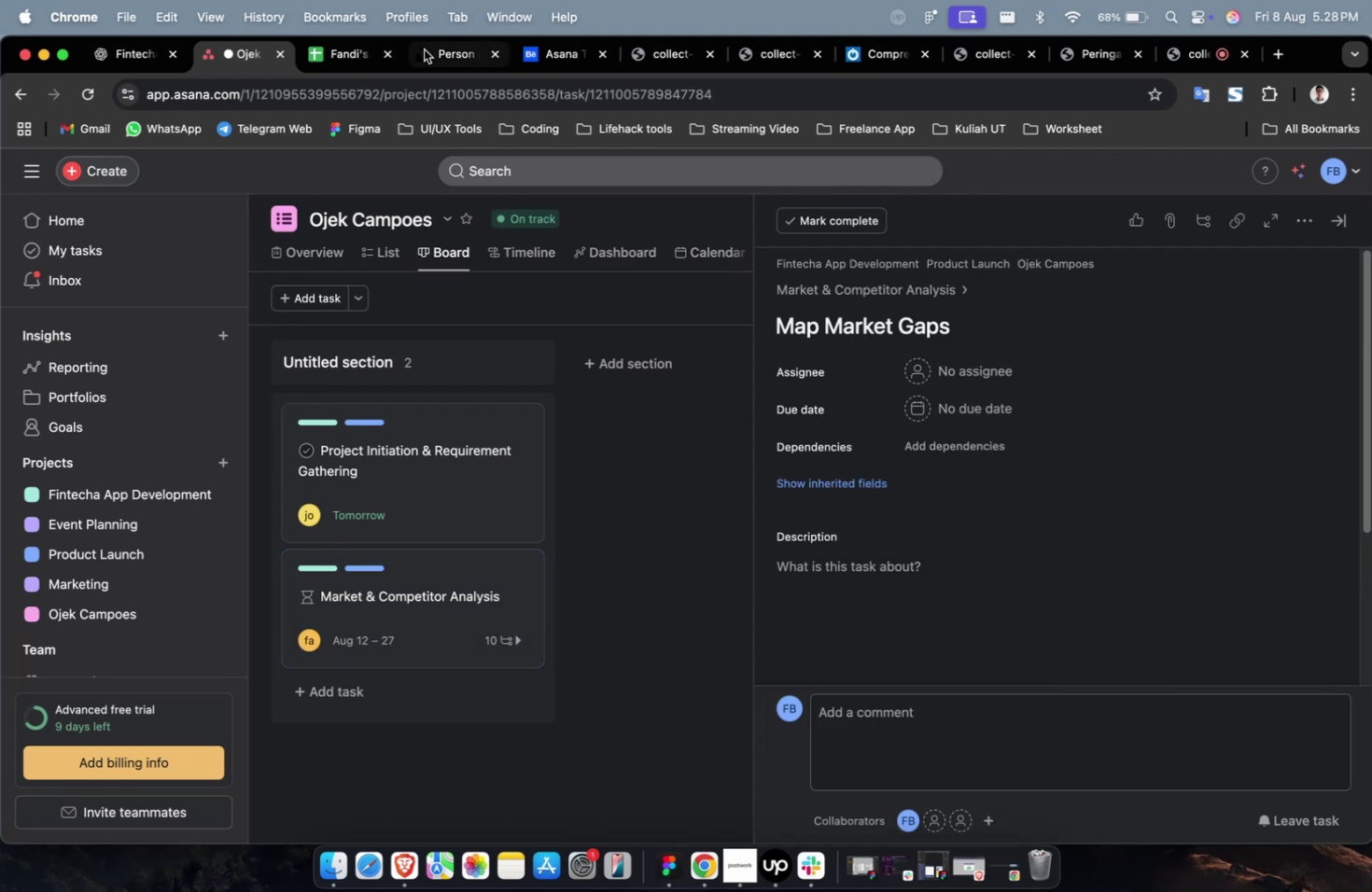 
left_click([134, 62])
 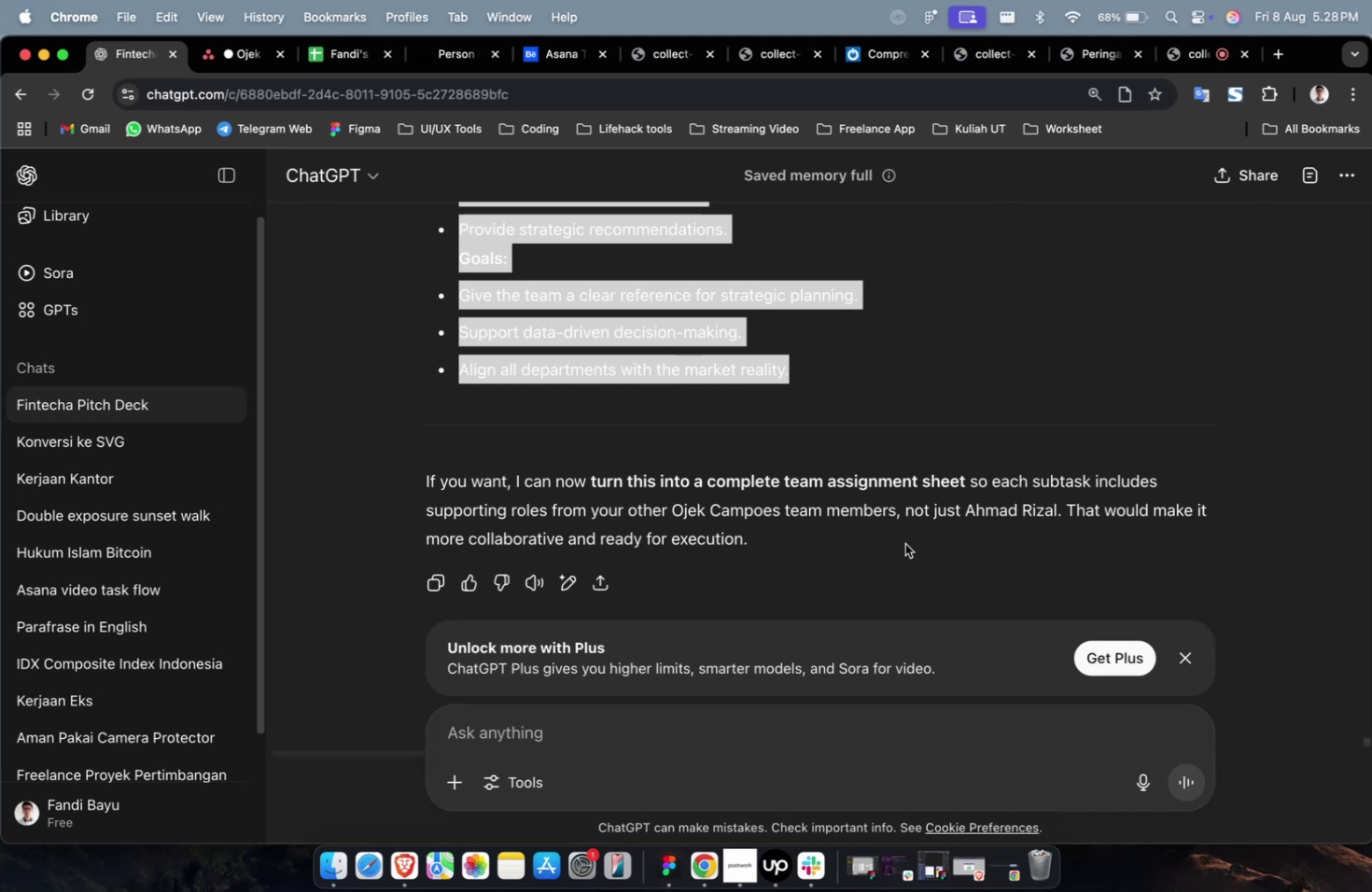 
scroll: coordinate [913, 548], scroll_direction: up, amount: 16.0
 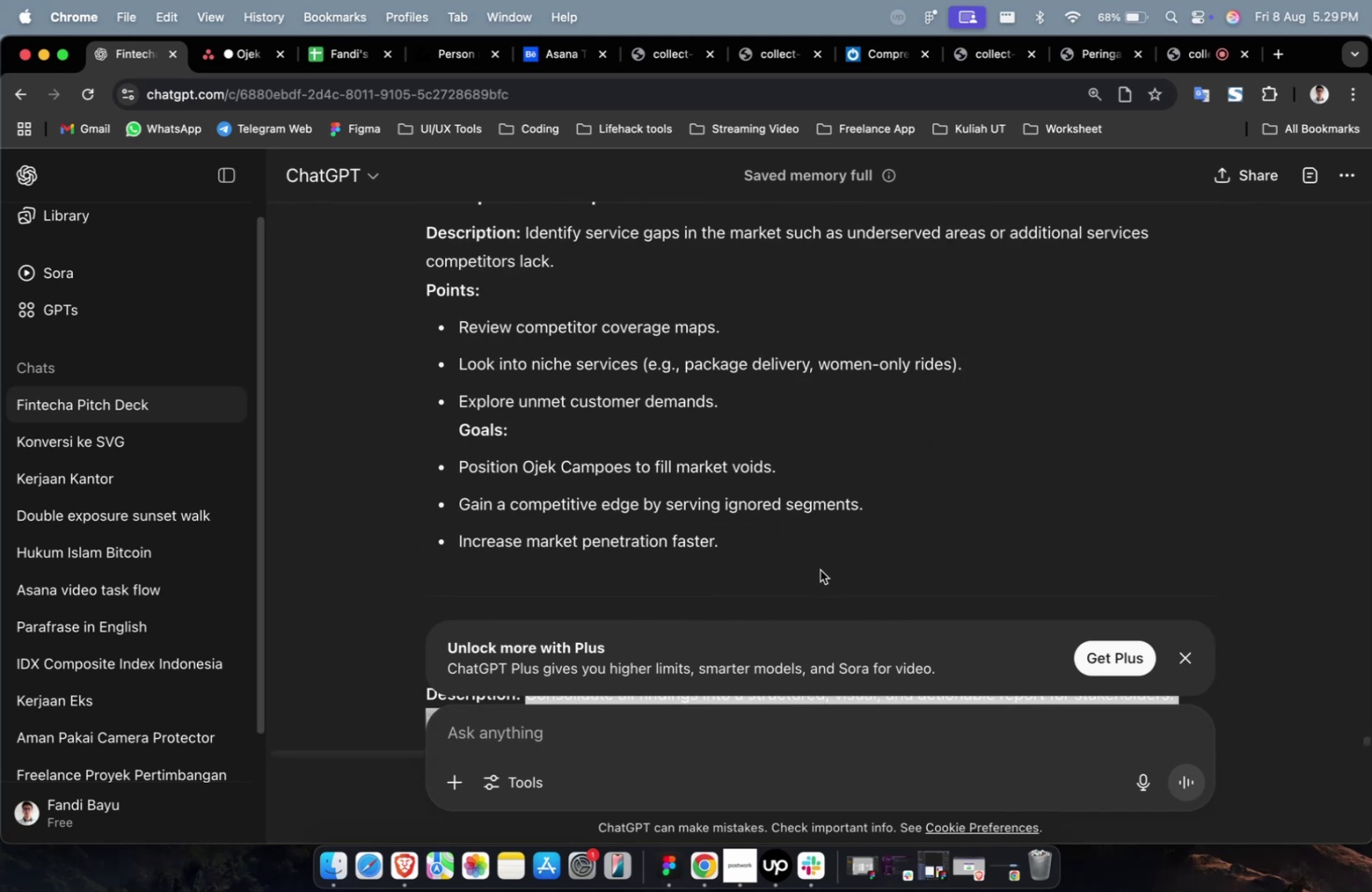 
left_click_drag(start_coordinate=[801, 551], to_coordinate=[523, 375])
 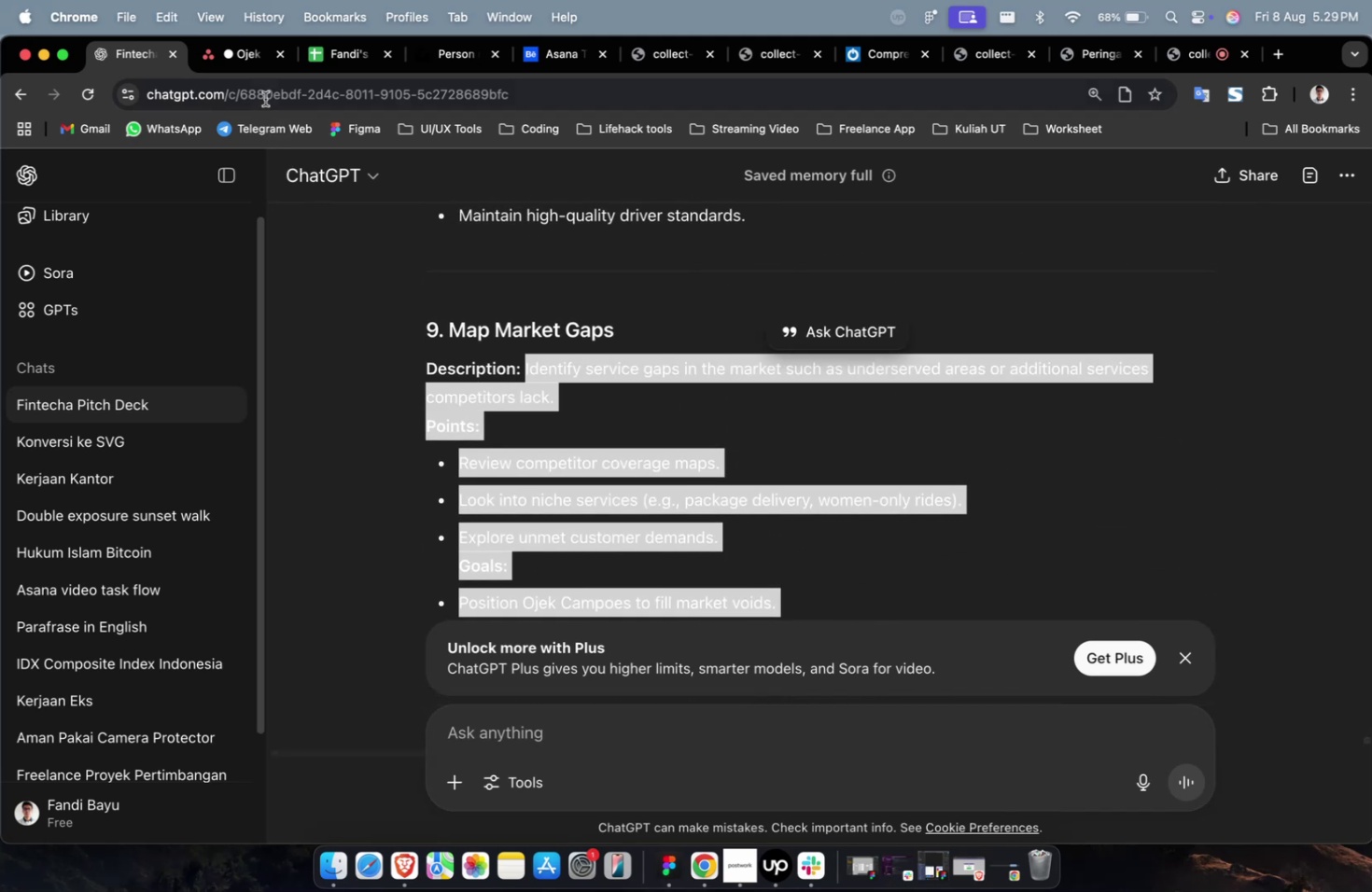 
scroll: coordinate [495, 372], scroll_direction: up, amount: 6.0
 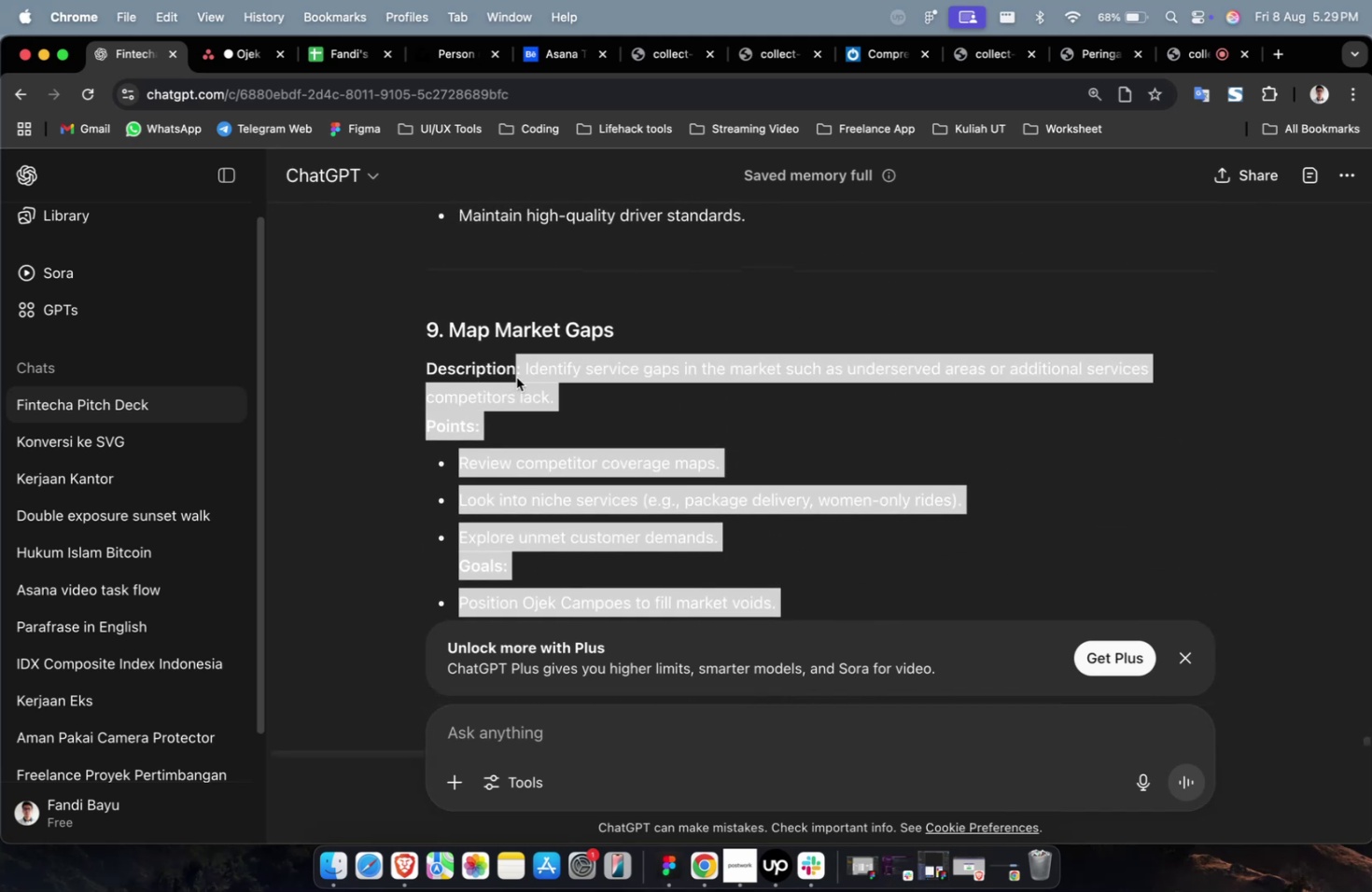 
key(Meta+CommandLeft)
 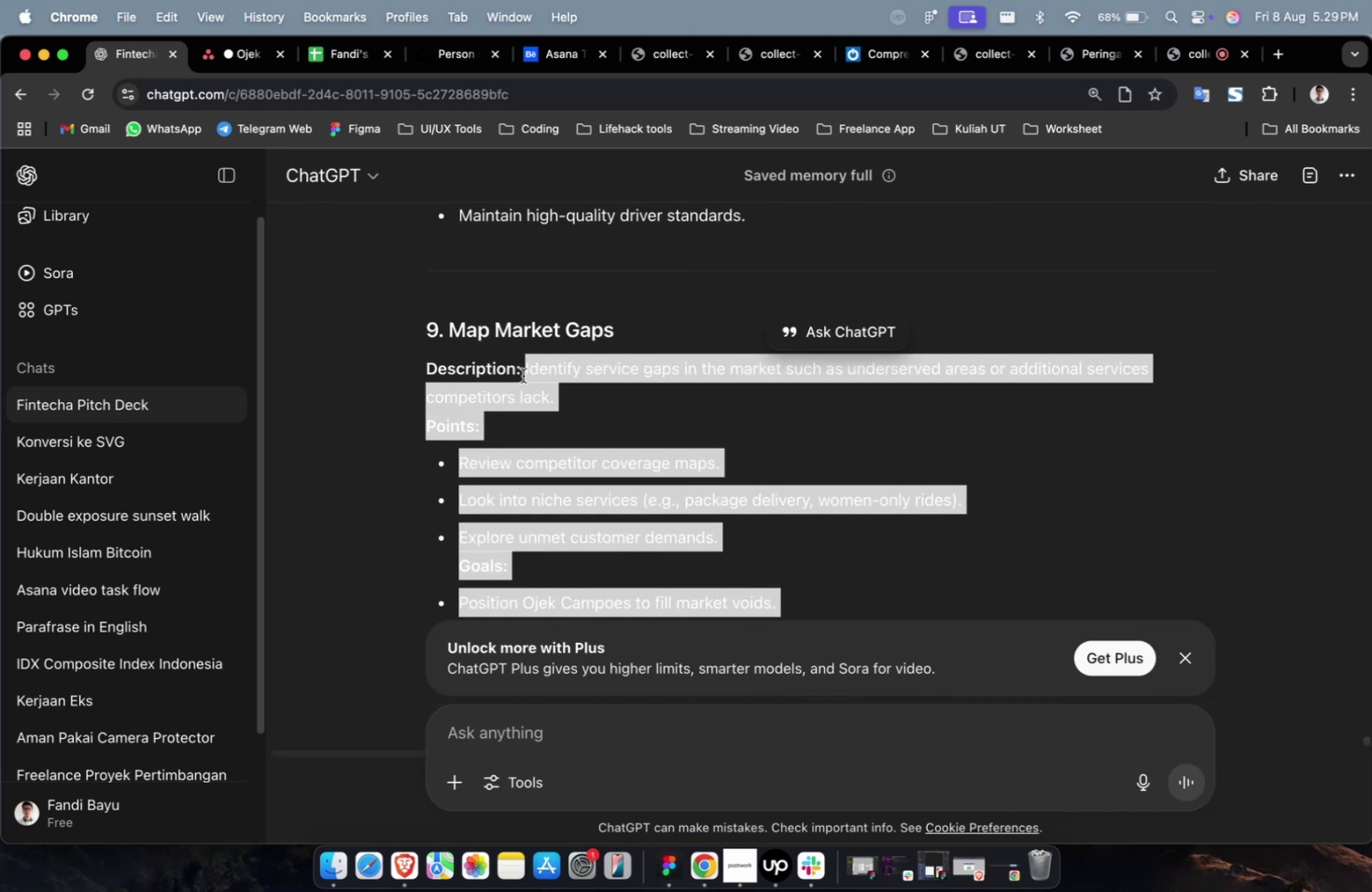 
key(Meta+C)
 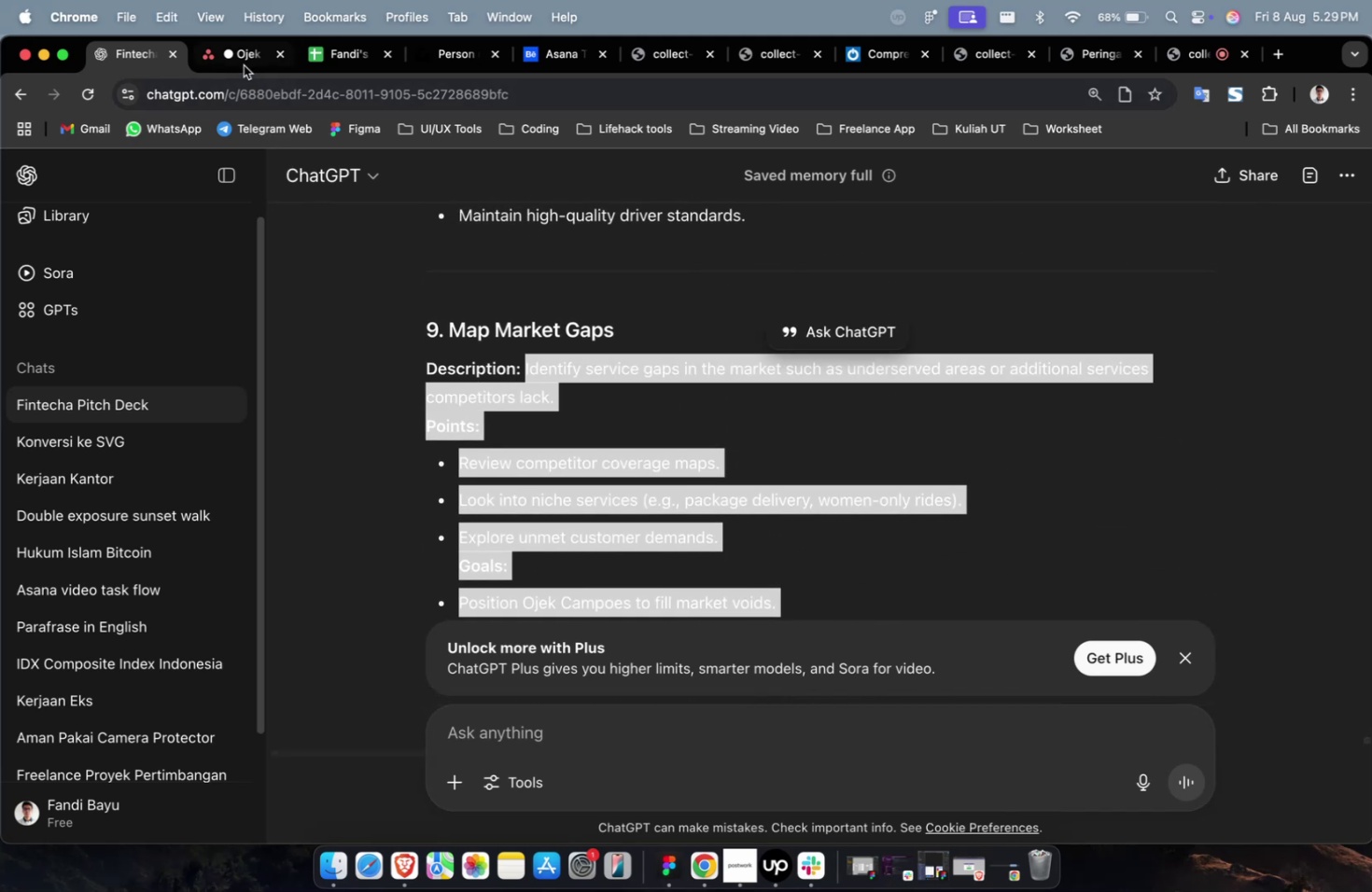 
left_click([243, 60])
 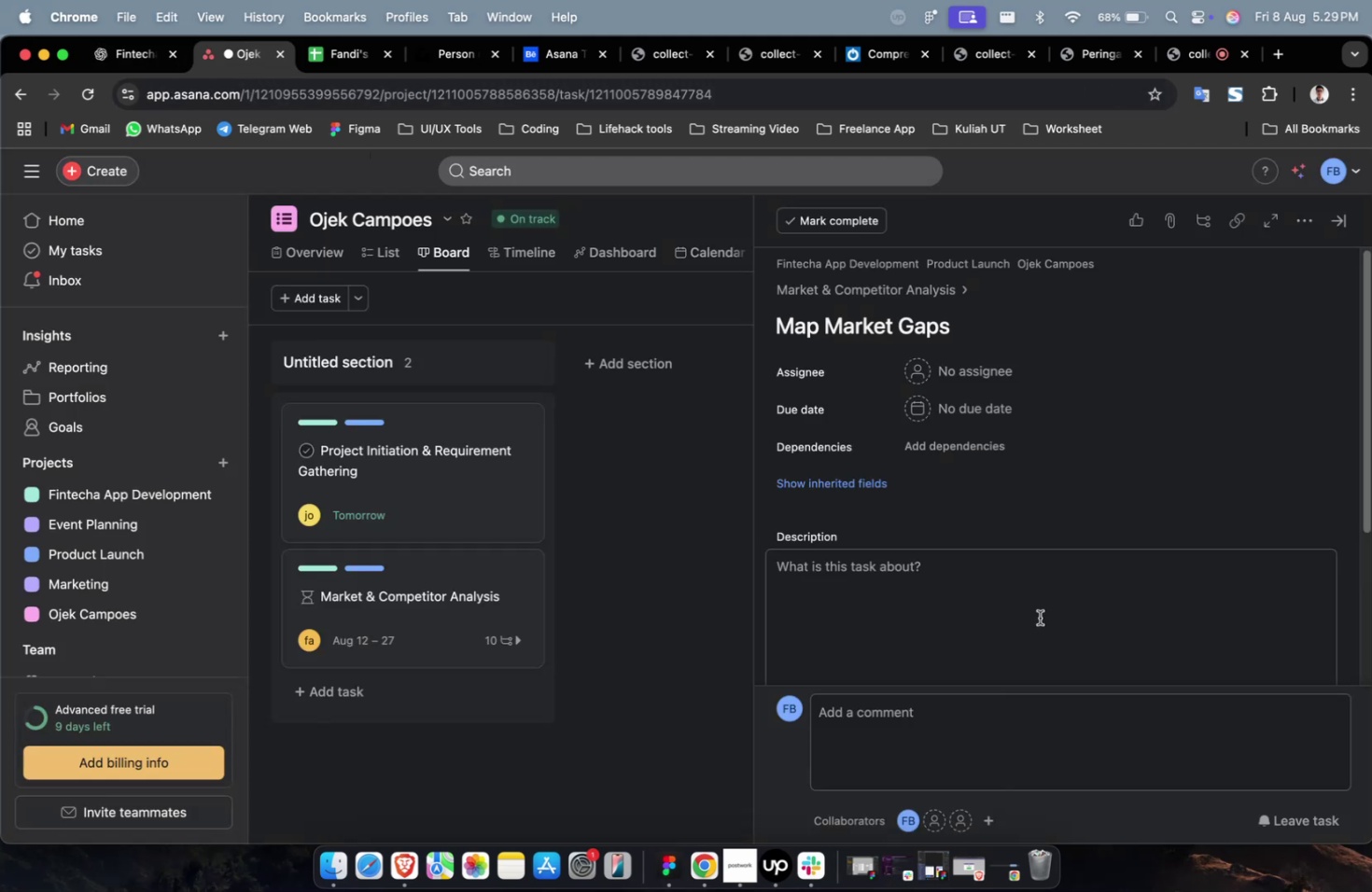 
key(Meta+CommandLeft)
 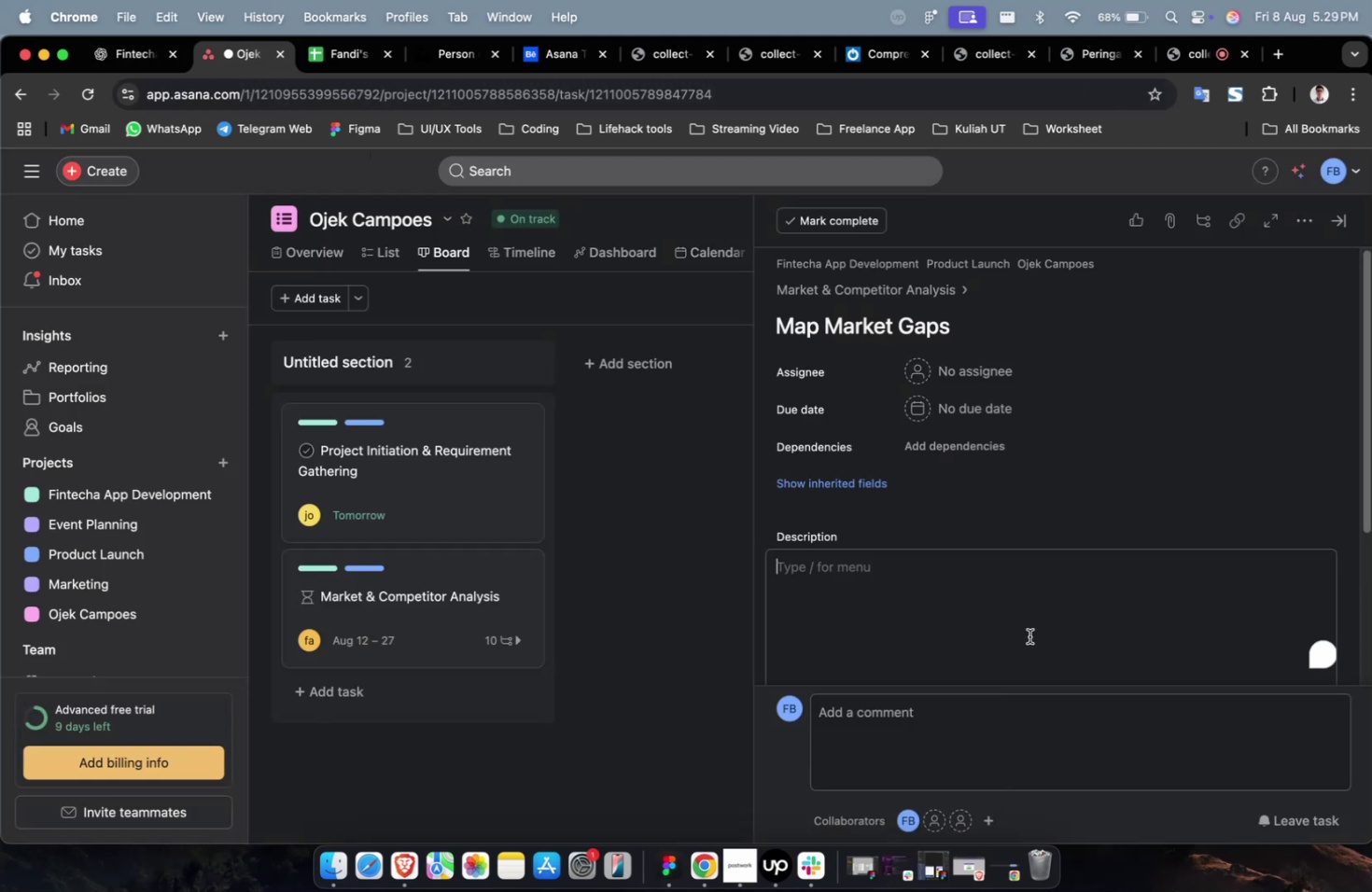 
double_click([1029, 635])
 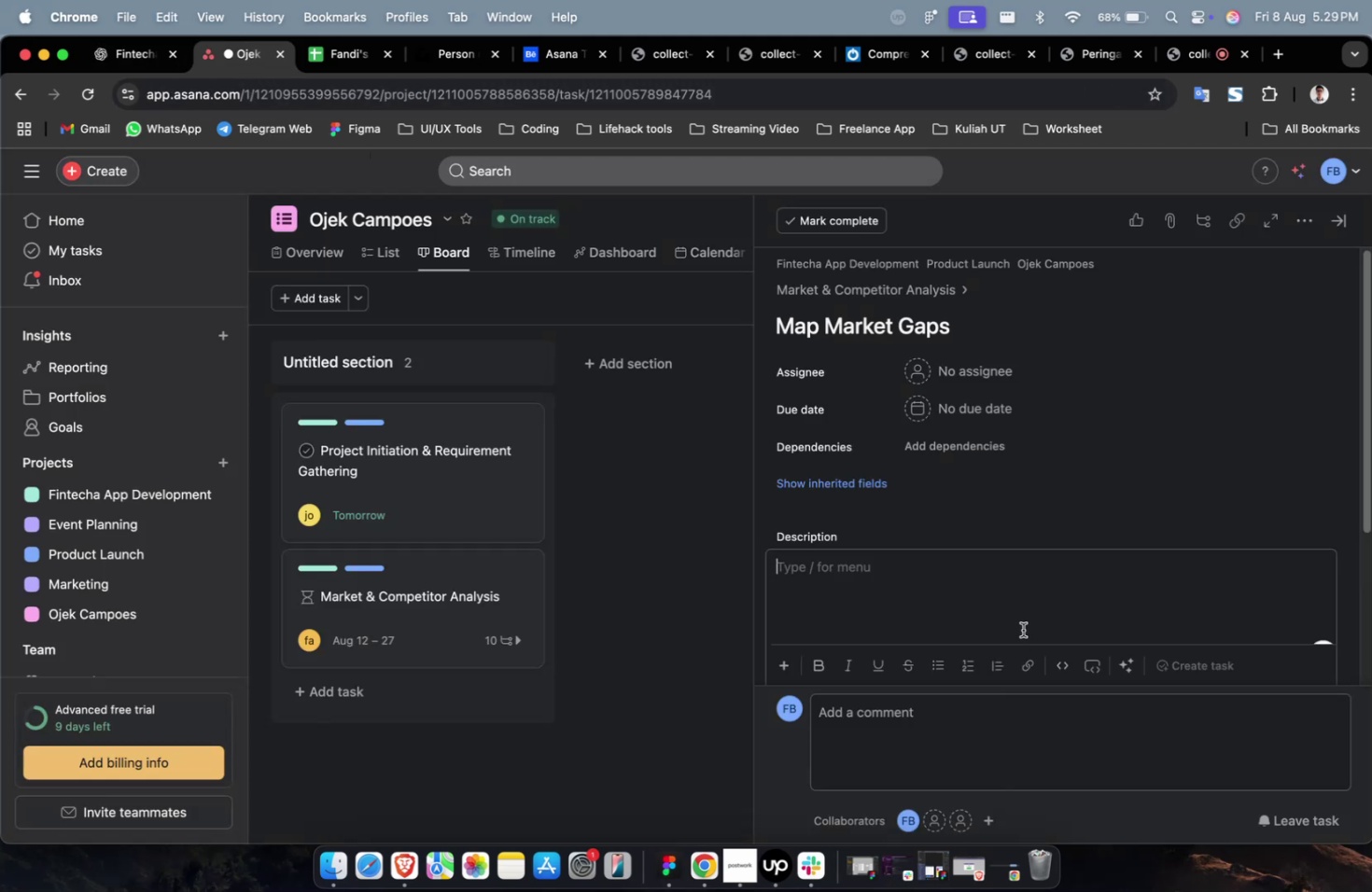 
key(Meta+V)
 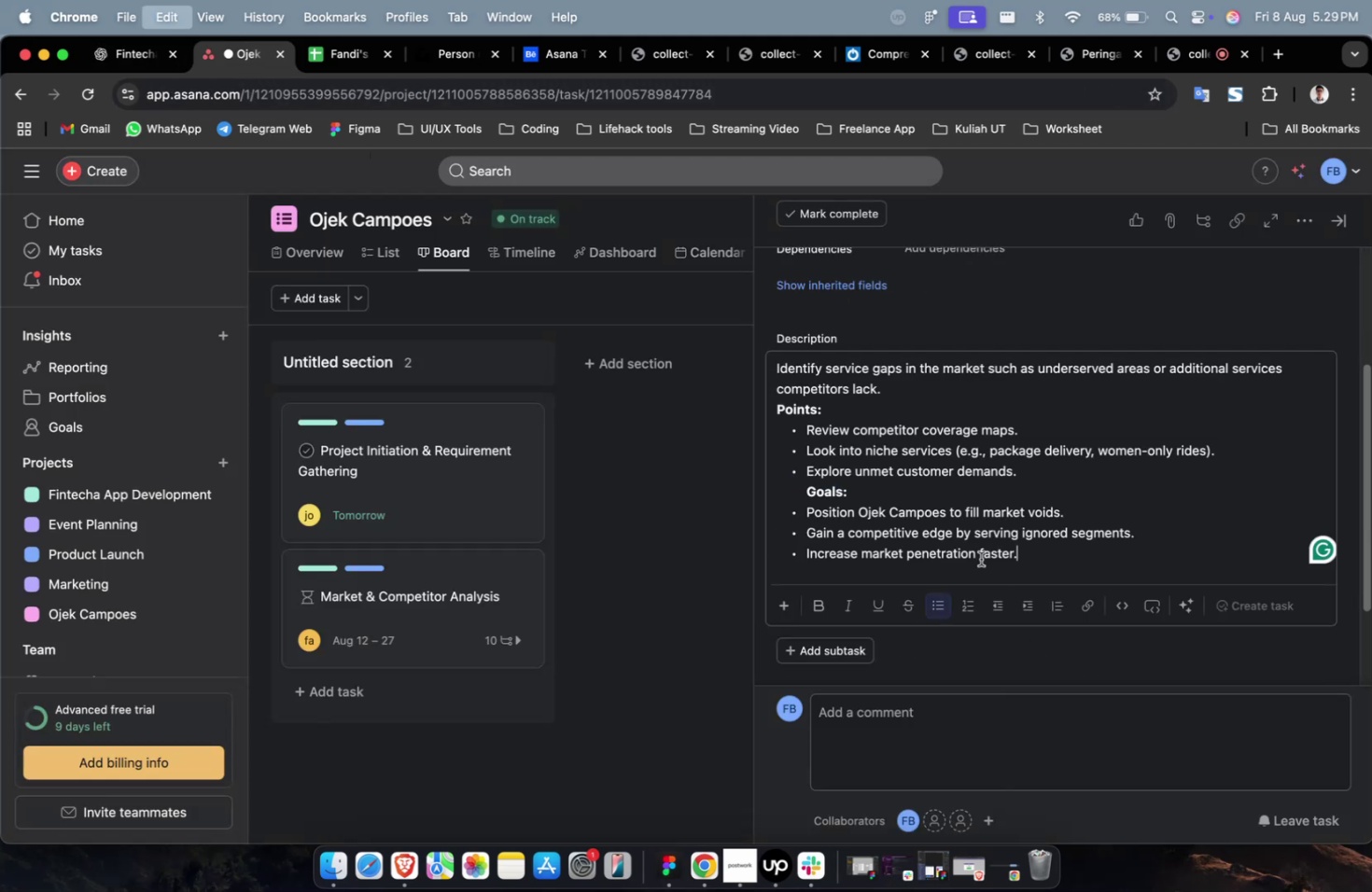 
scroll: coordinate [979, 558], scroll_direction: up, amount: 8.0
 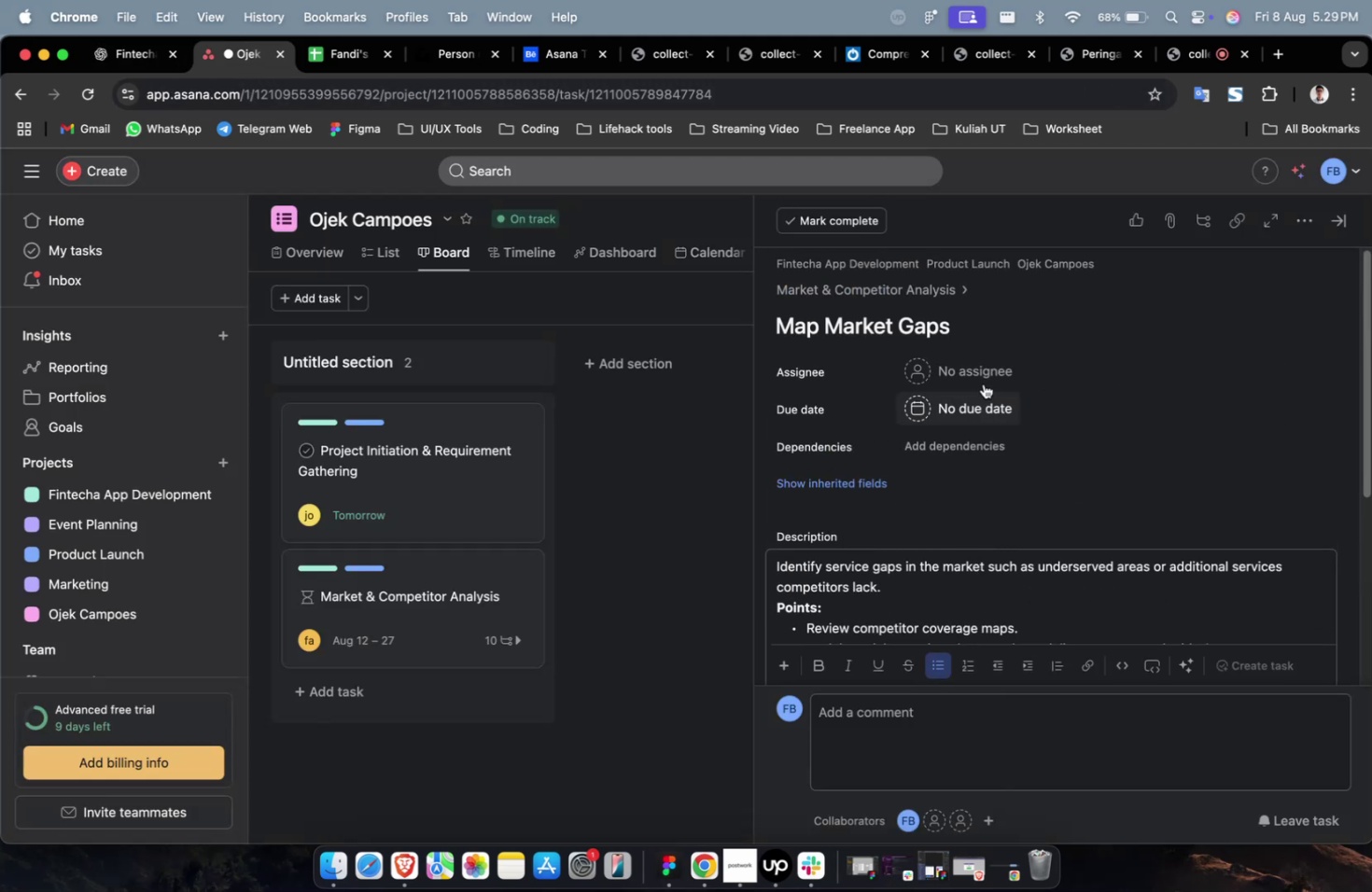 
left_click([982, 377])
 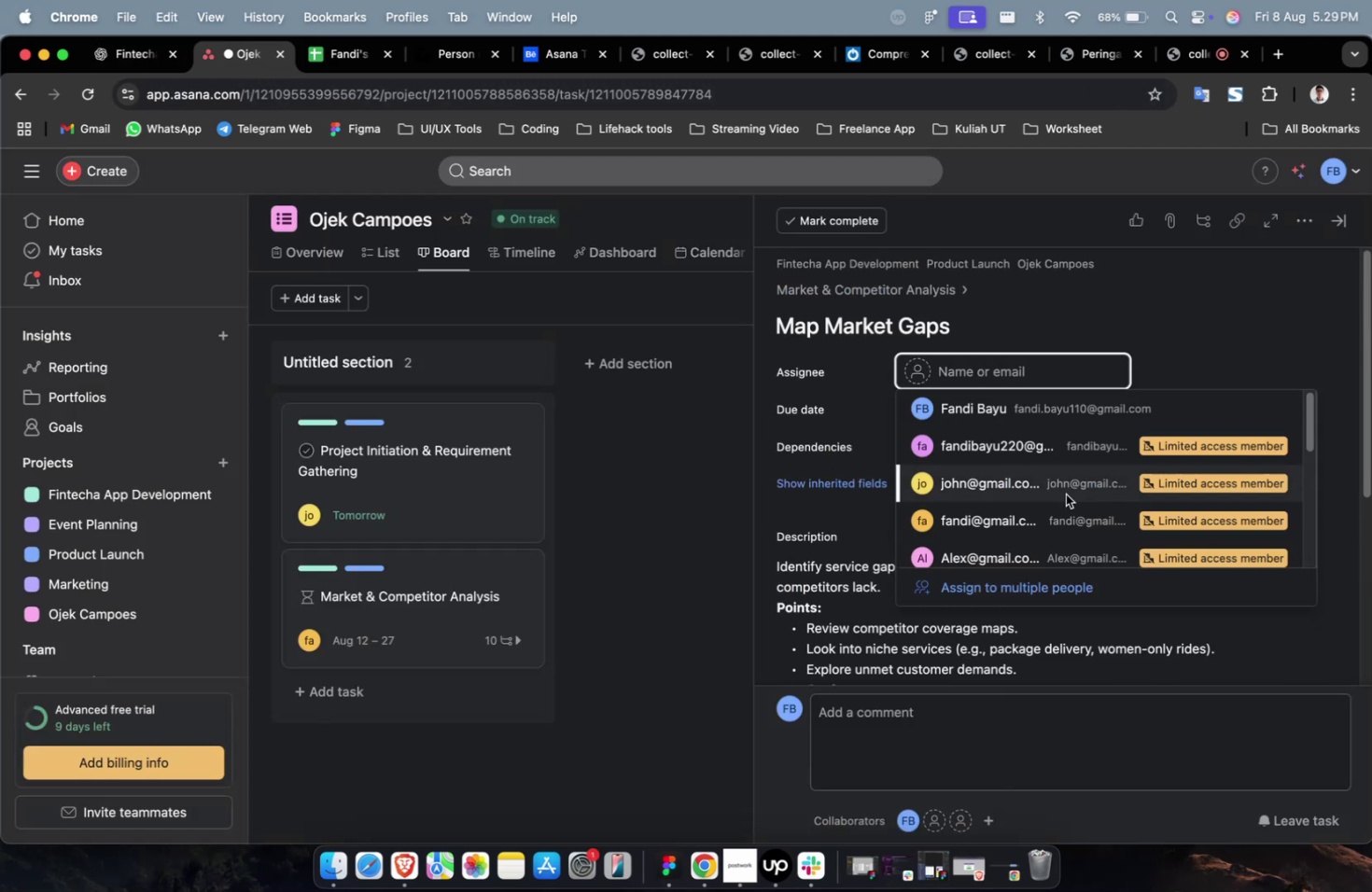 
left_click([1064, 494])
 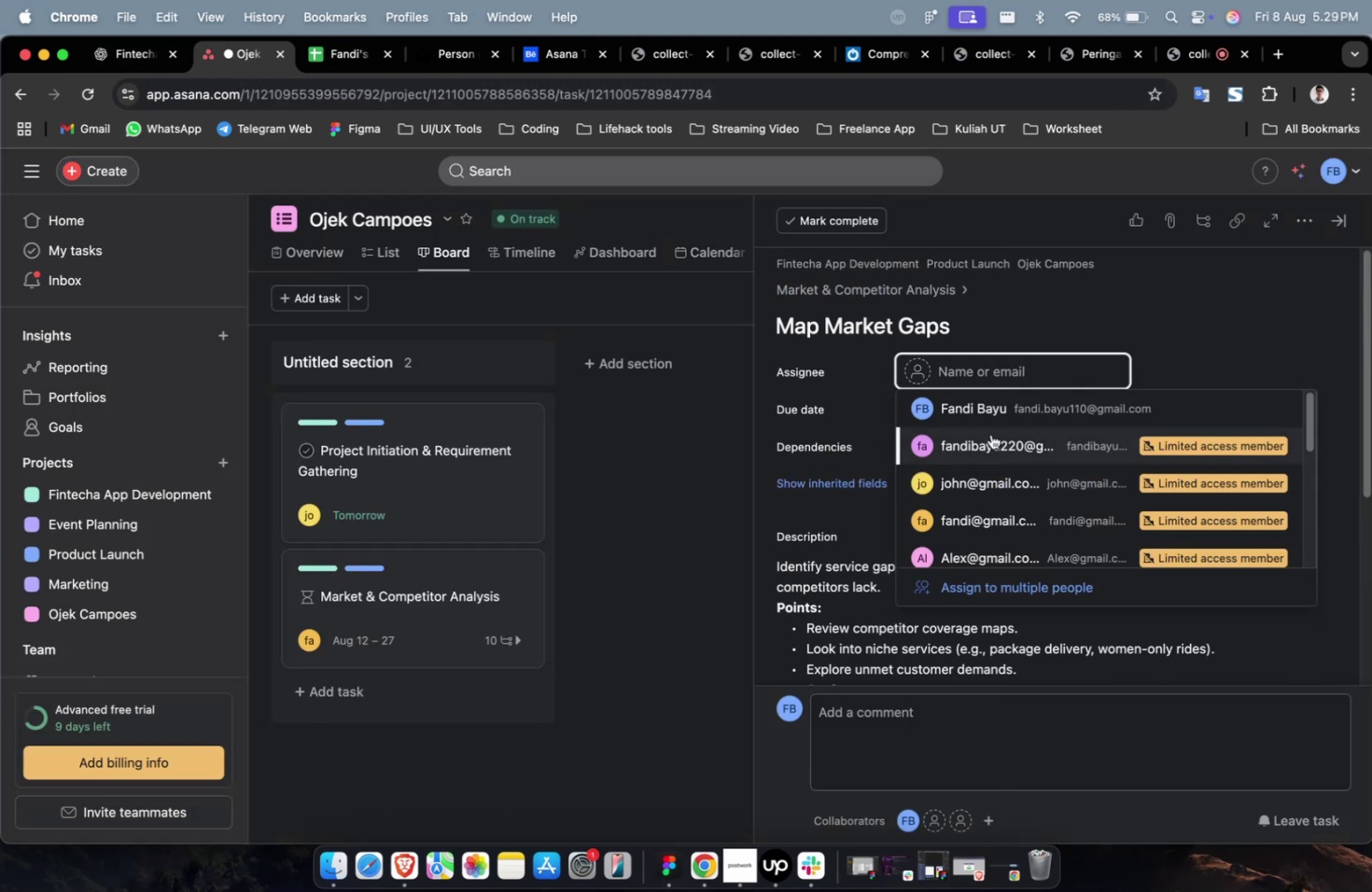 
left_click([996, 453])
 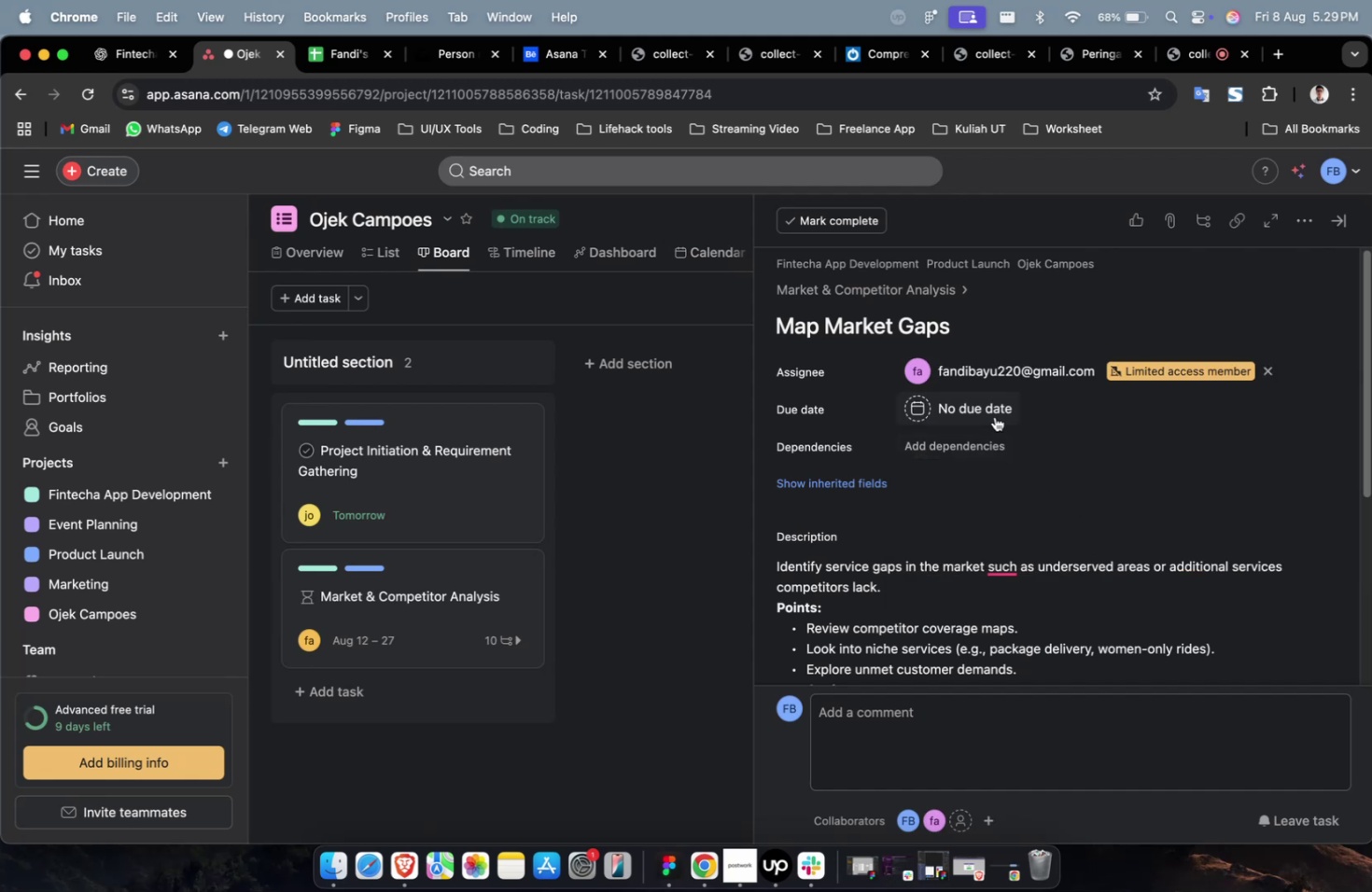 
left_click([987, 405])
 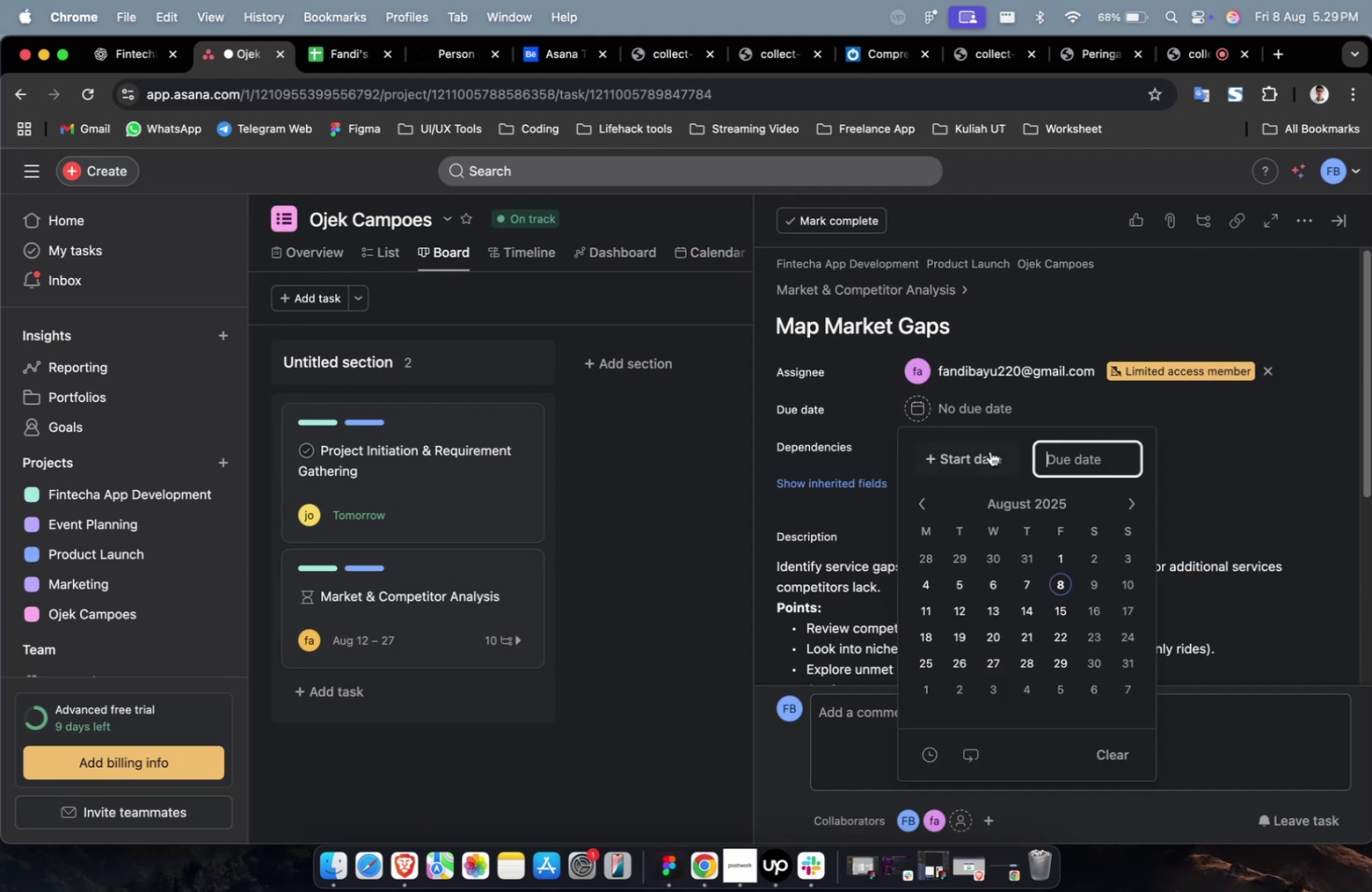 
double_click([987, 453])
 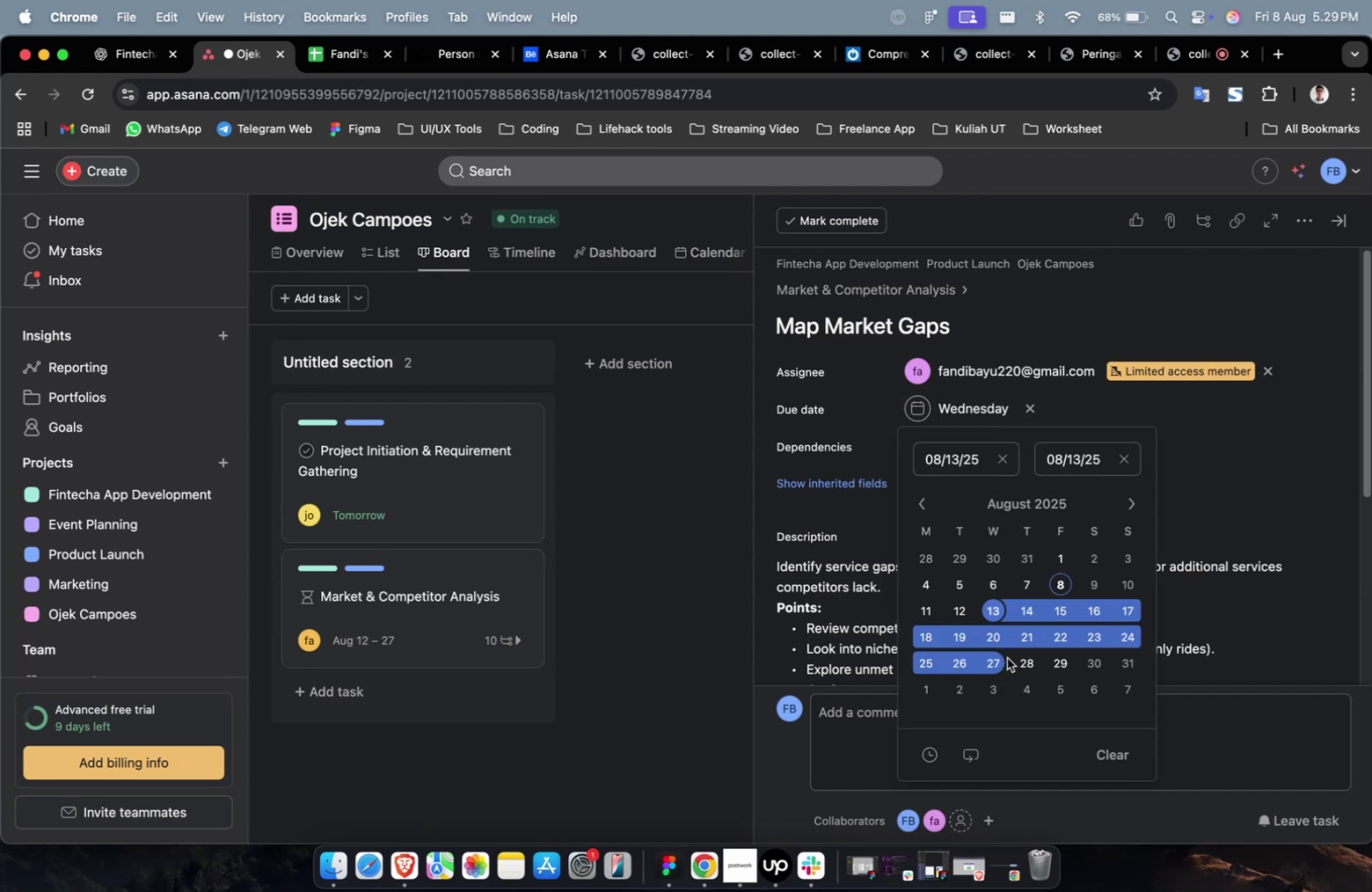 
triple_click([1006, 657])
 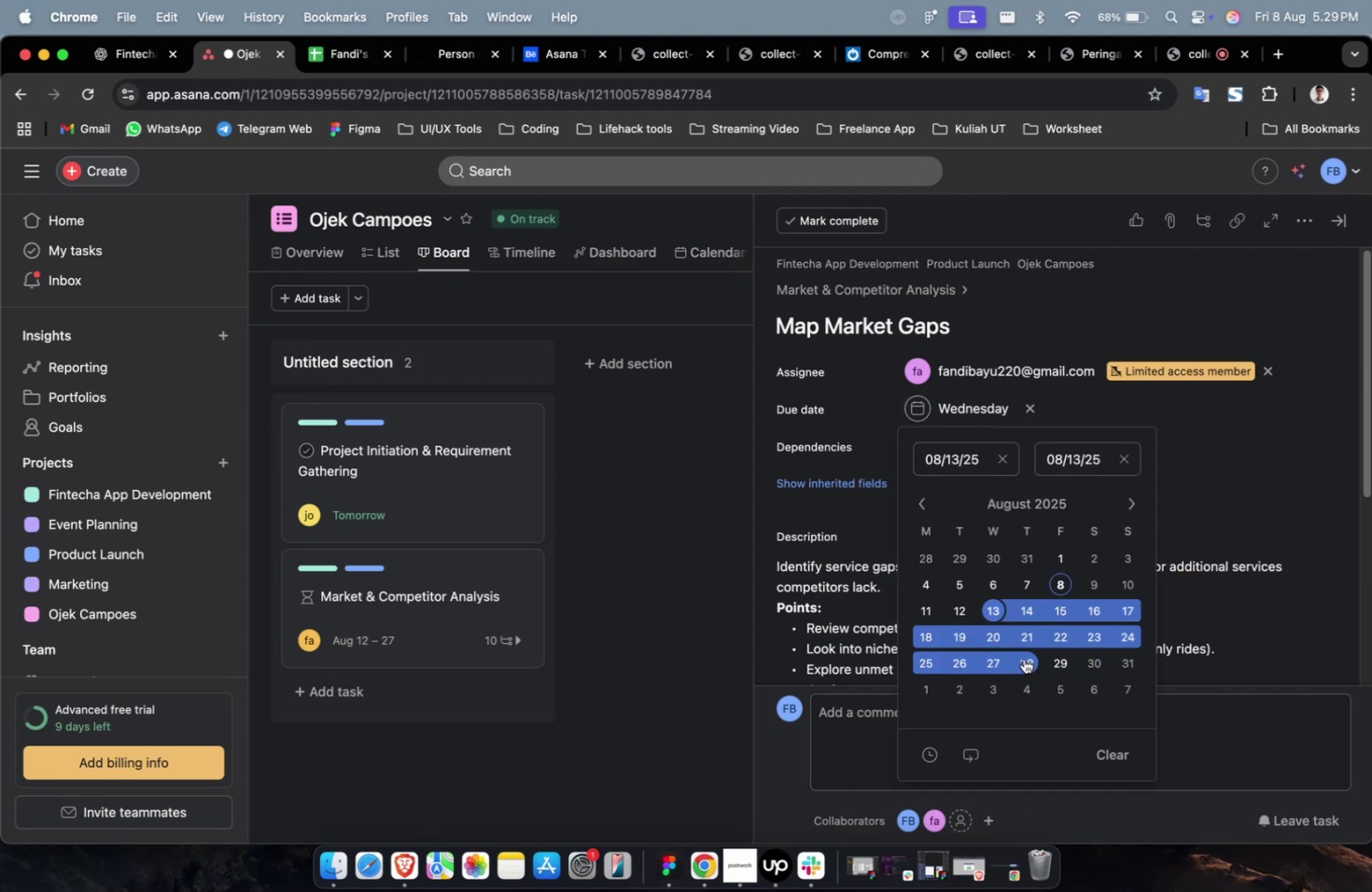 
double_click([1249, 591])
 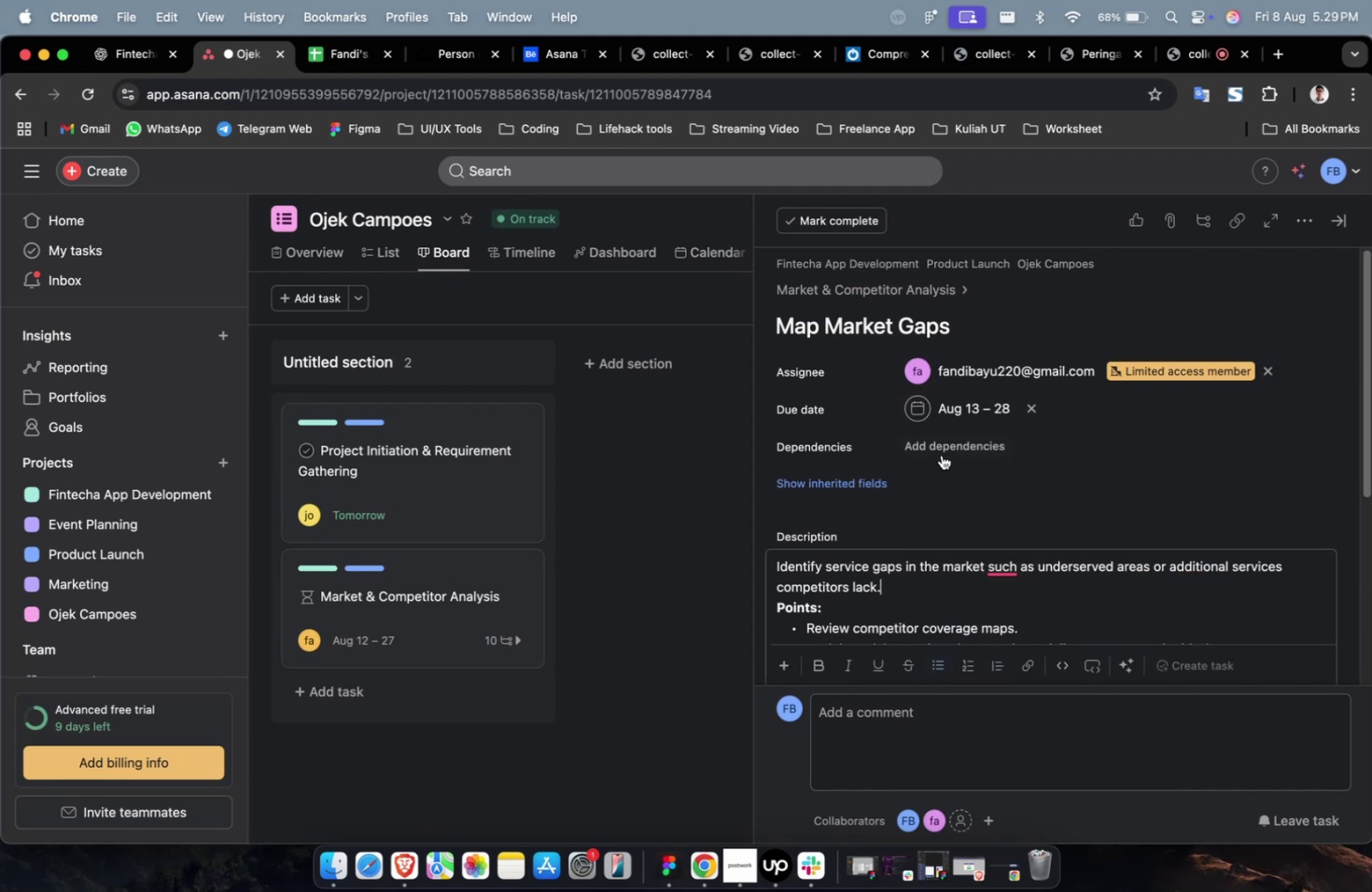 
triple_click([944, 452])
 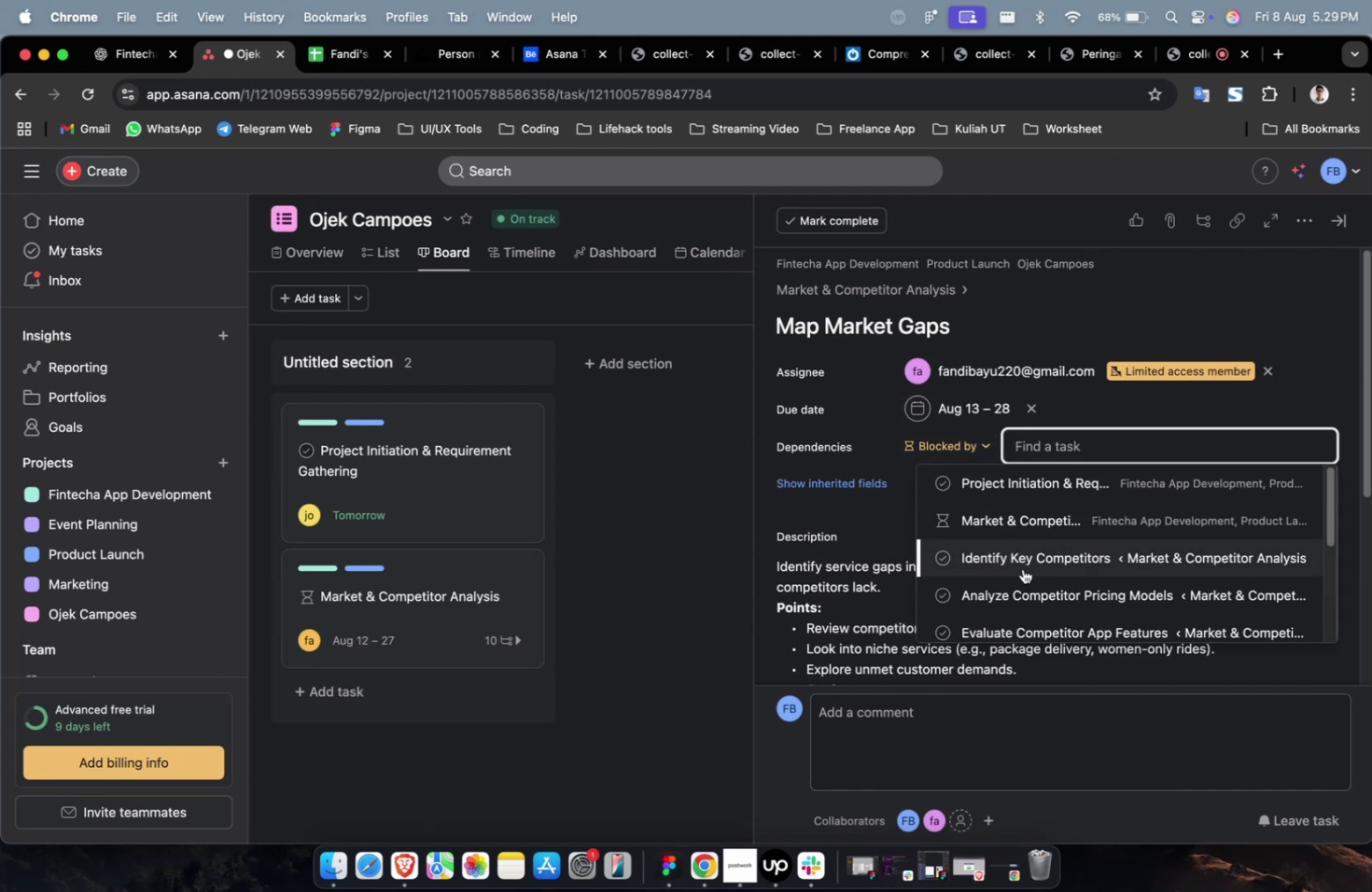 
triple_click([1022, 568])
 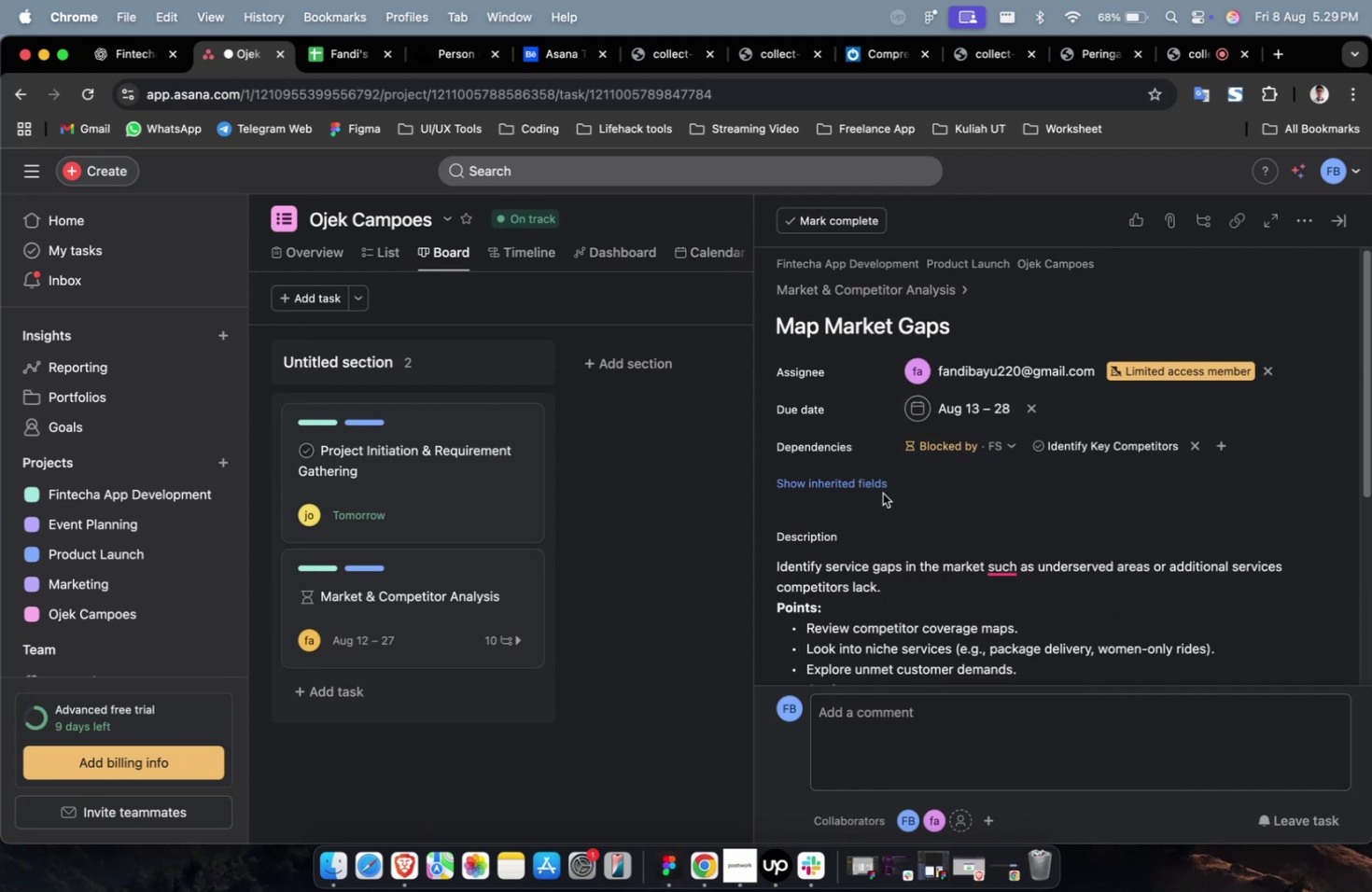 
left_click([869, 478])
 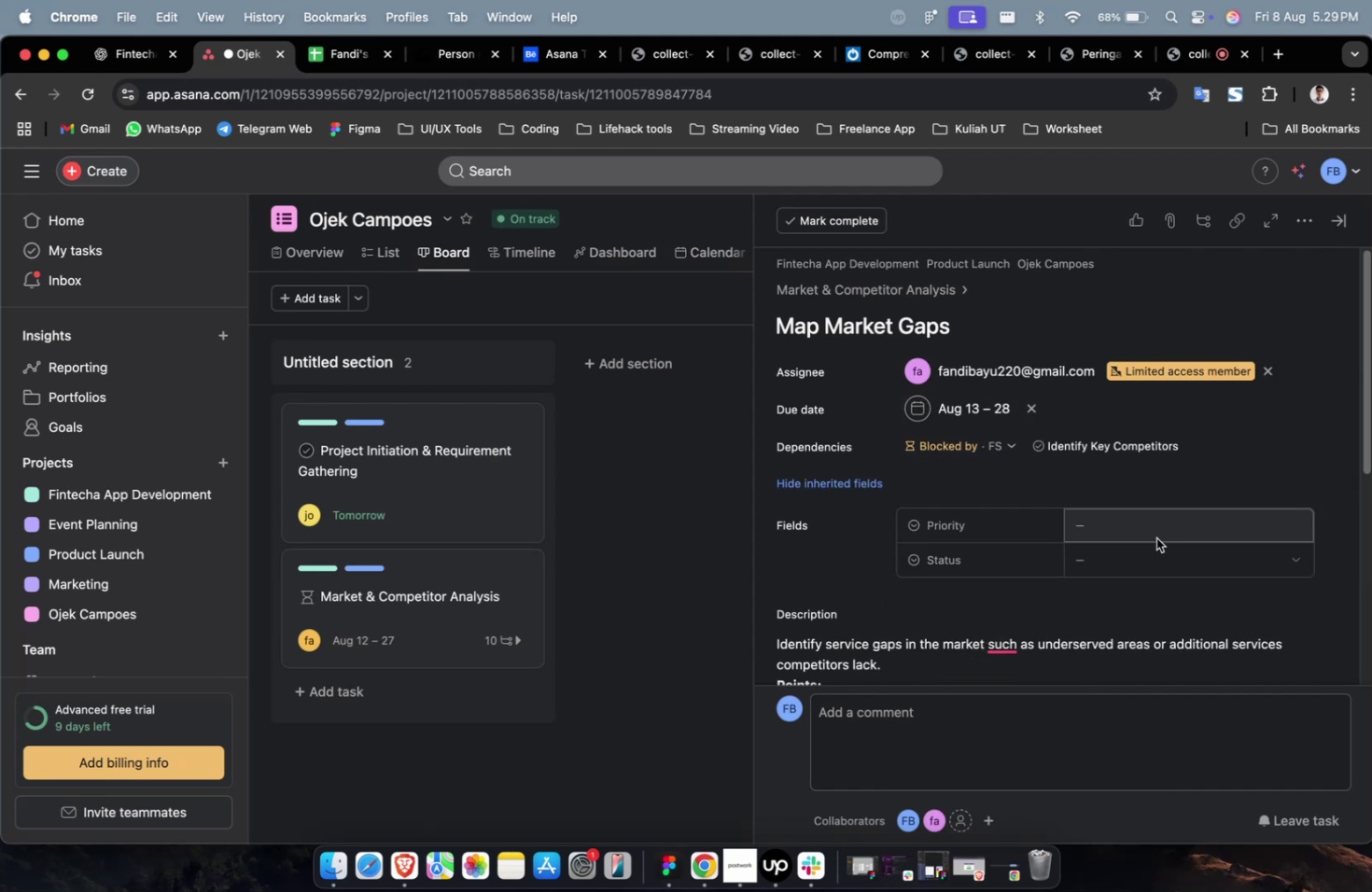 
left_click([1154, 533])
 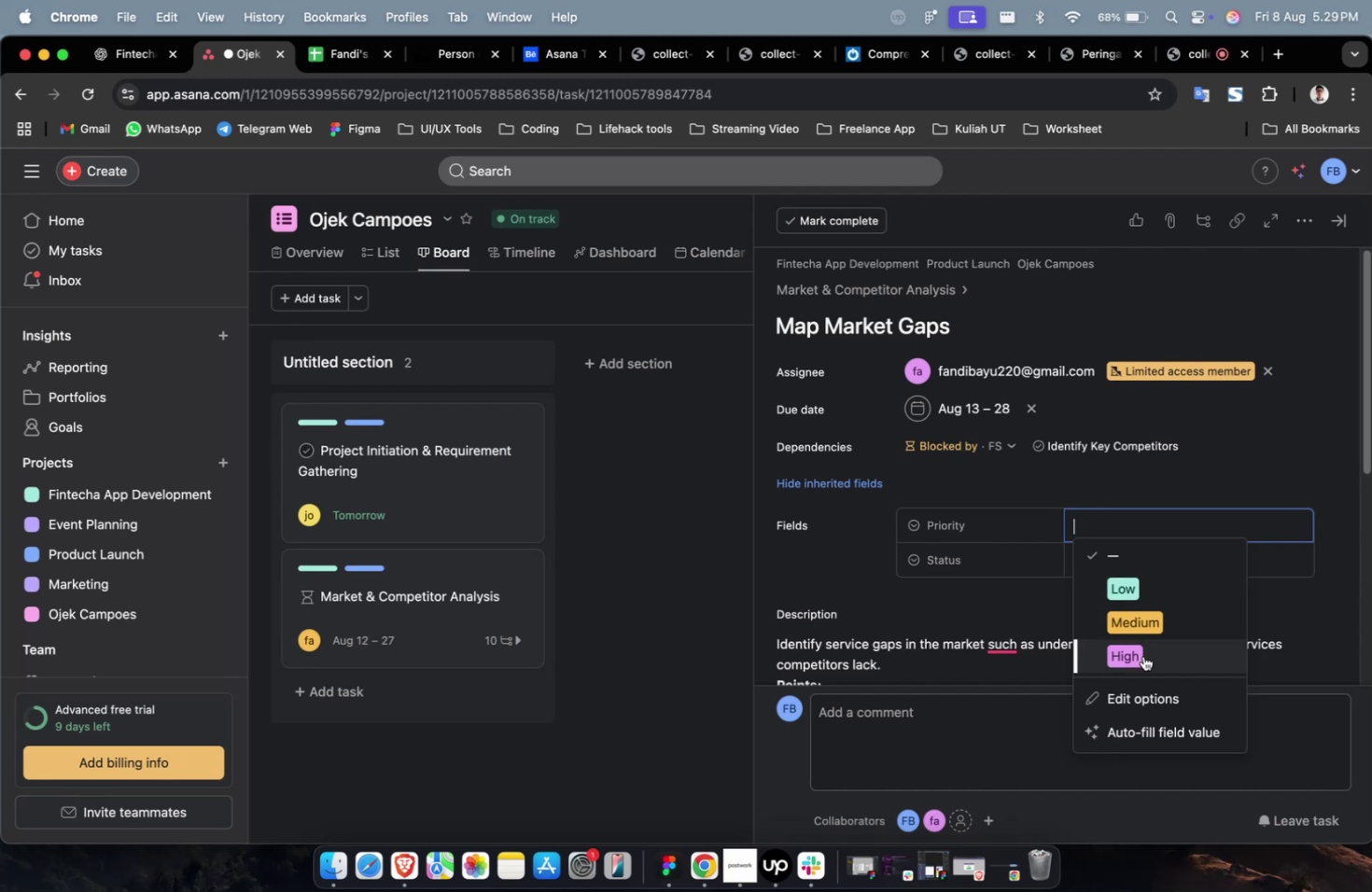 
left_click([1115, 556])
 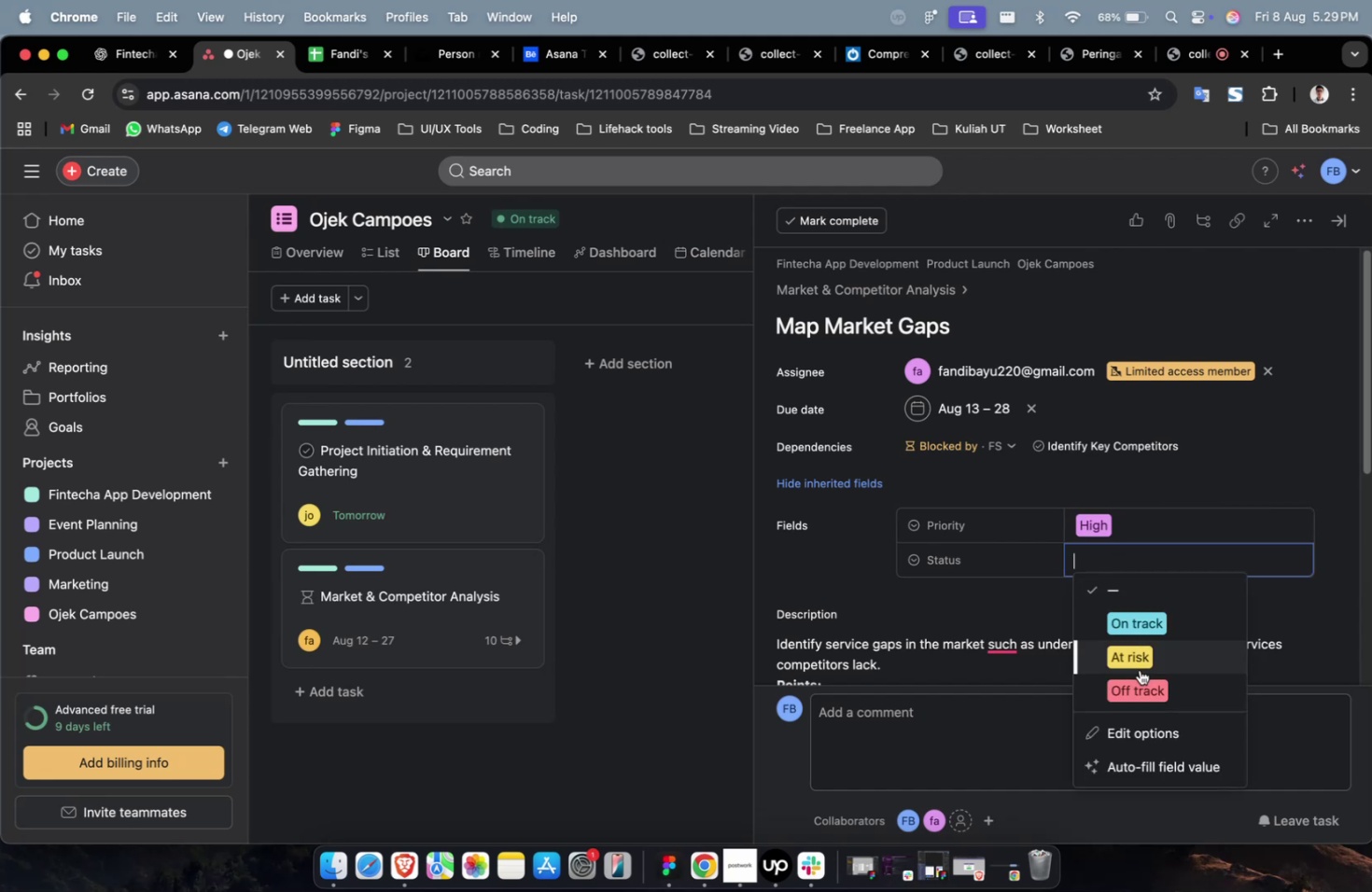 
double_click([1139, 669])
 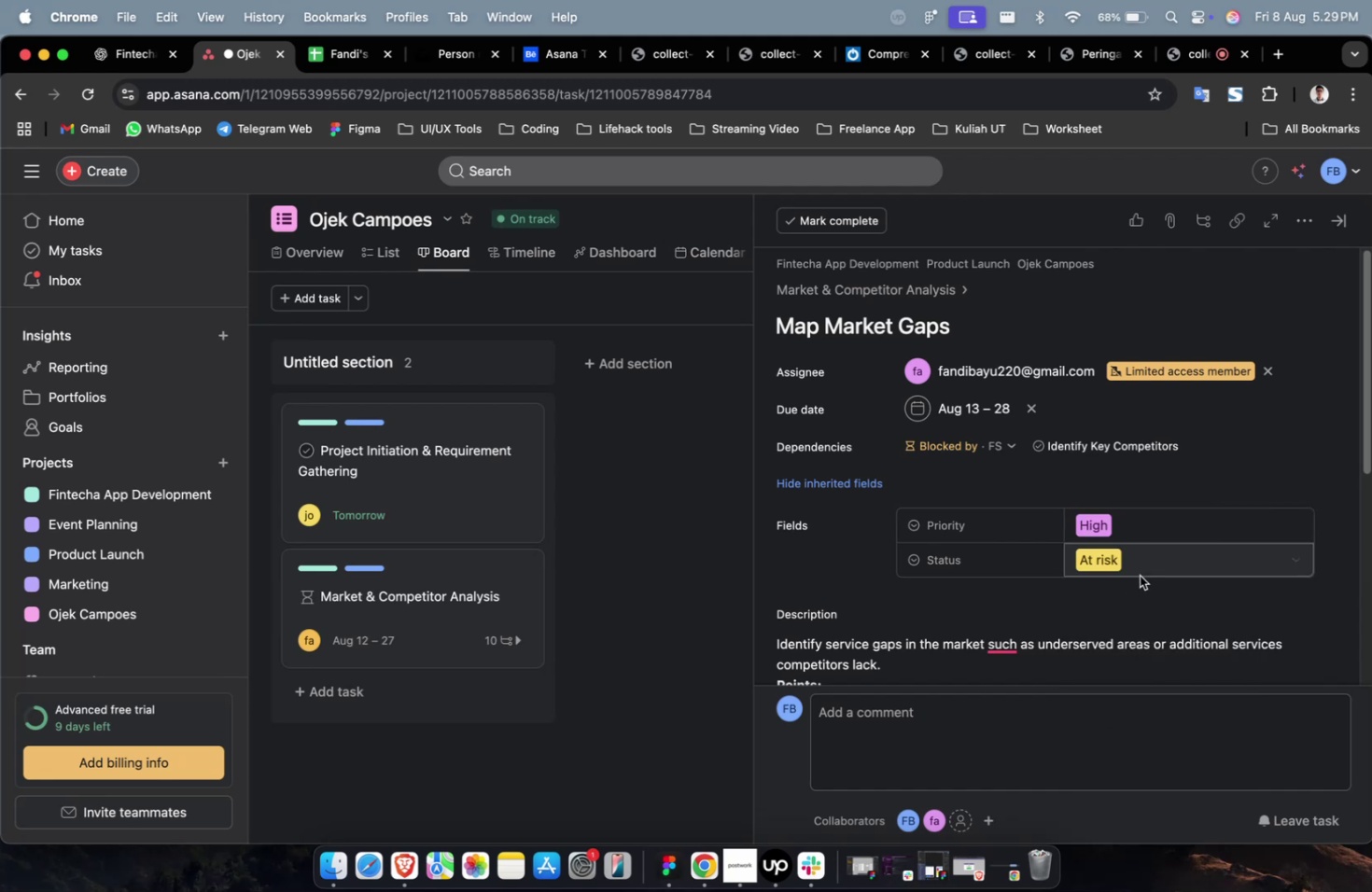 
scroll: coordinate [1137, 585], scroll_direction: down, amount: 24.0
 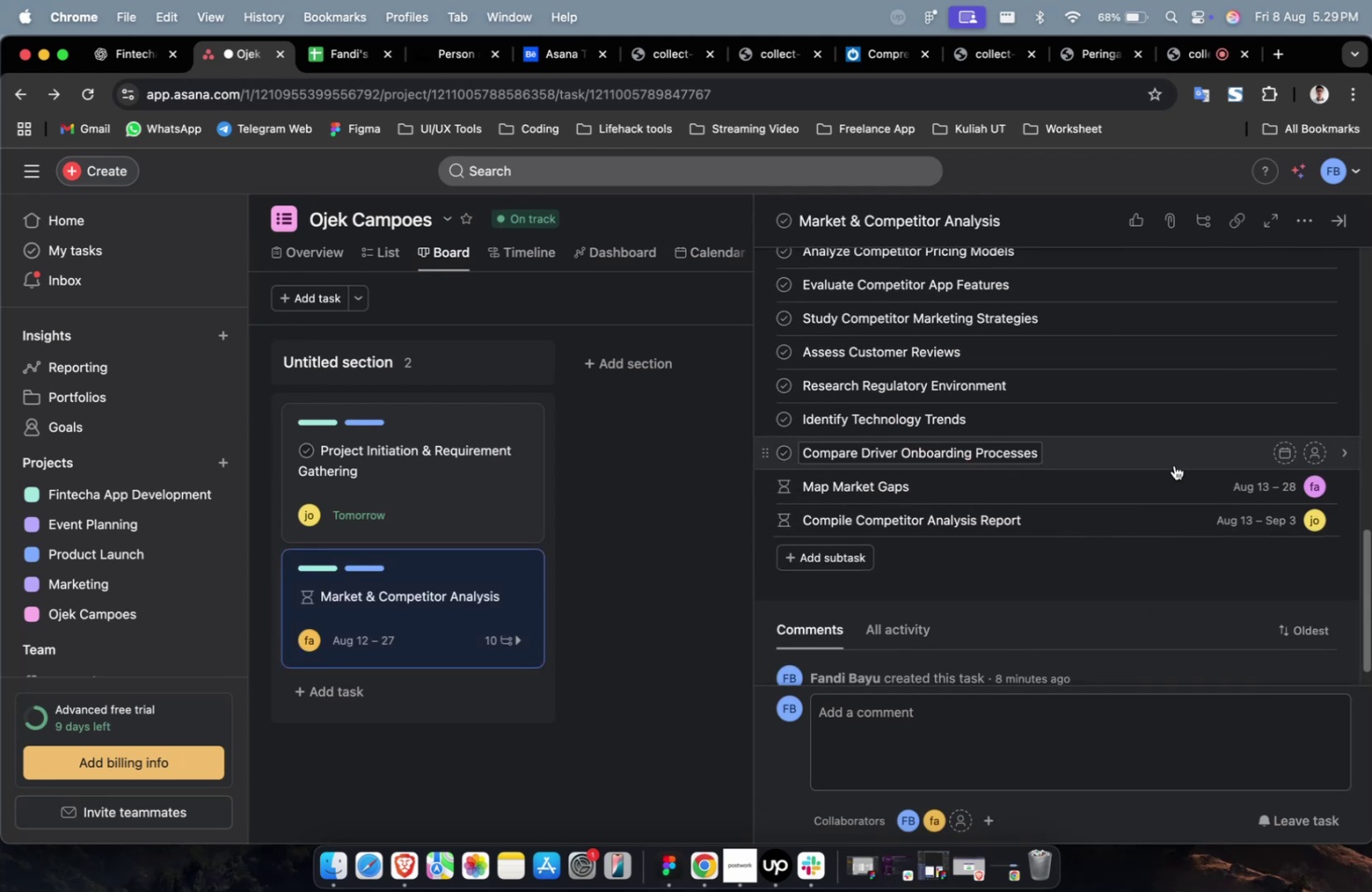 
left_click([1173, 465])
 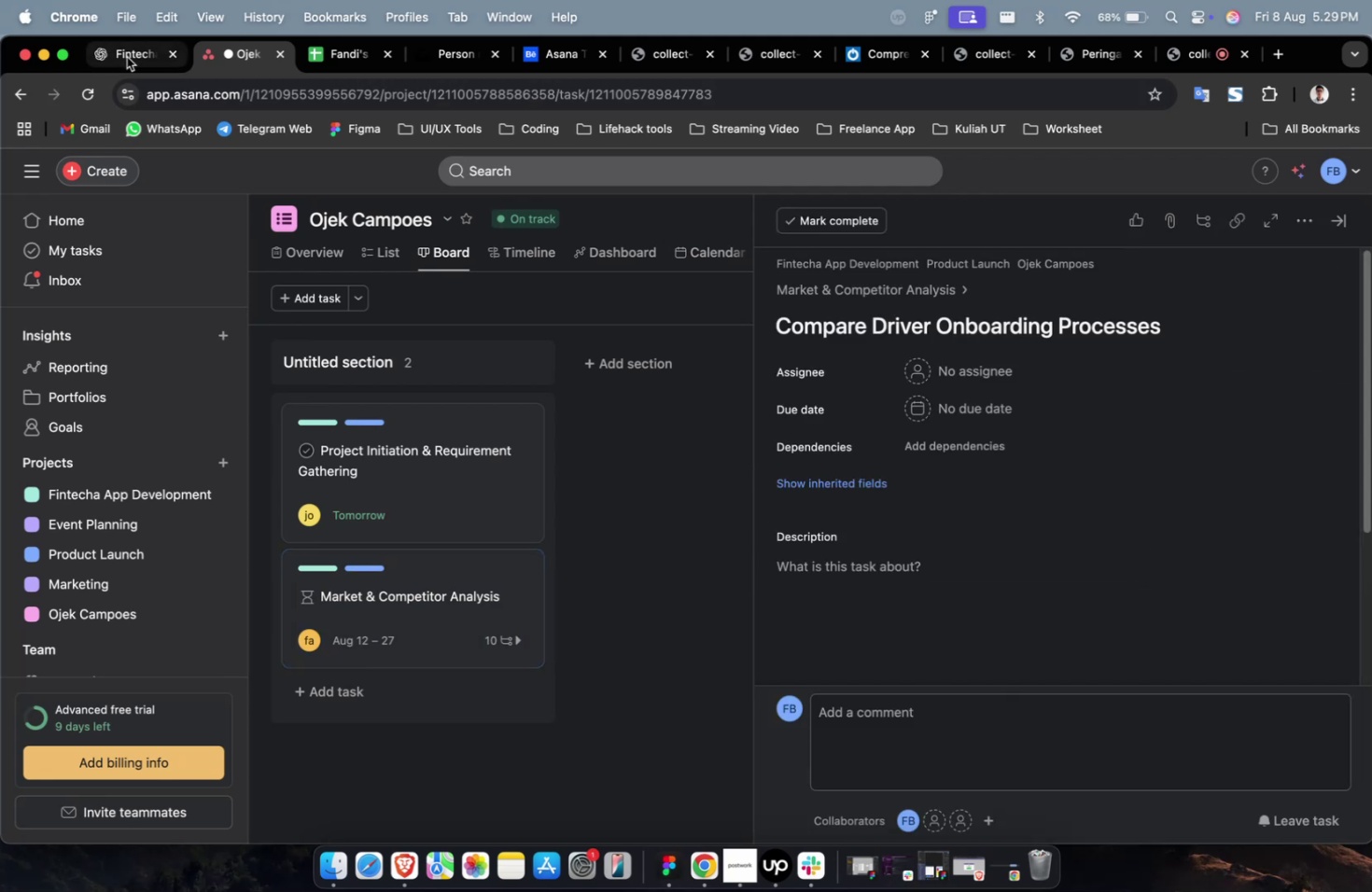 
scroll: coordinate [836, 521], scroll_direction: up, amount: 7.0
 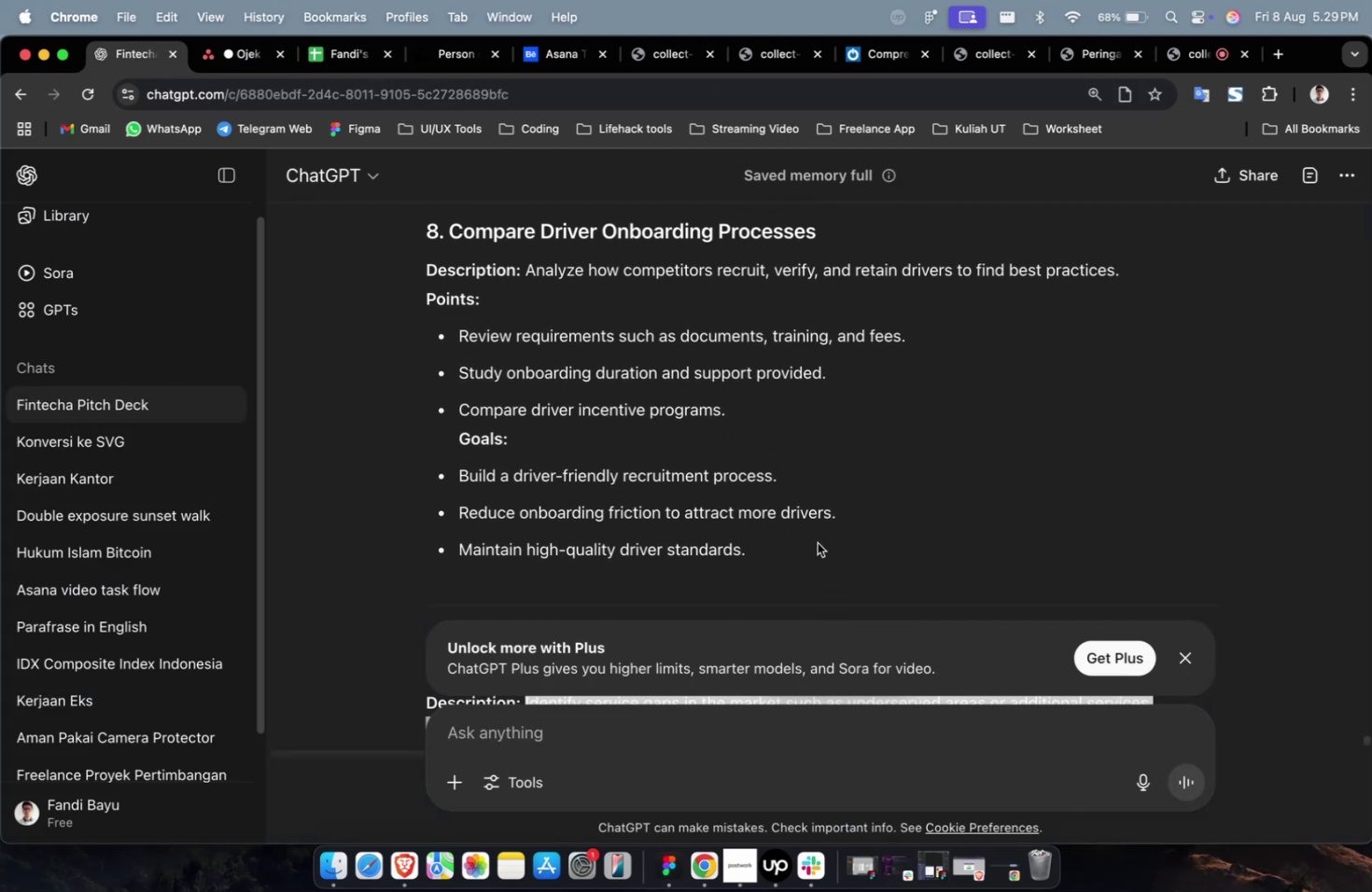 
left_click_drag(start_coordinate=[811, 544], to_coordinate=[529, 275])
 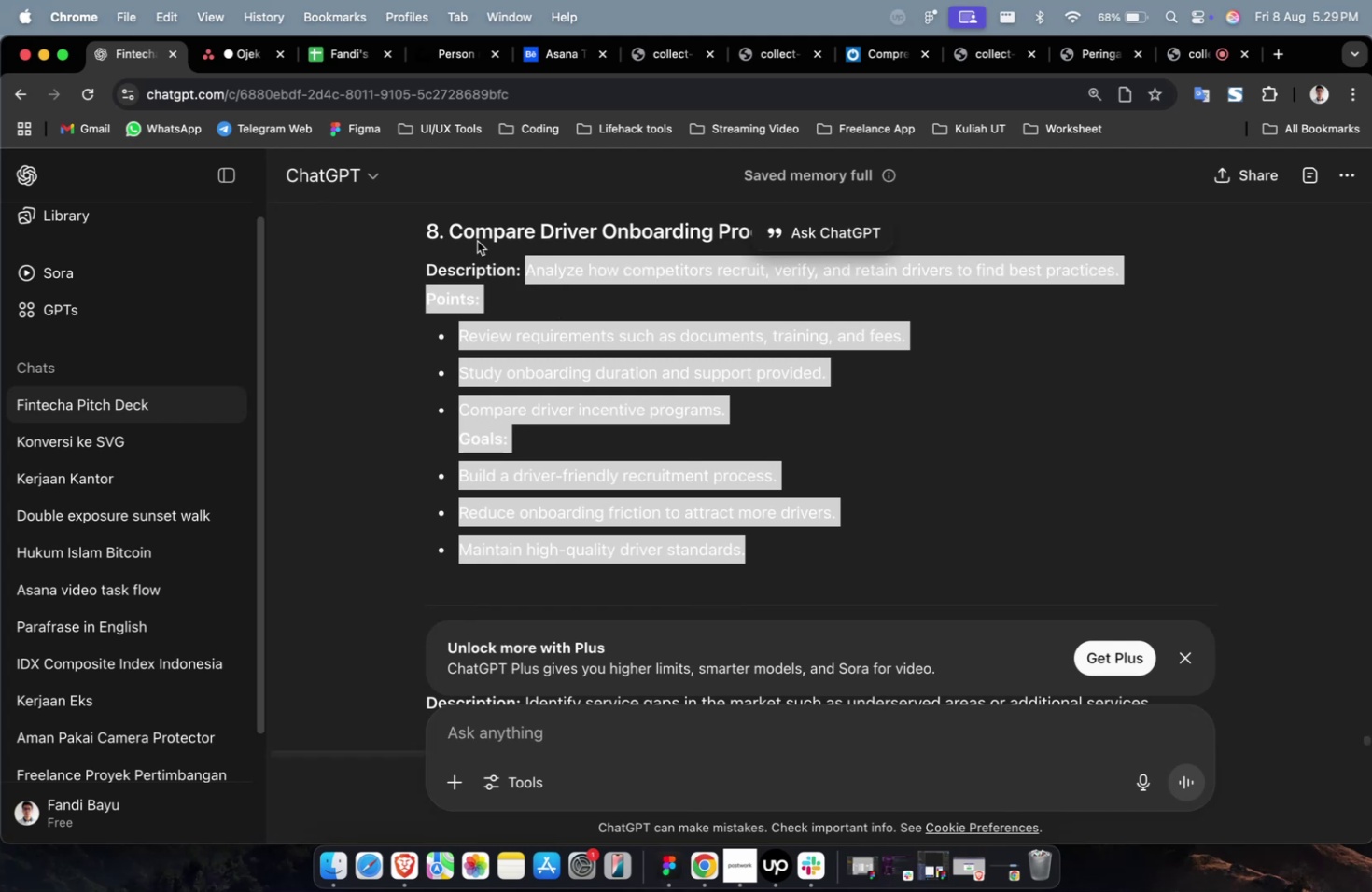 
key(Meta+CommandLeft)
 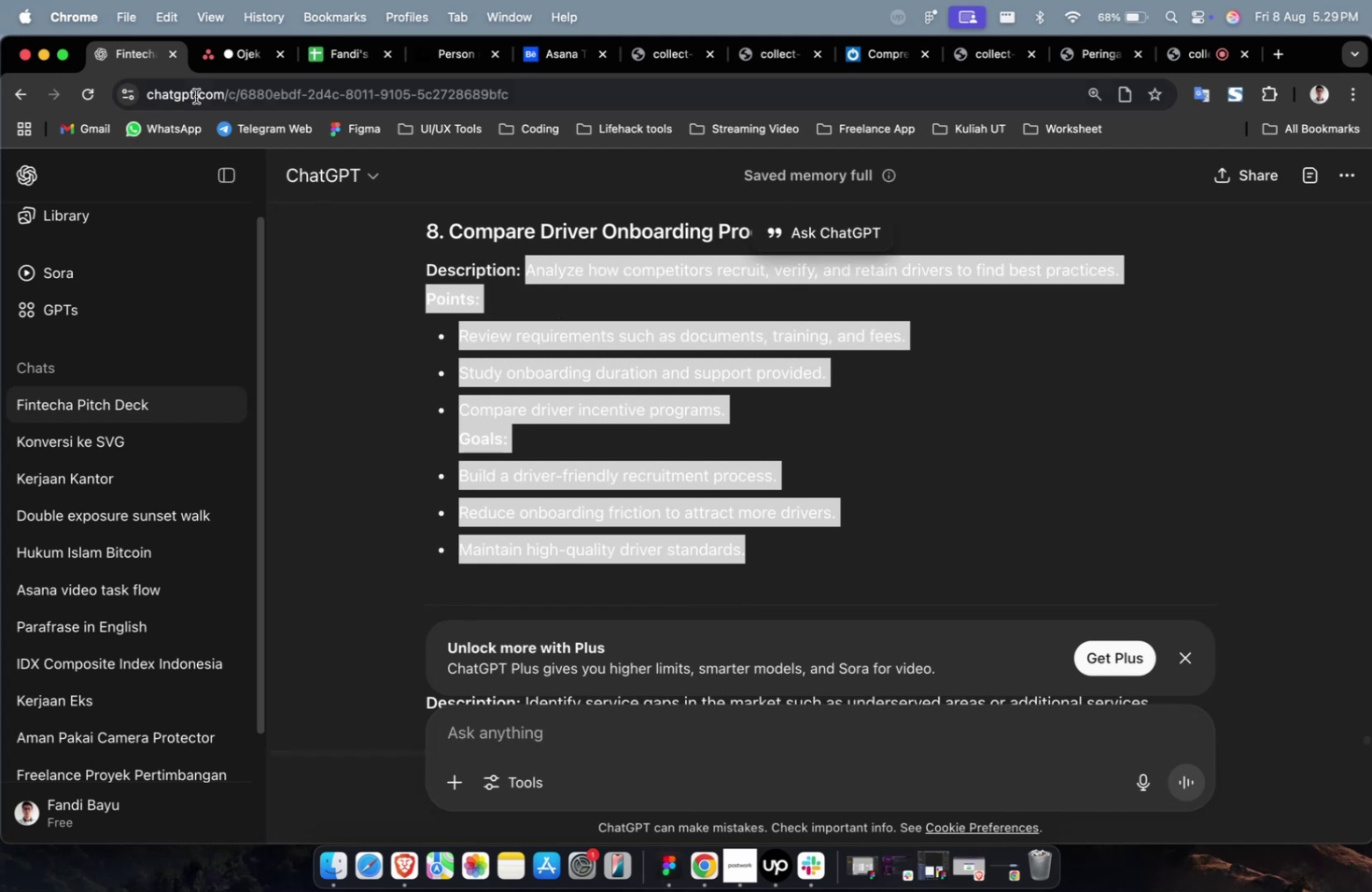 
key(Meta+C)
 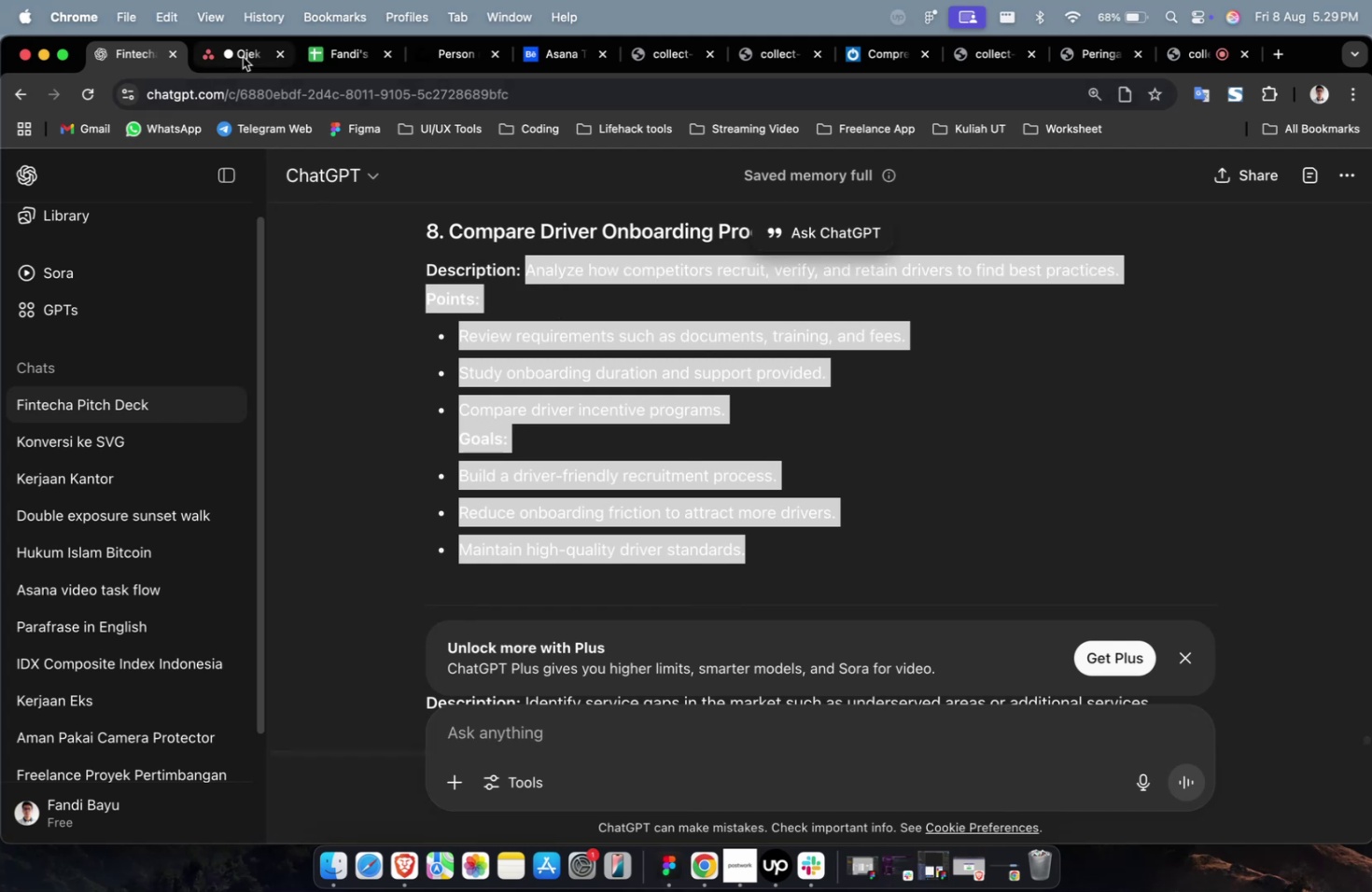 
left_click([243, 57])
 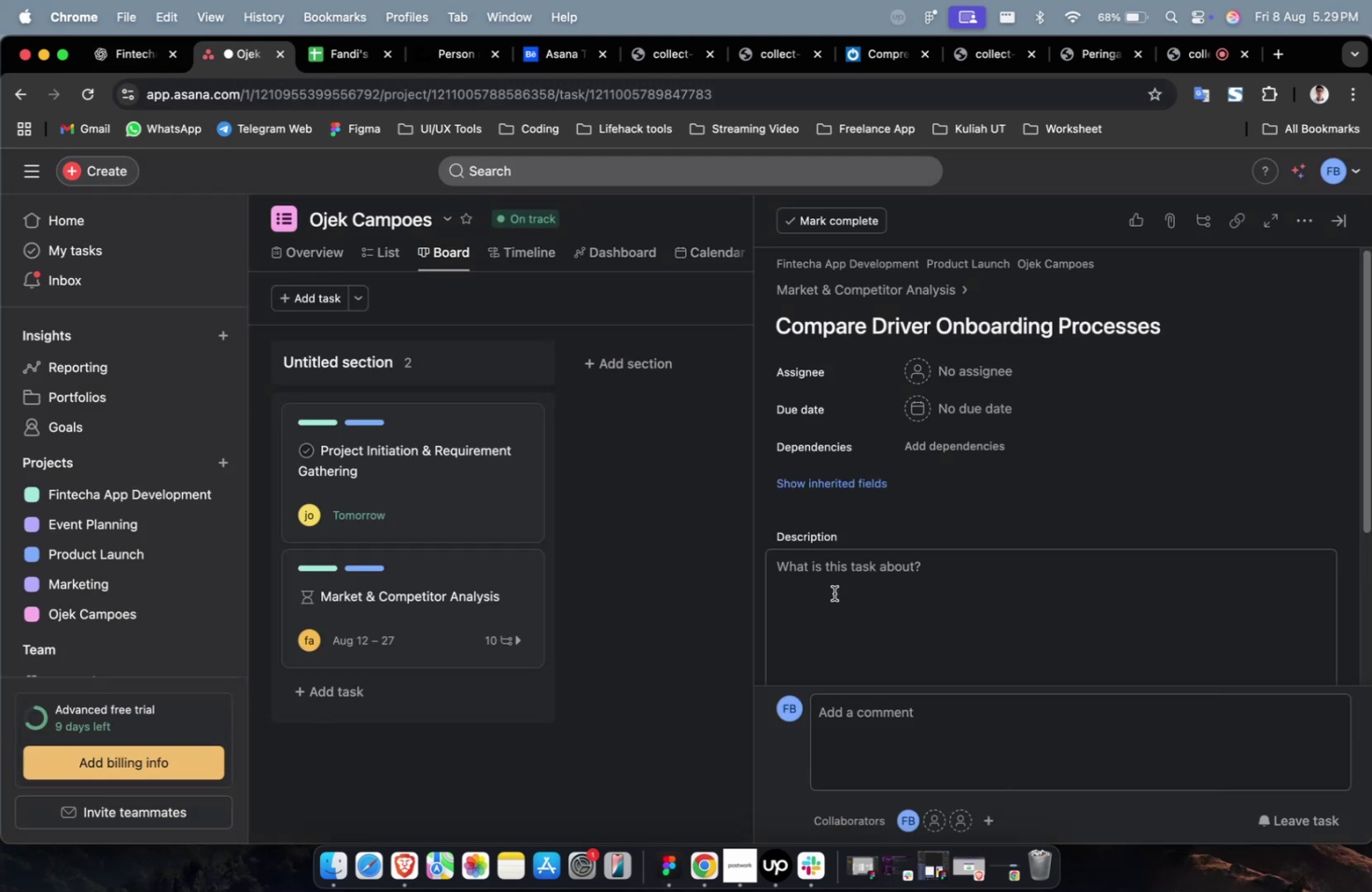 
key(Meta+CommandLeft)
 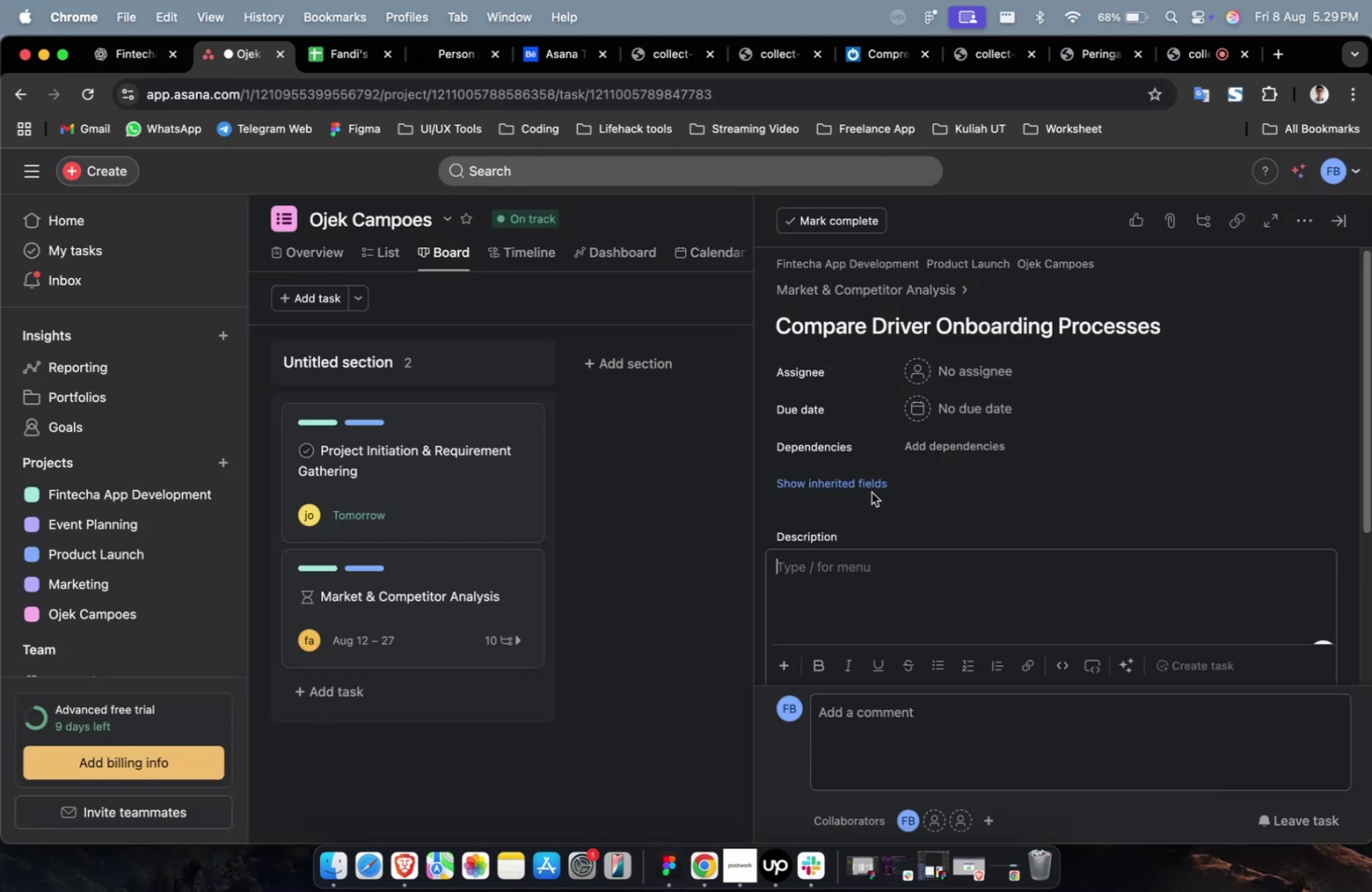 
key(Meta+V)
 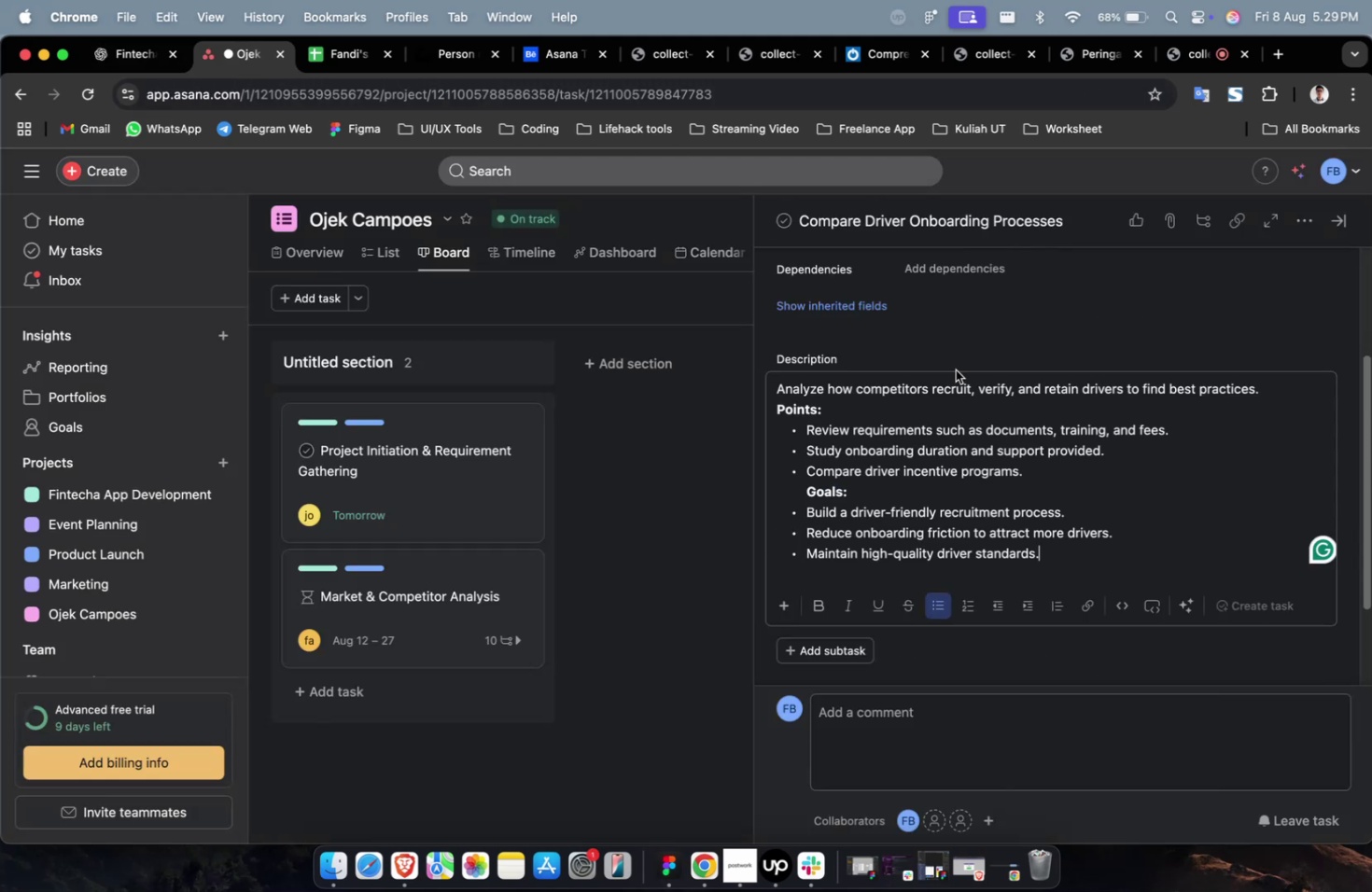 
scroll: coordinate [953, 381], scroll_direction: up, amount: 9.0
 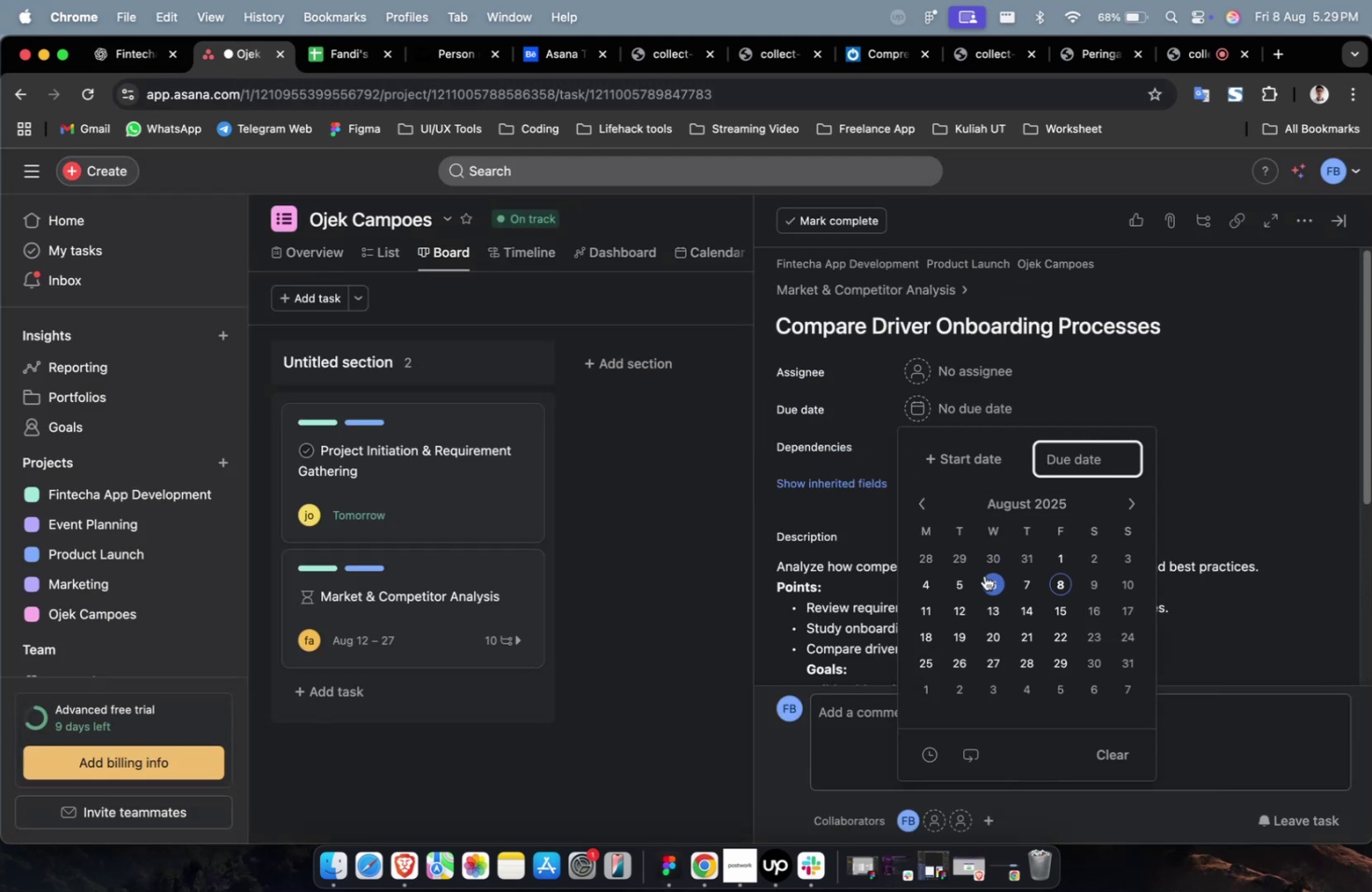 
left_click([981, 579])
 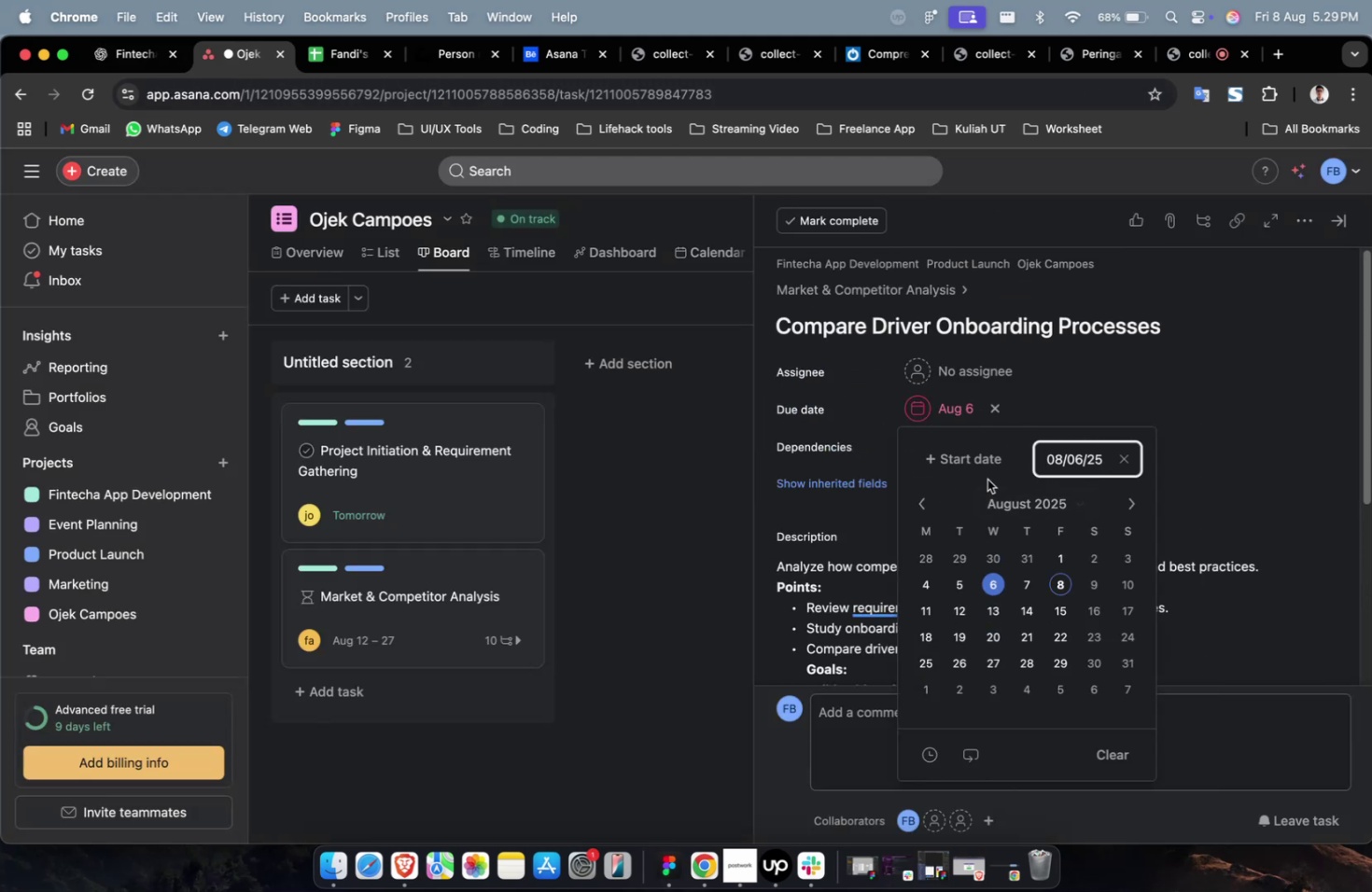 
left_click([984, 471])
 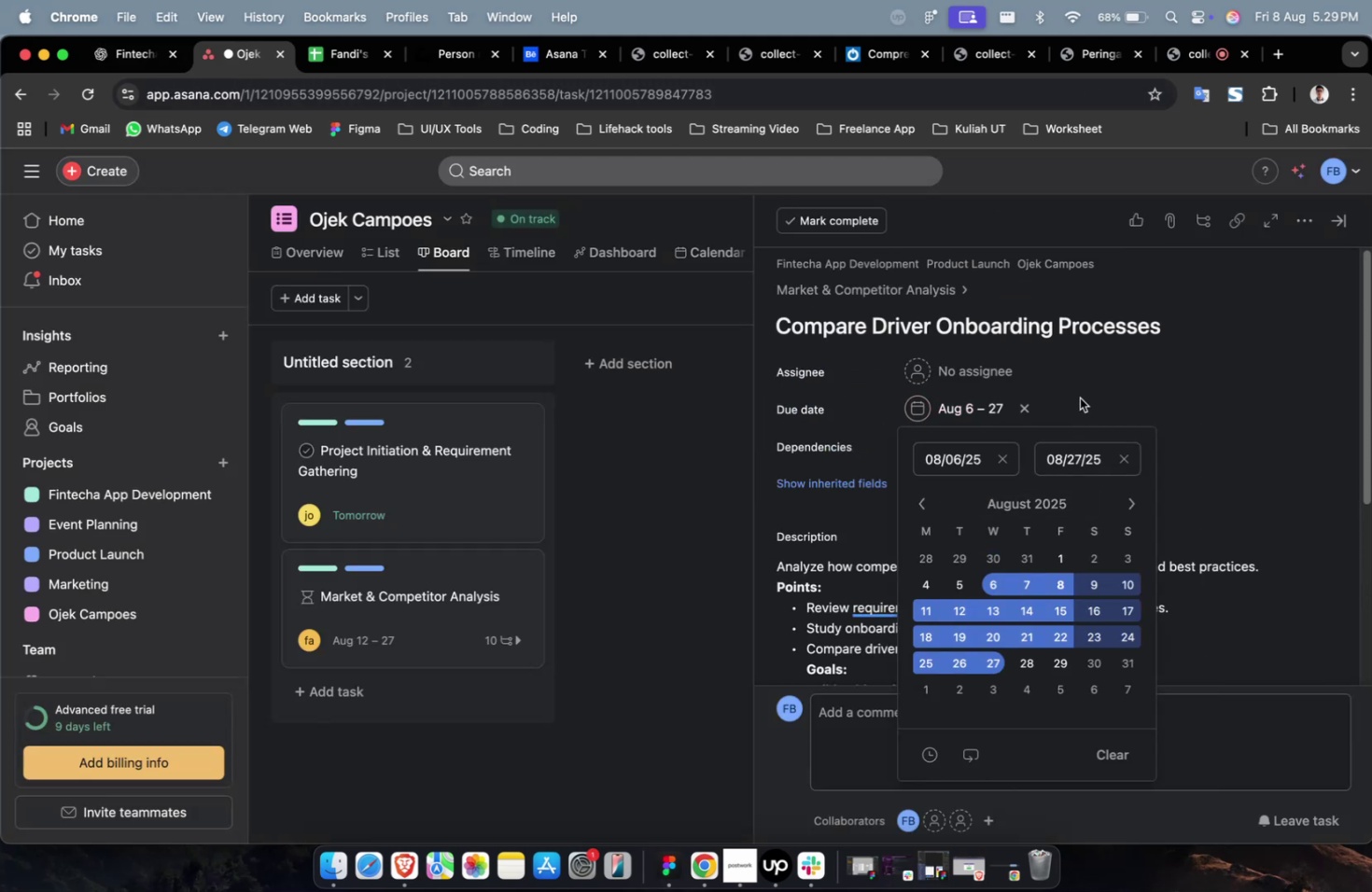 
triple_click([988, 374])
 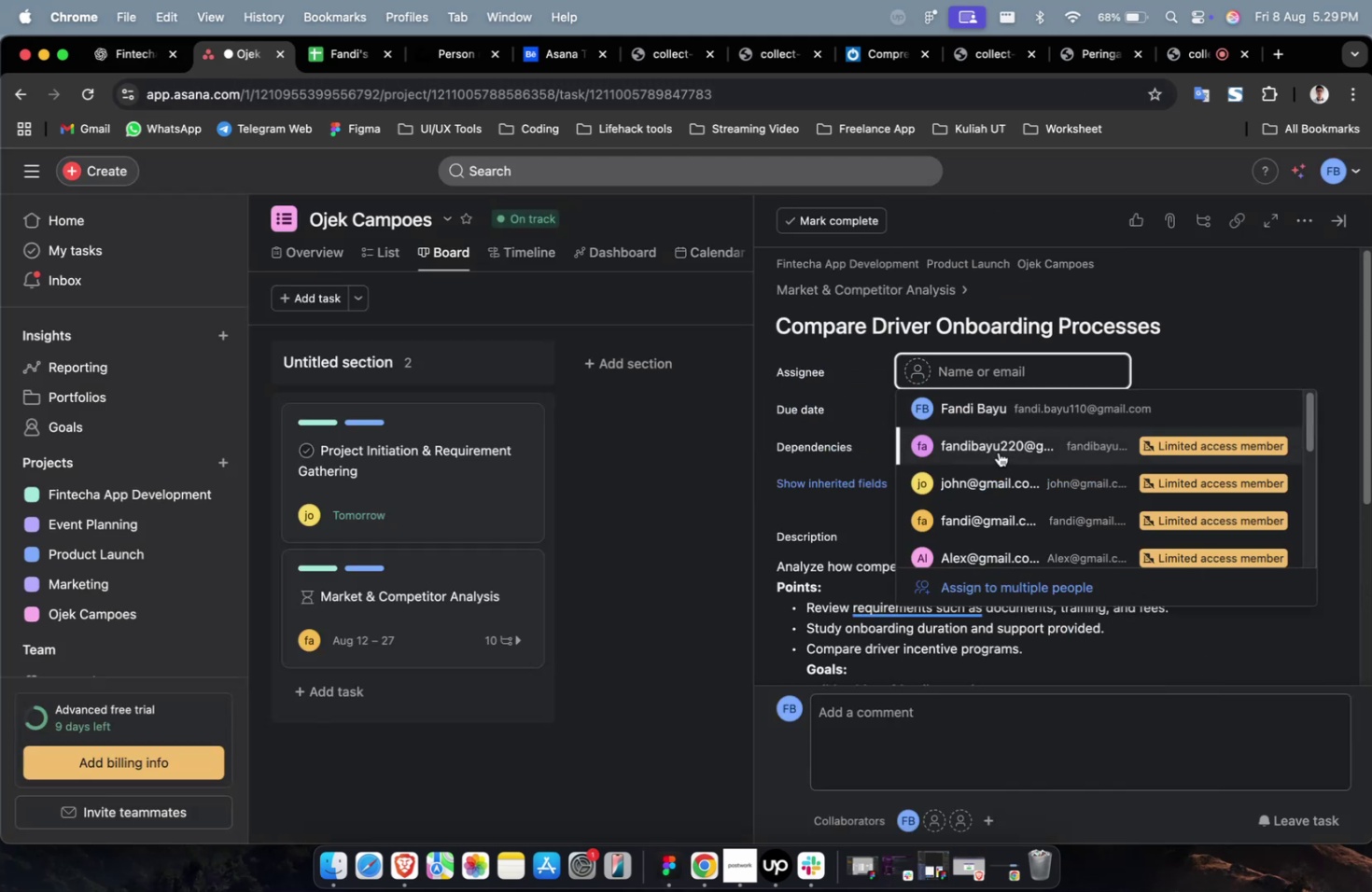 
triple_click([997, 460])
 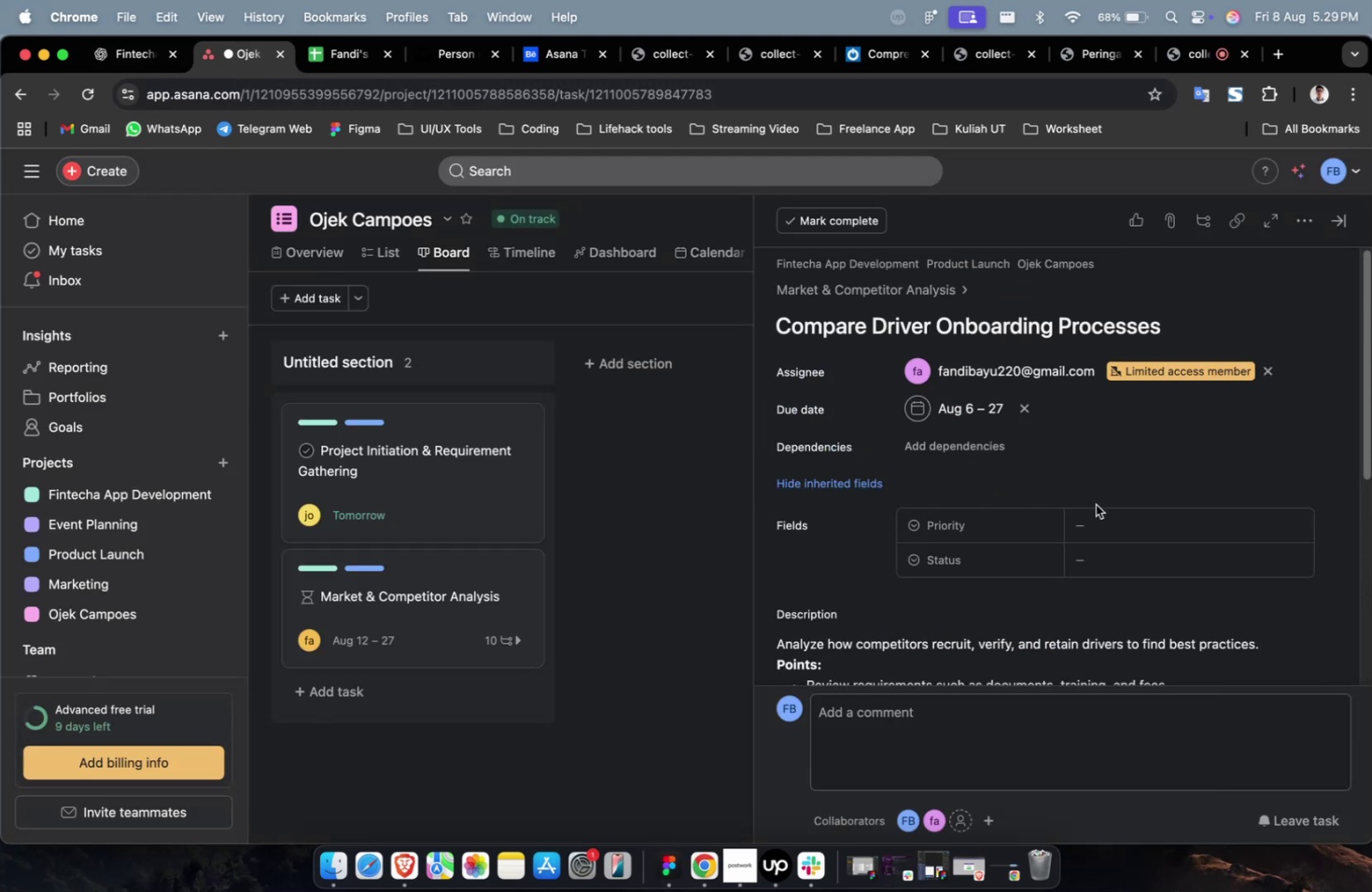 
triple_click([1110, 523])
 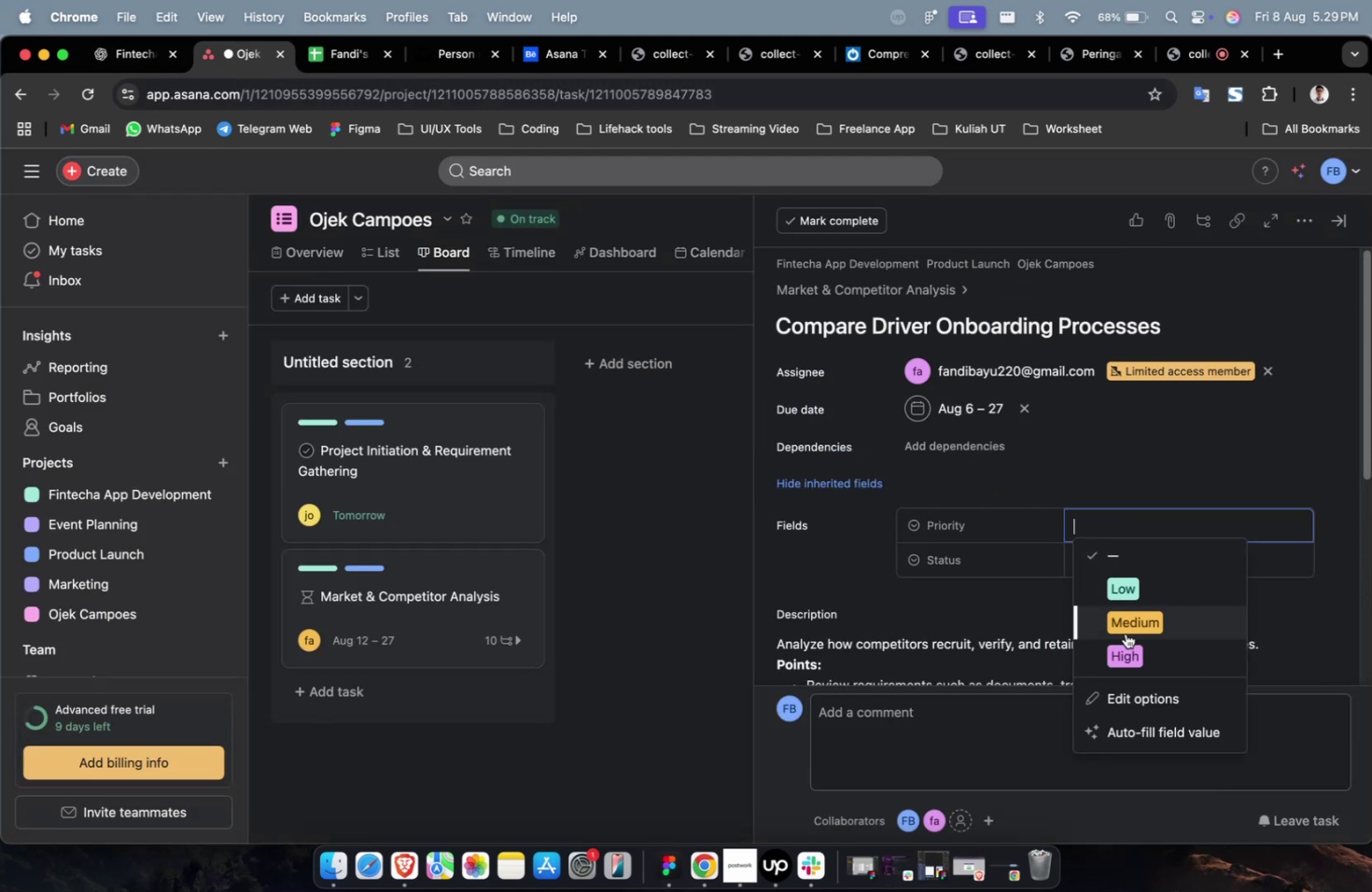 
triple_click([1125, 633])
 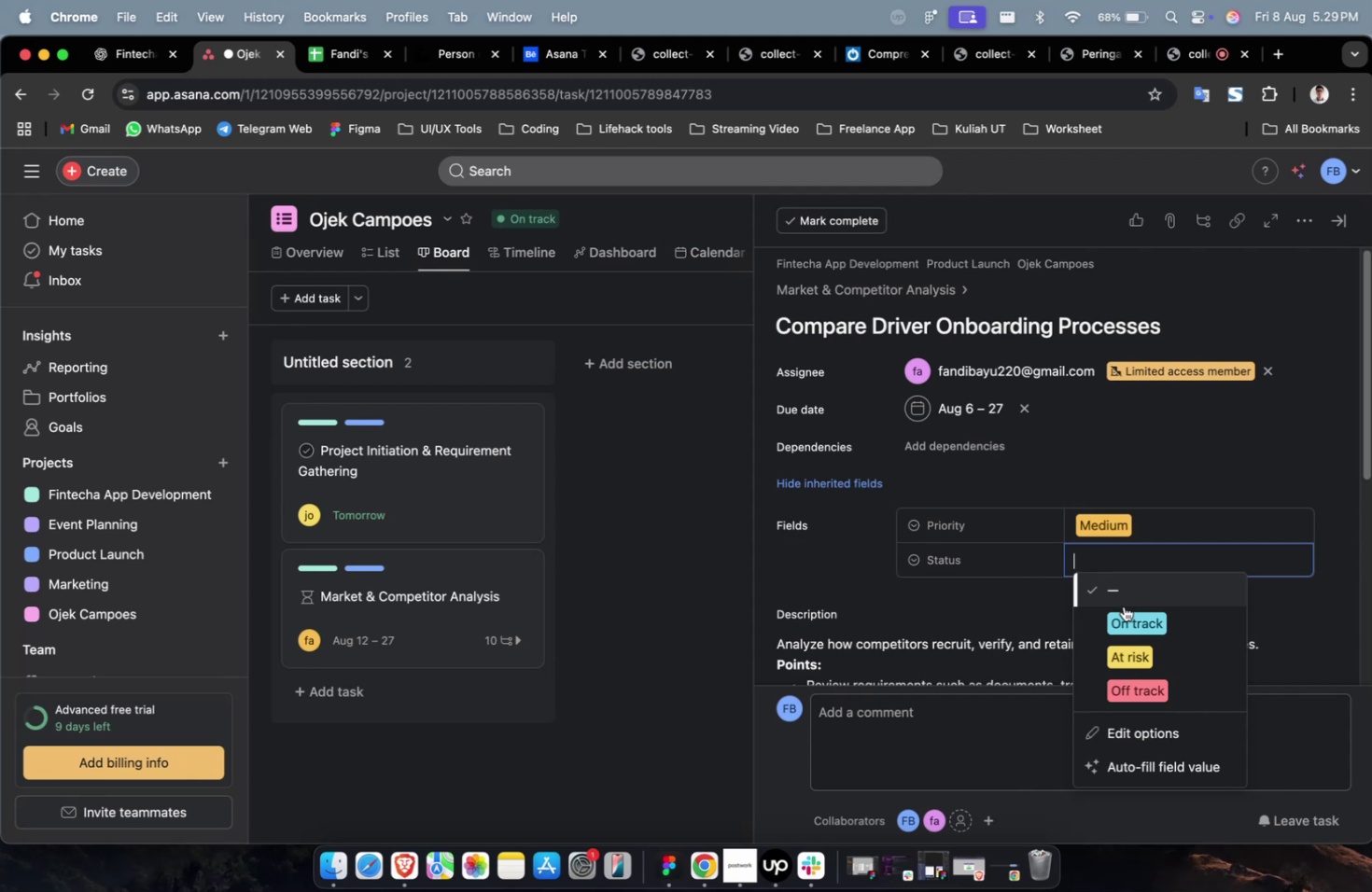 
triple_click([1126, 622])
 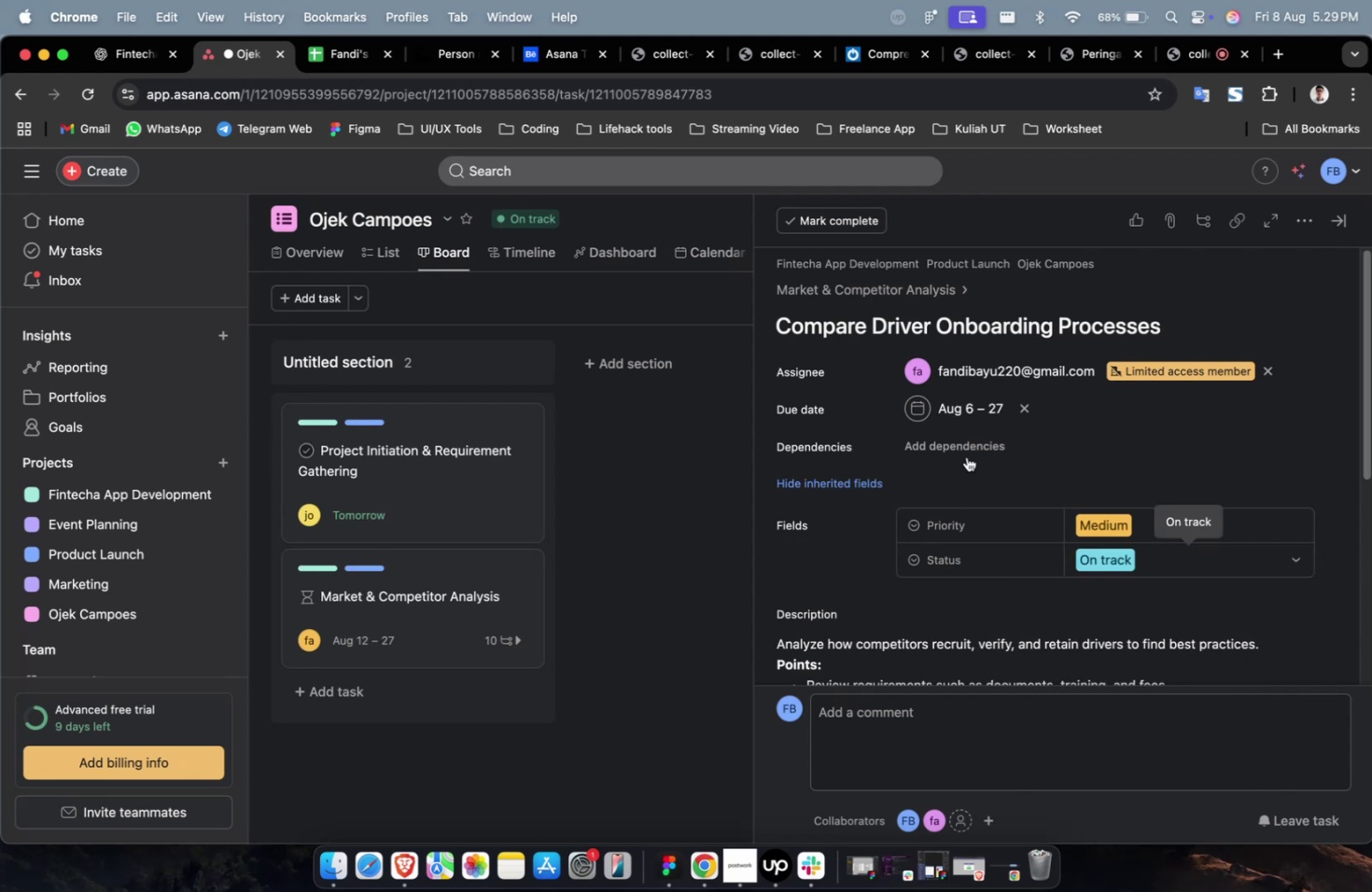 
triple_click([966, 456])
 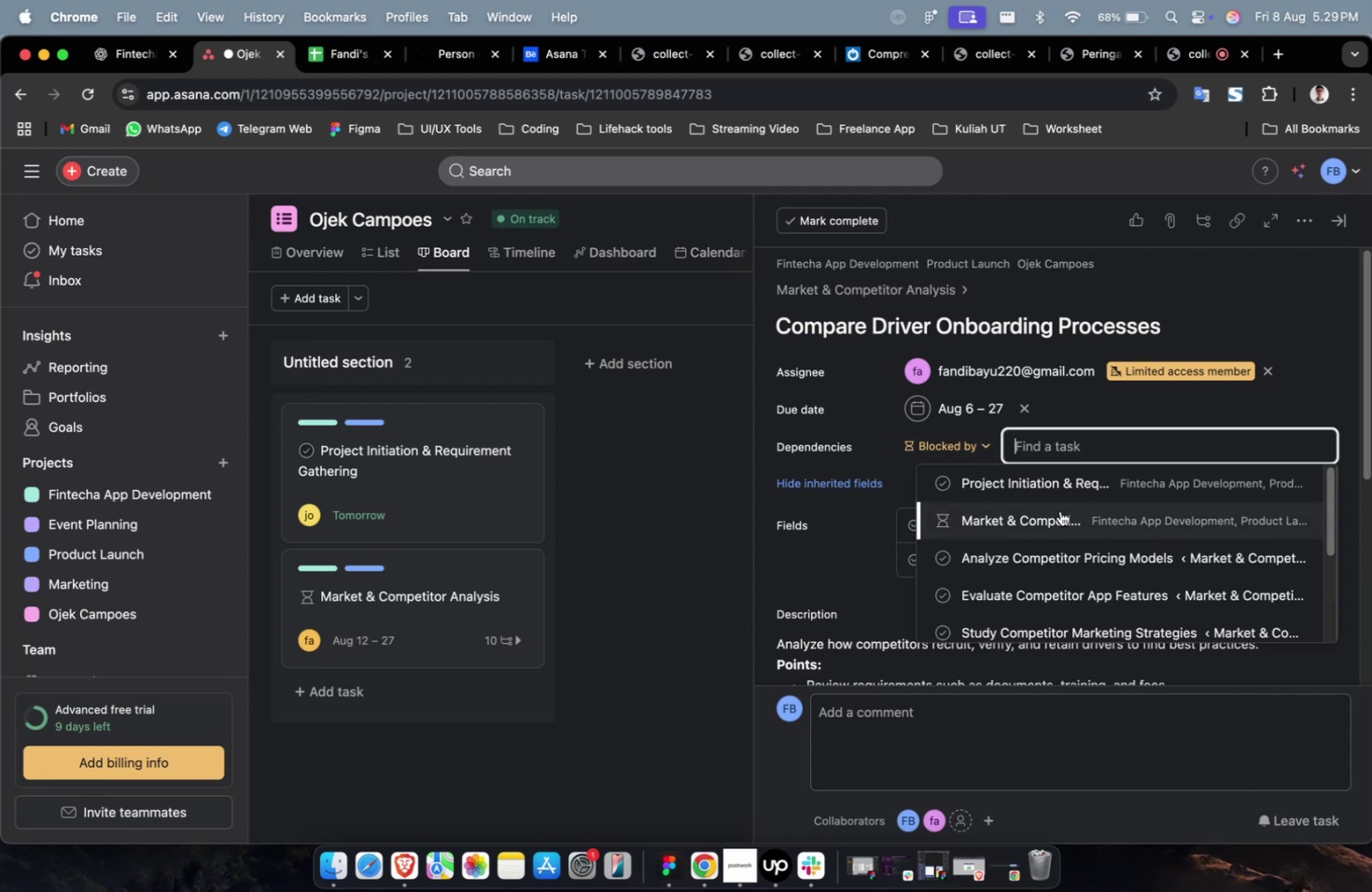 
triple_click([1059, 510])
 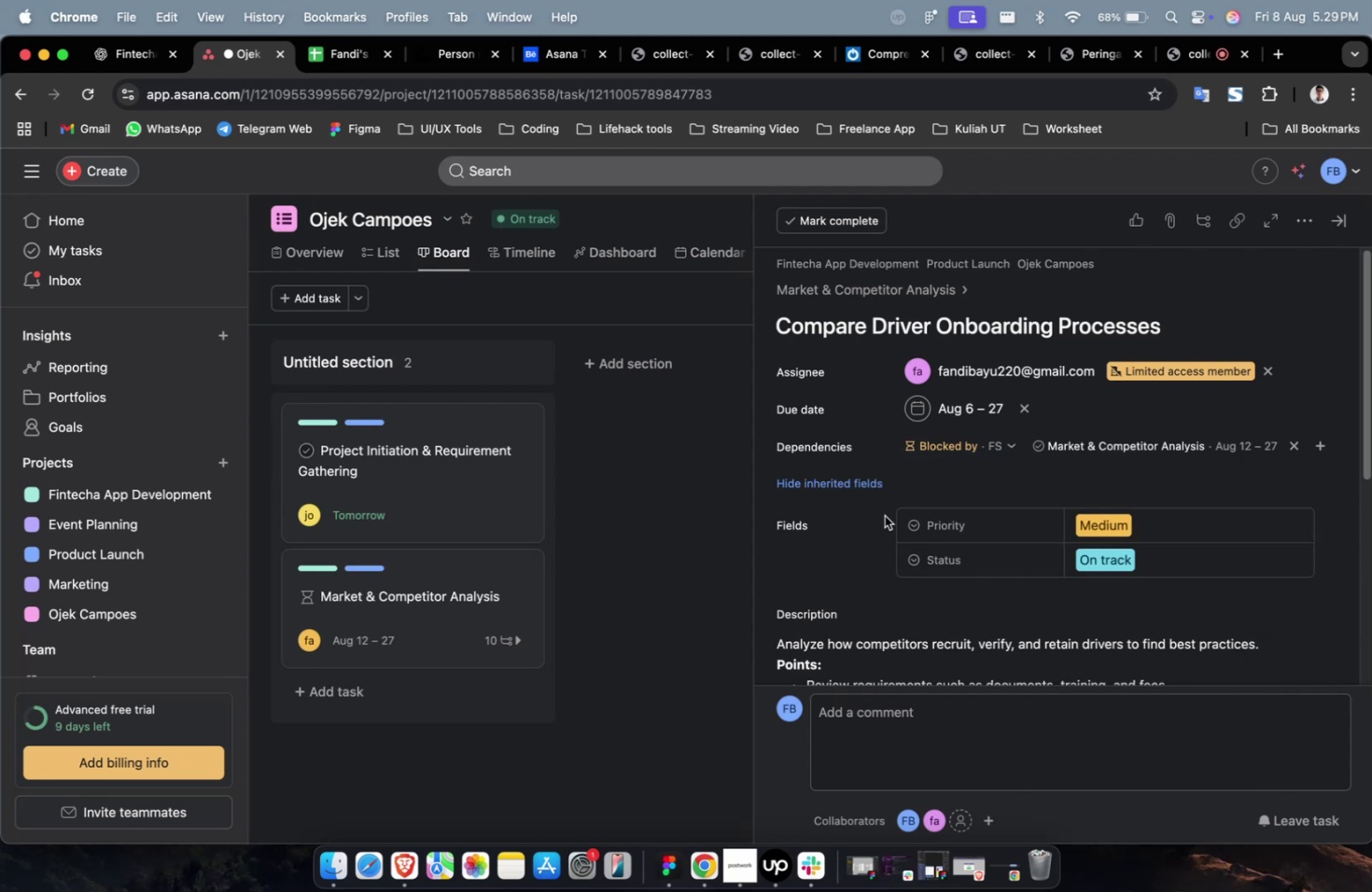 
scroll: coordinate [1067, 497], scroll_direction: down, amount: 20.0
 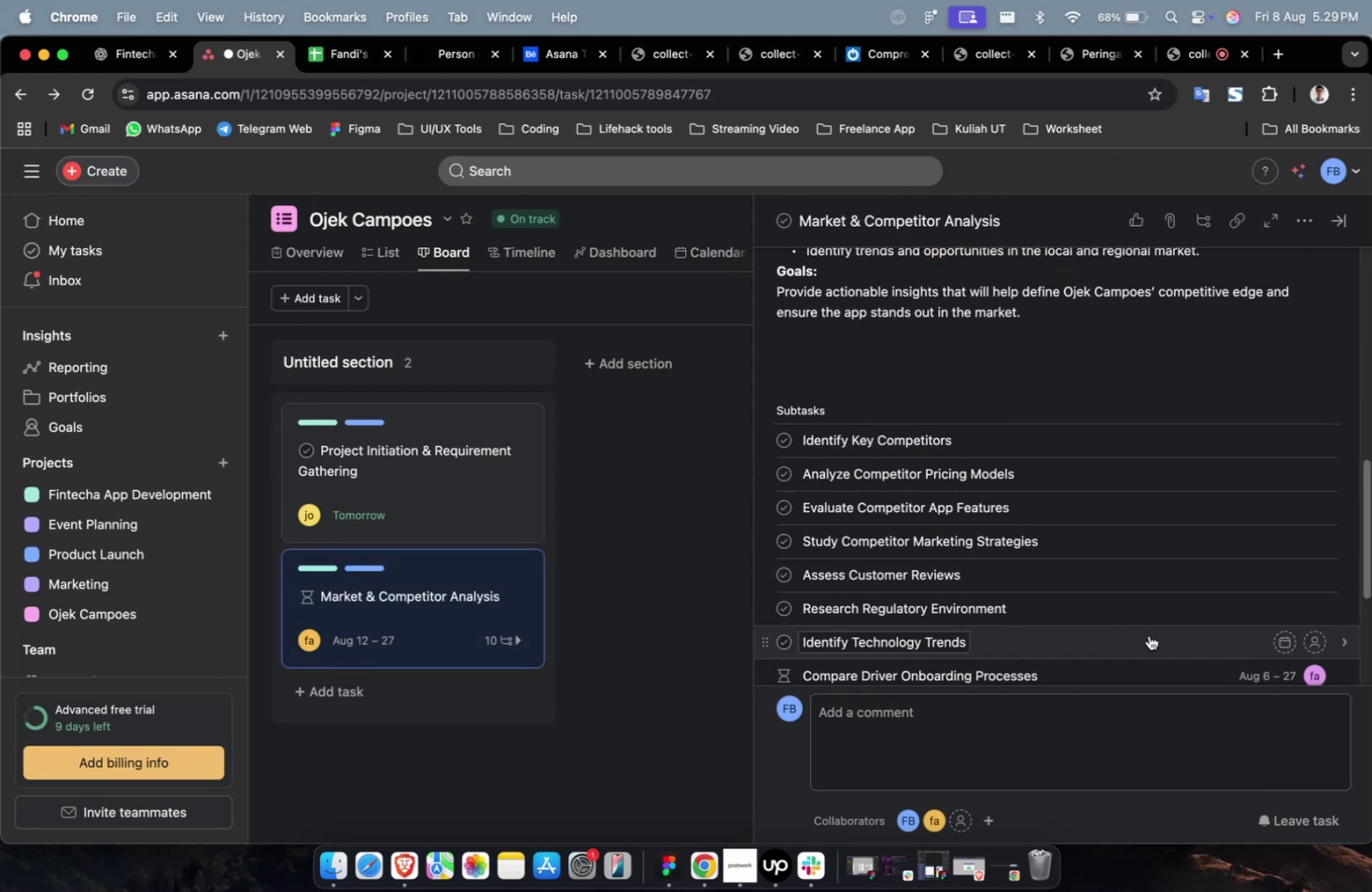 
left_click([1148, 635])
 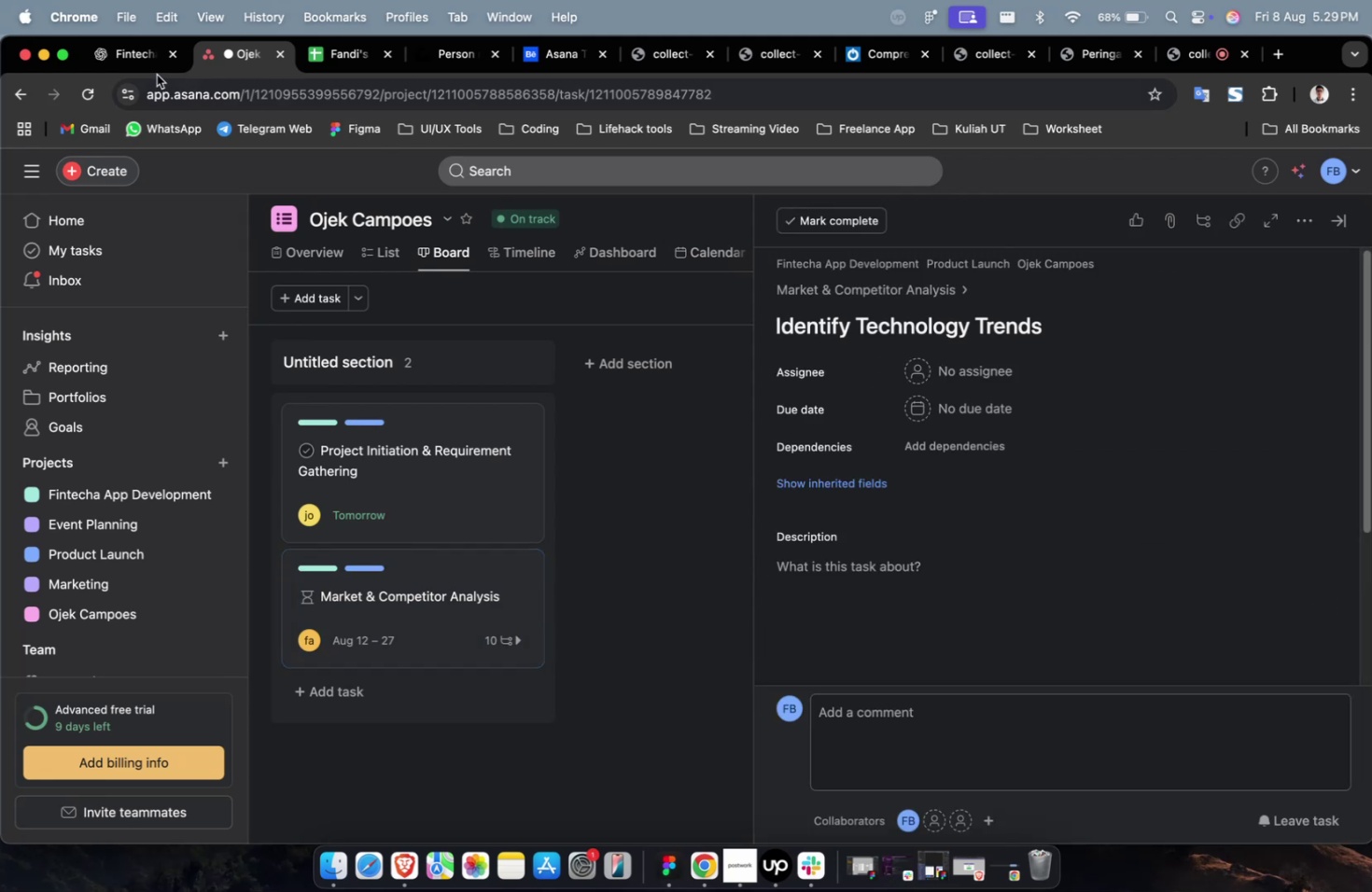 
left_click([140, 68])
 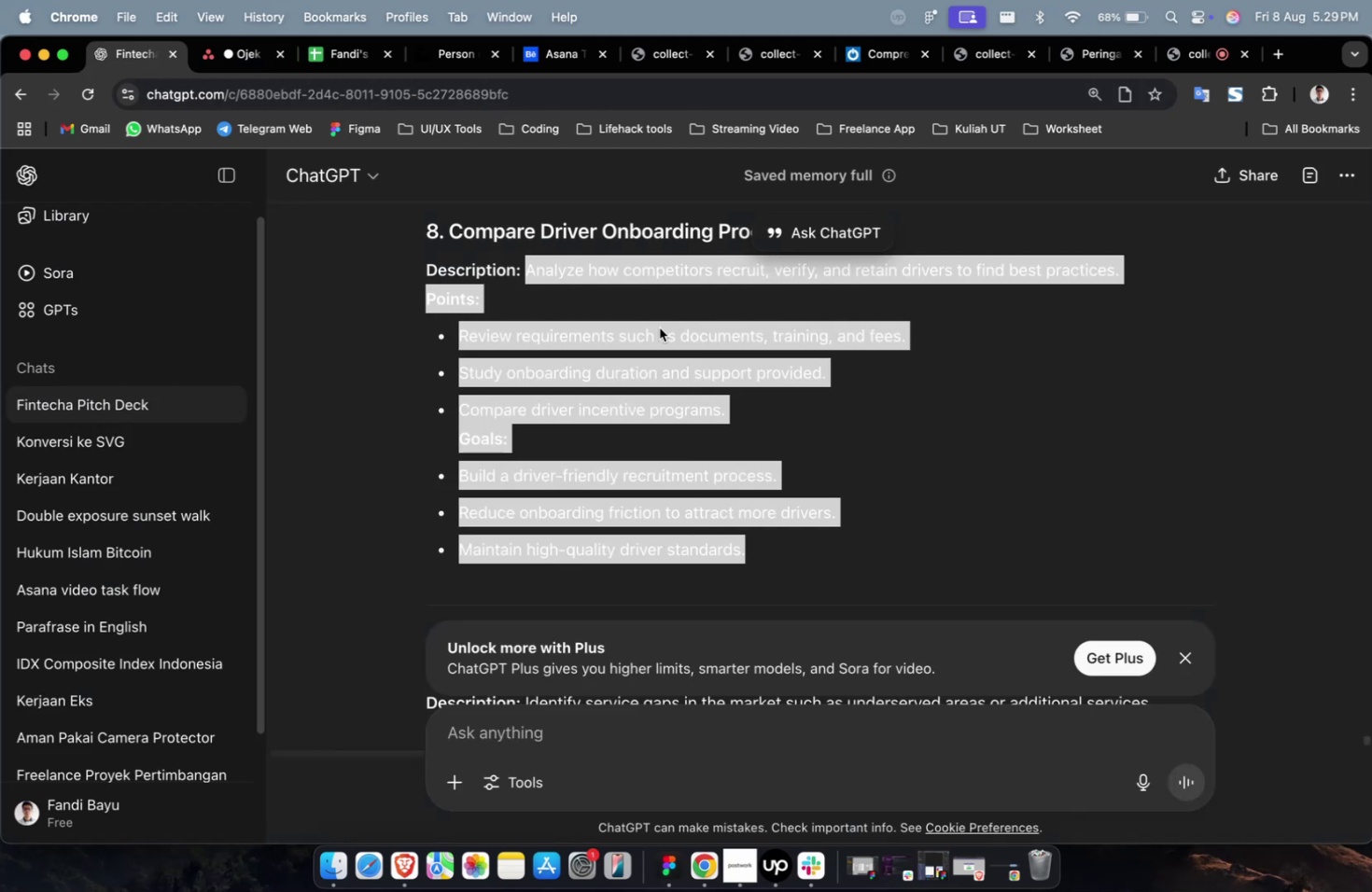 
scroll: coordinate [833, 485], scroll_direction: up, amount: 11.0
 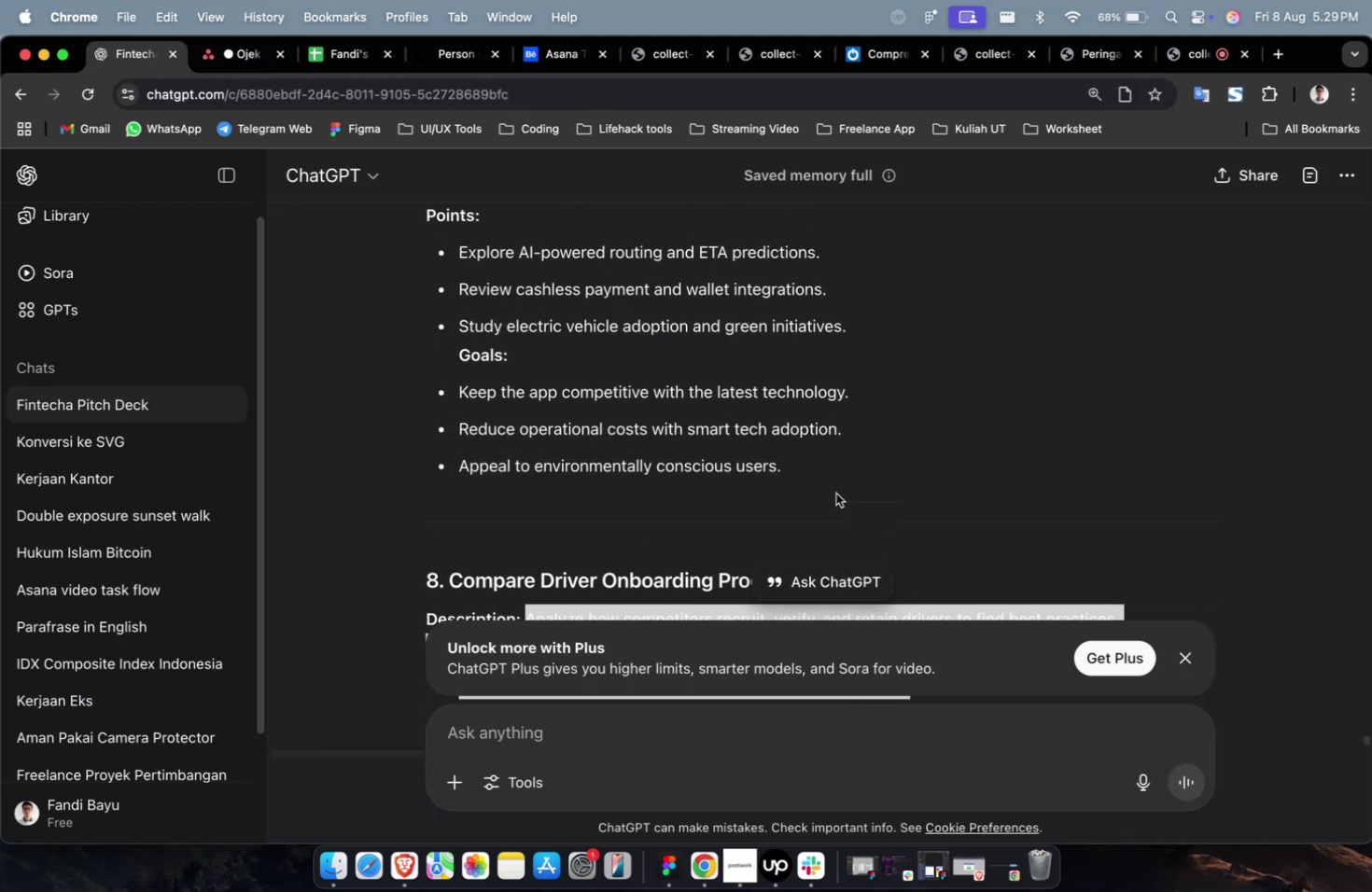 
left_click_drag(start_coordinate=[830, 483], to_coordinate=[524, 440])
 